 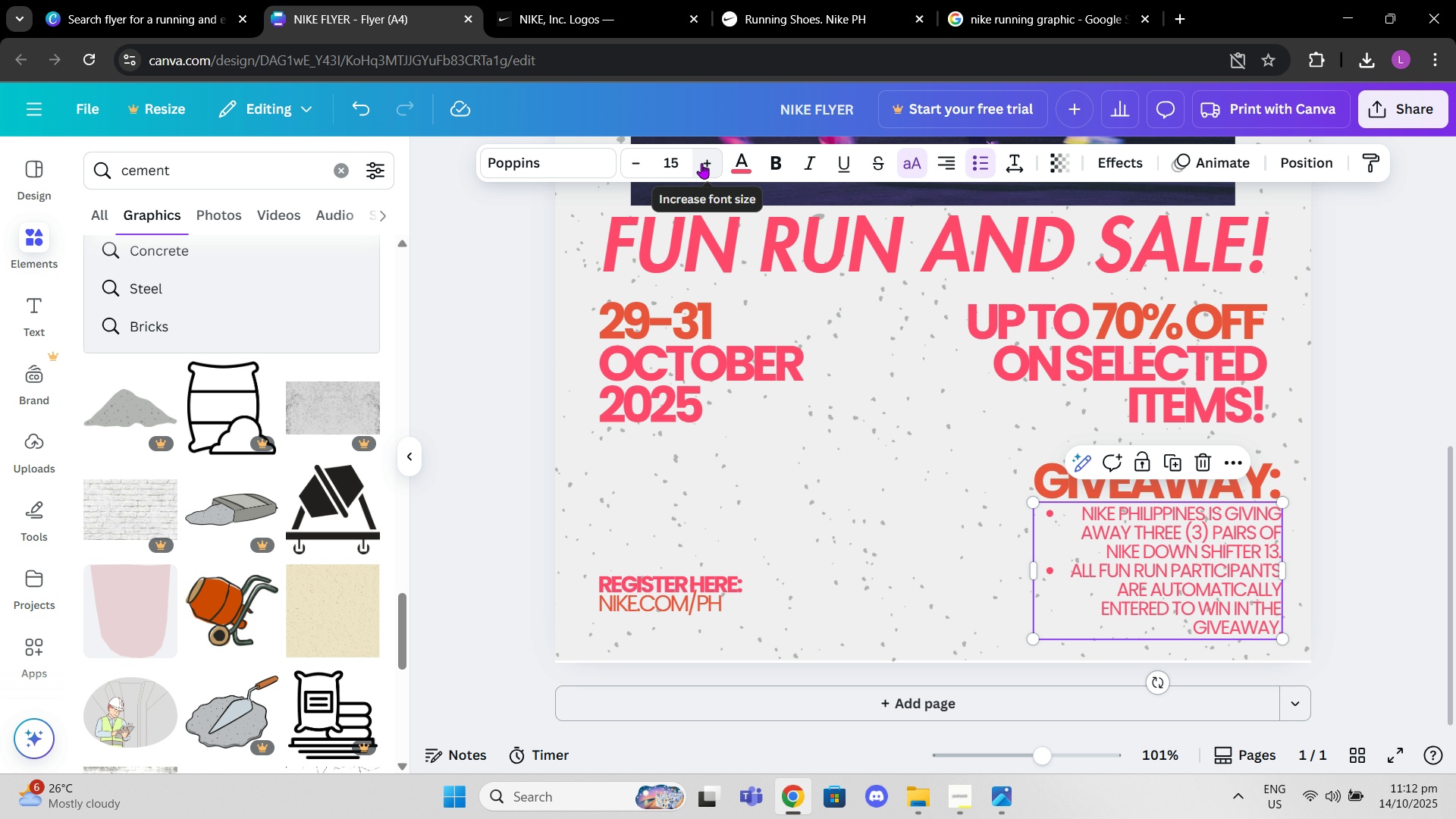 
left_click([1394, 548])
 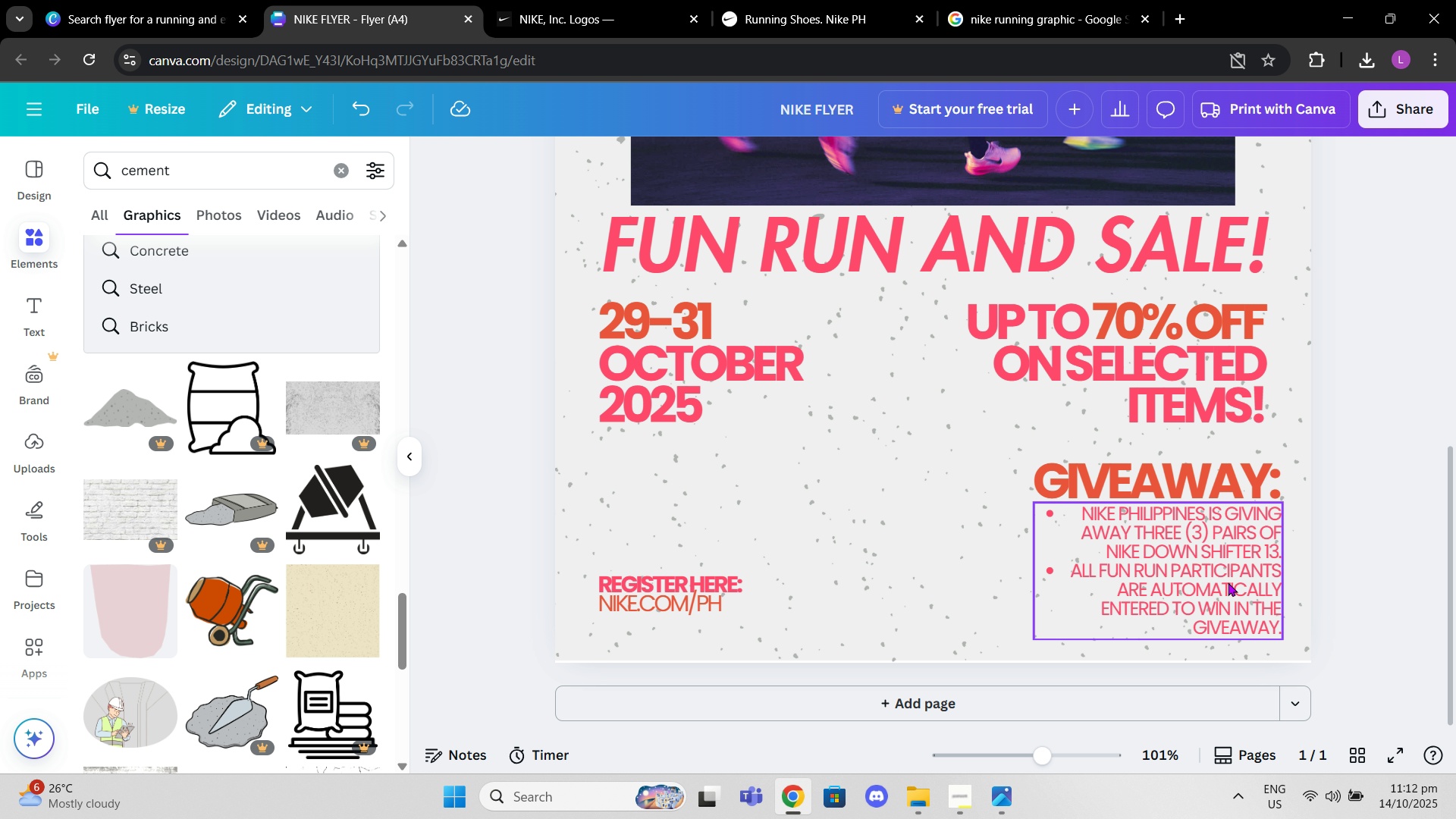 
left_click([1230, 586])
 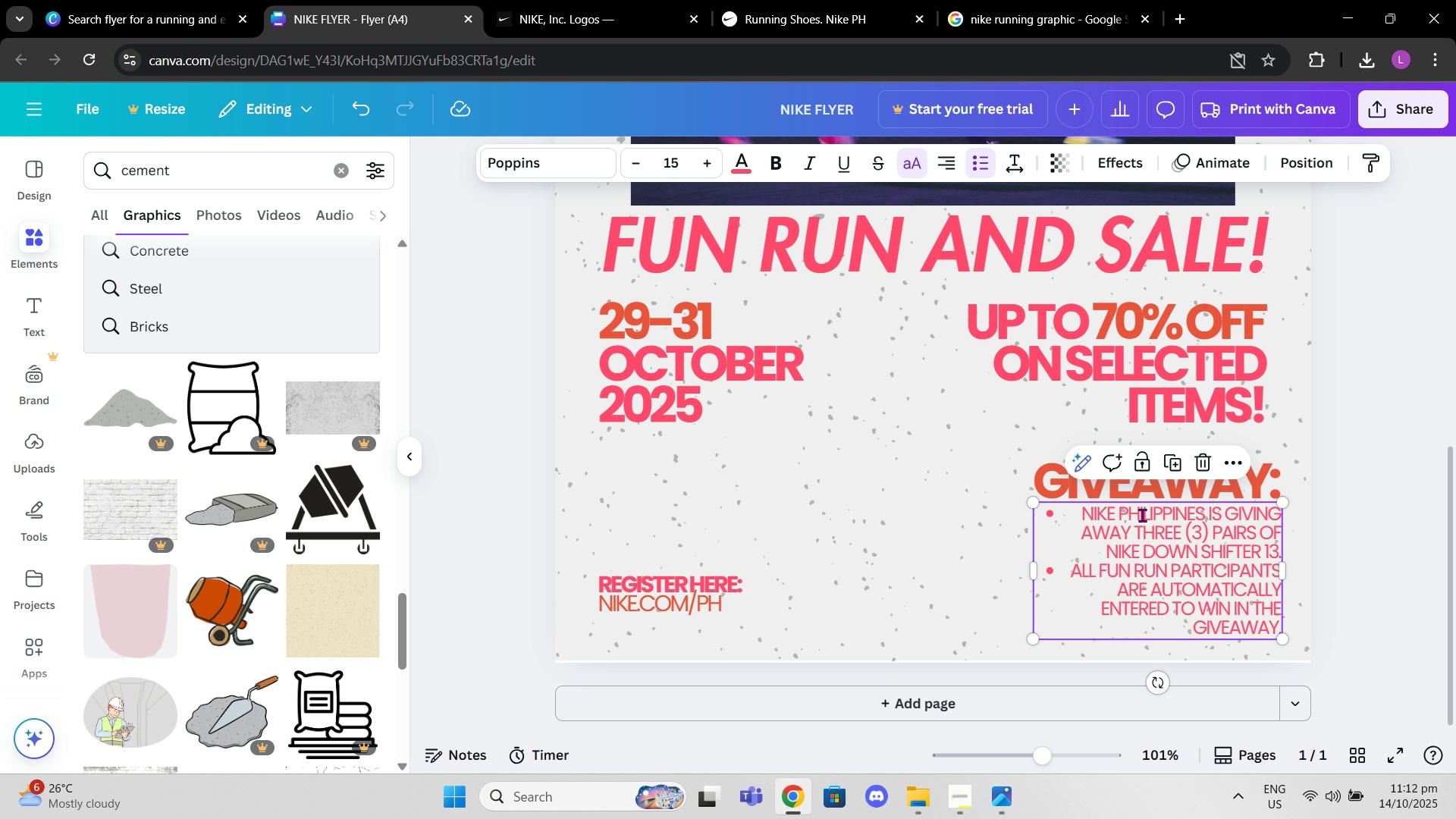 
left_click([1142, 515])
 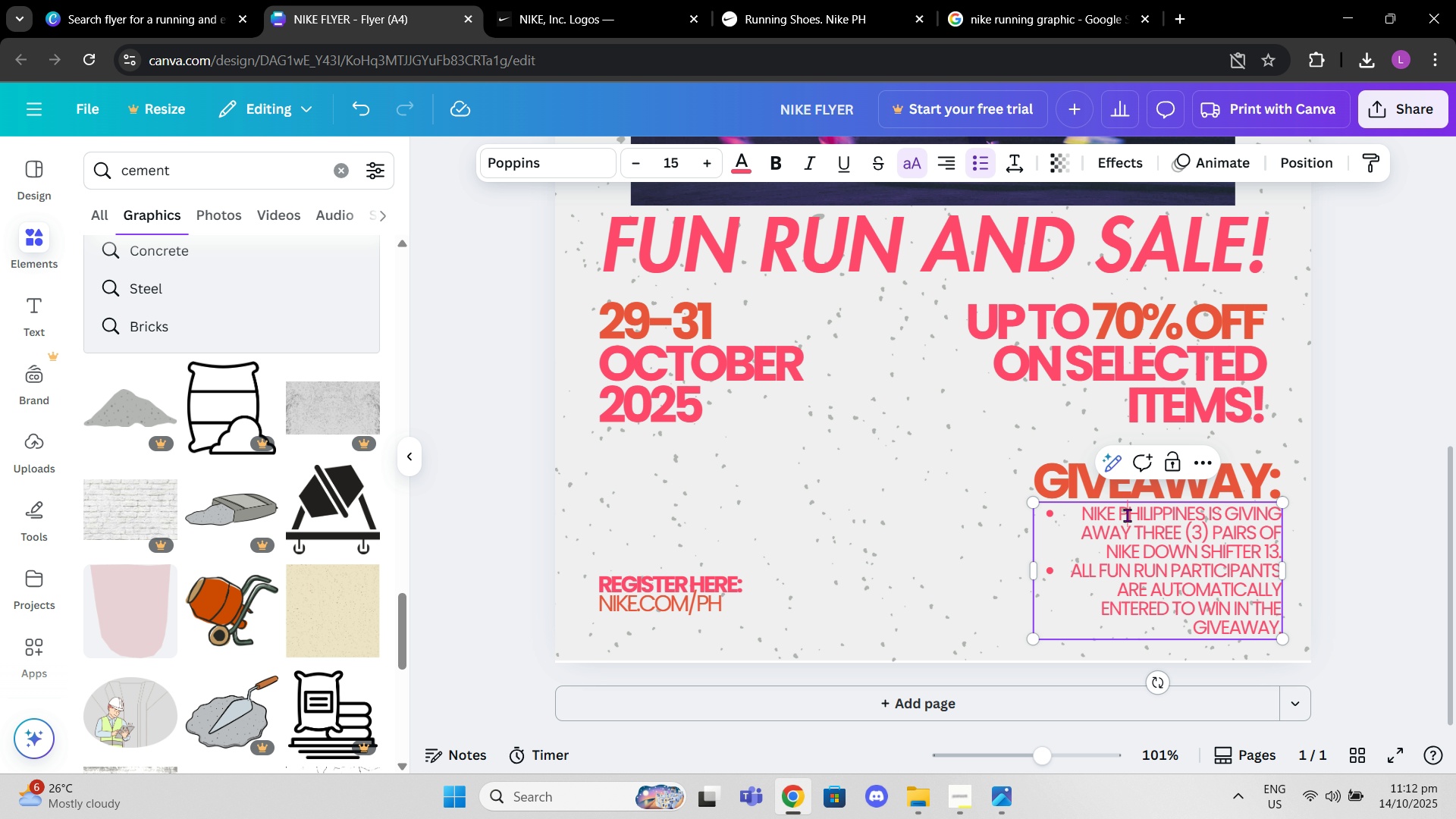 
left_click([1127, 515])
 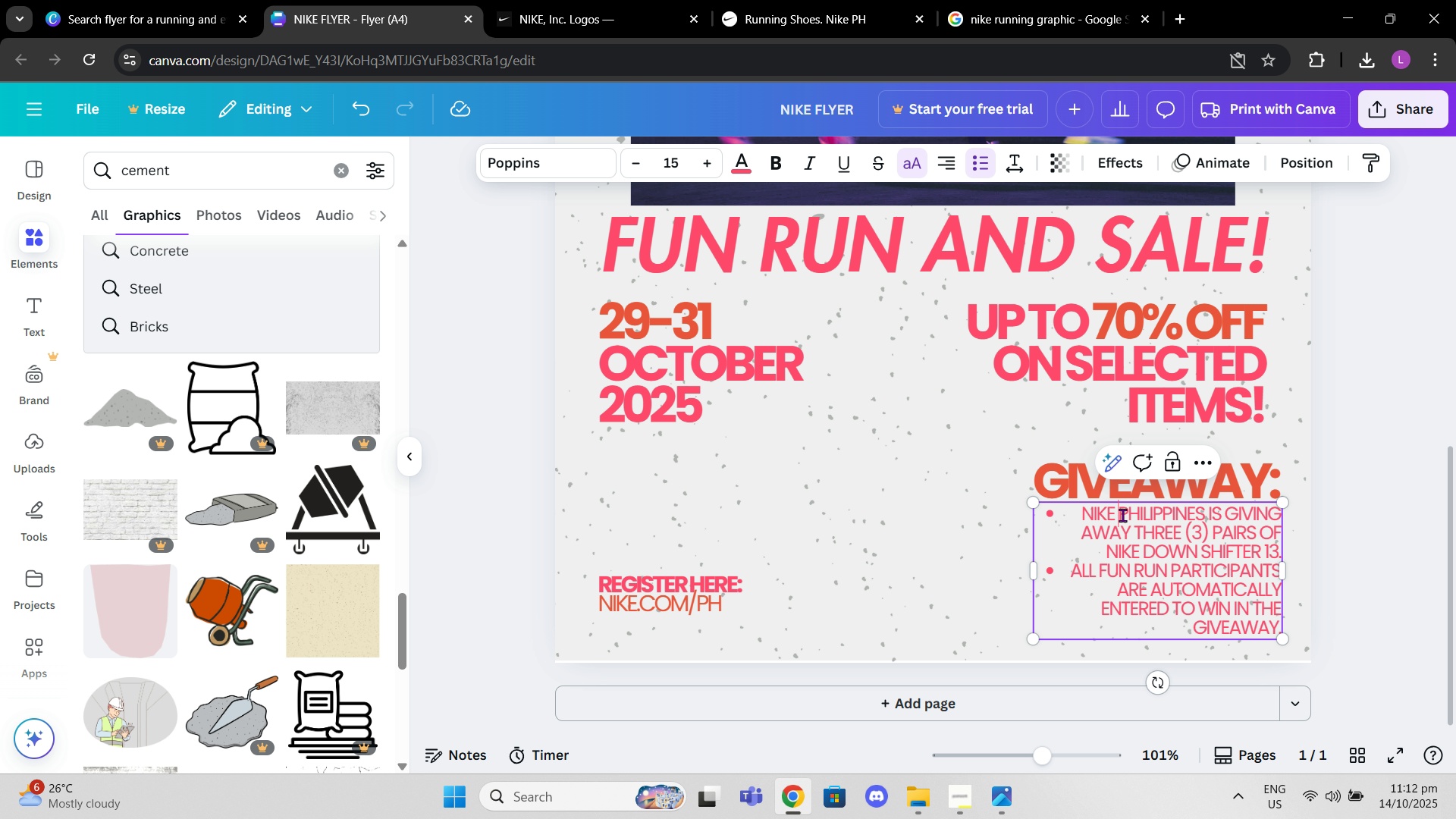 
left_click_drag(start_coordinate=[1122, 515], to_coordinate=[1204, 517])
 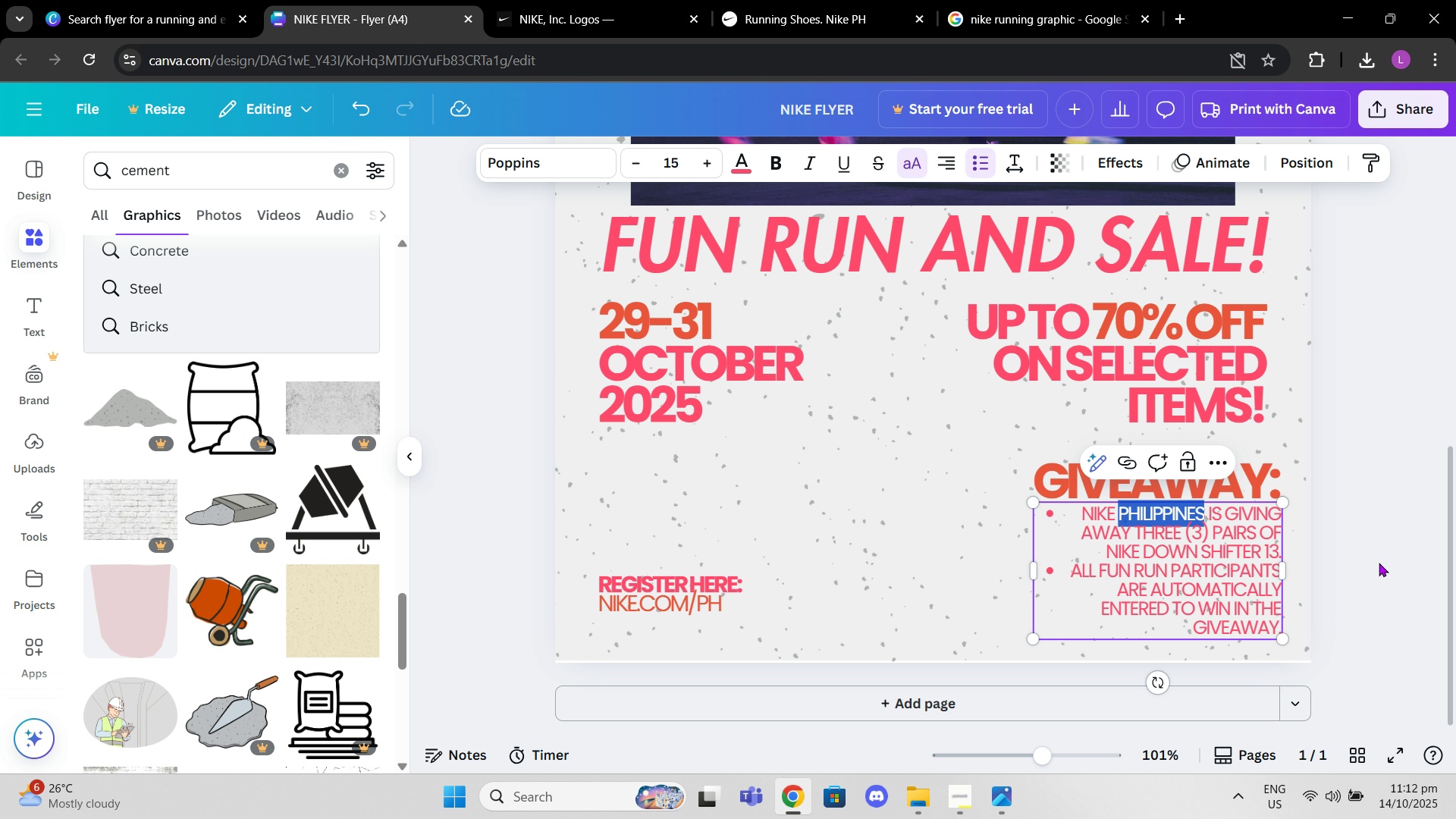 
left_click([1380, 562])
 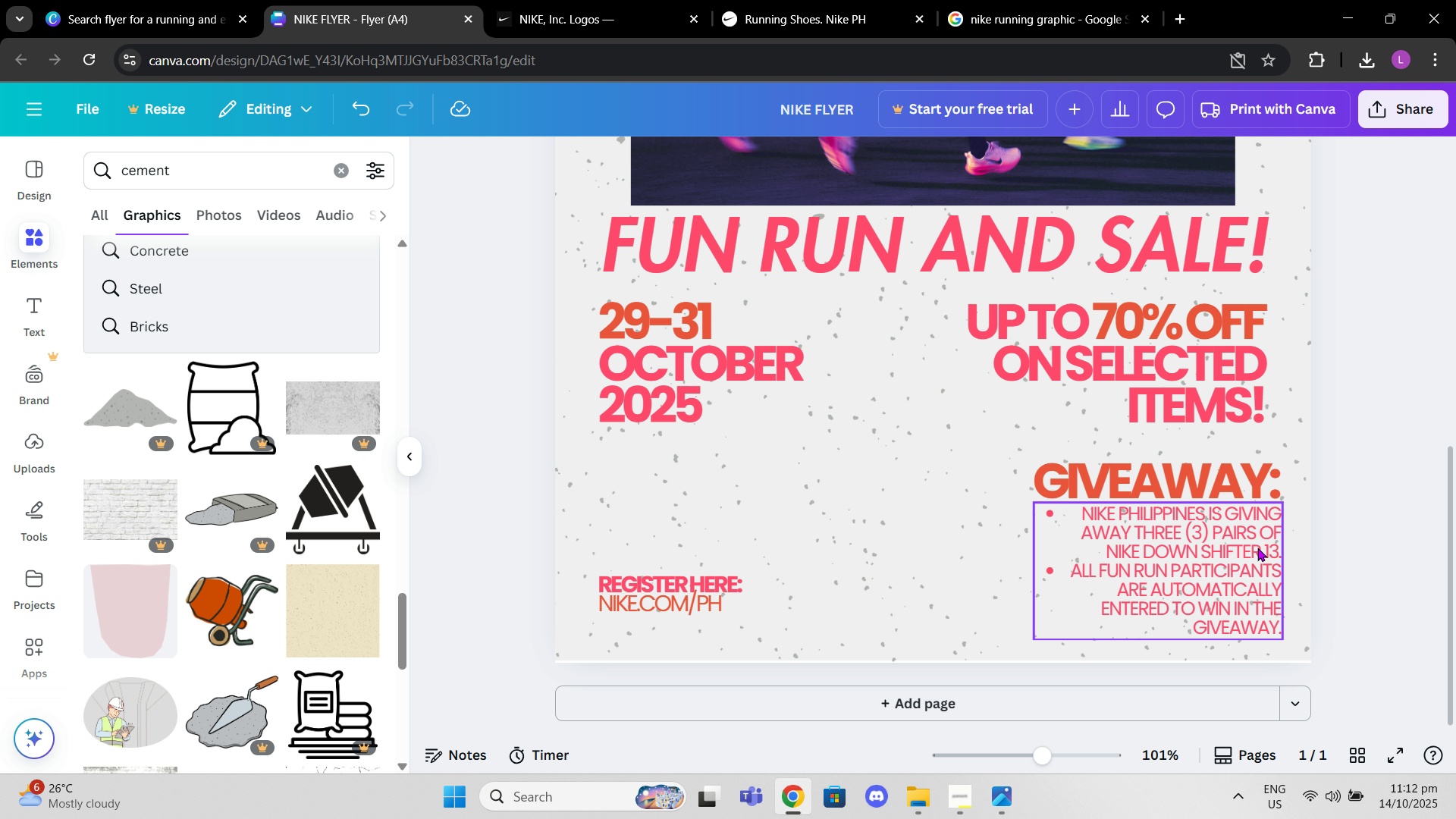 
double_click([1276, 550])
 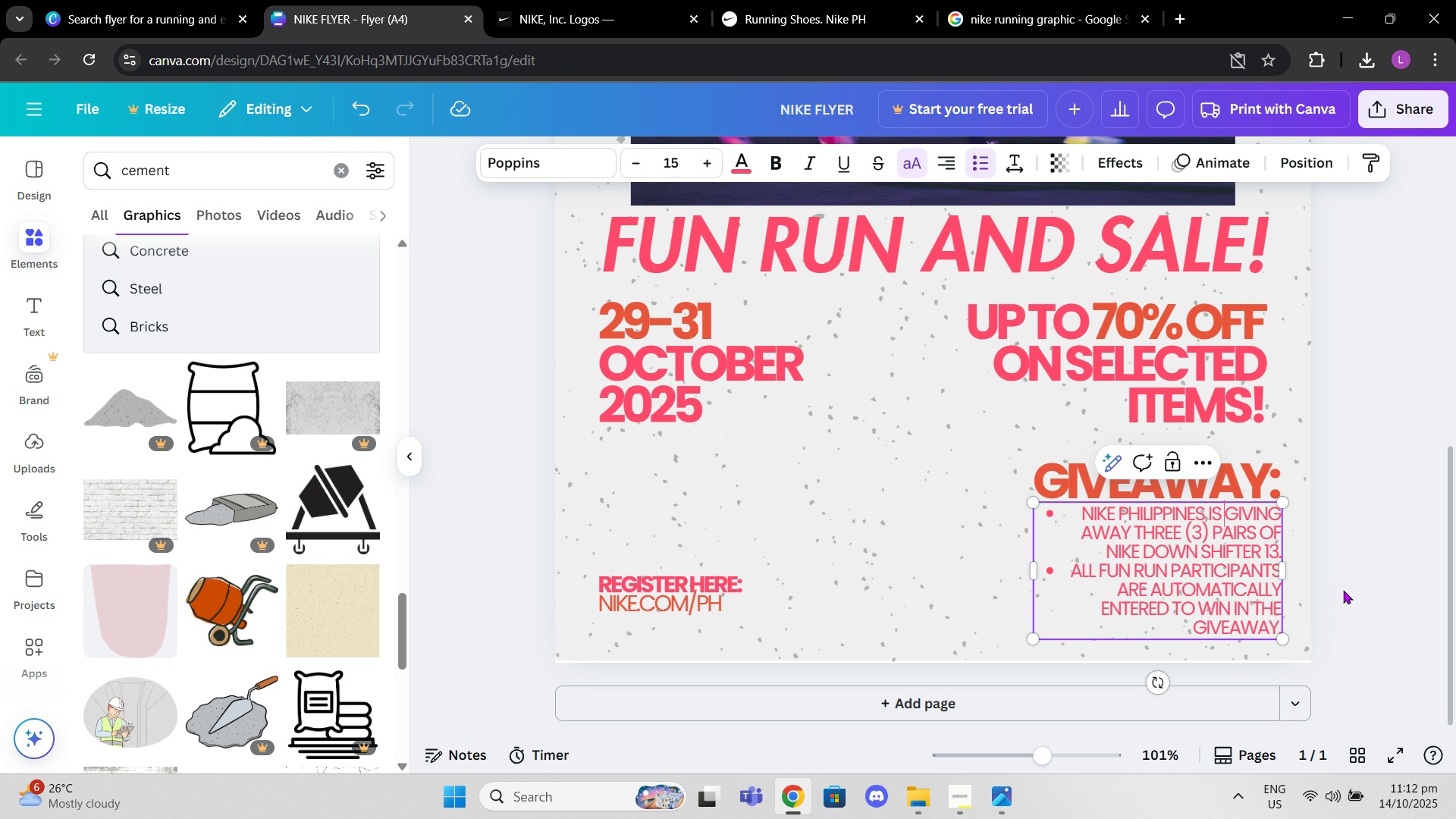 
left_click([1343, 590])
 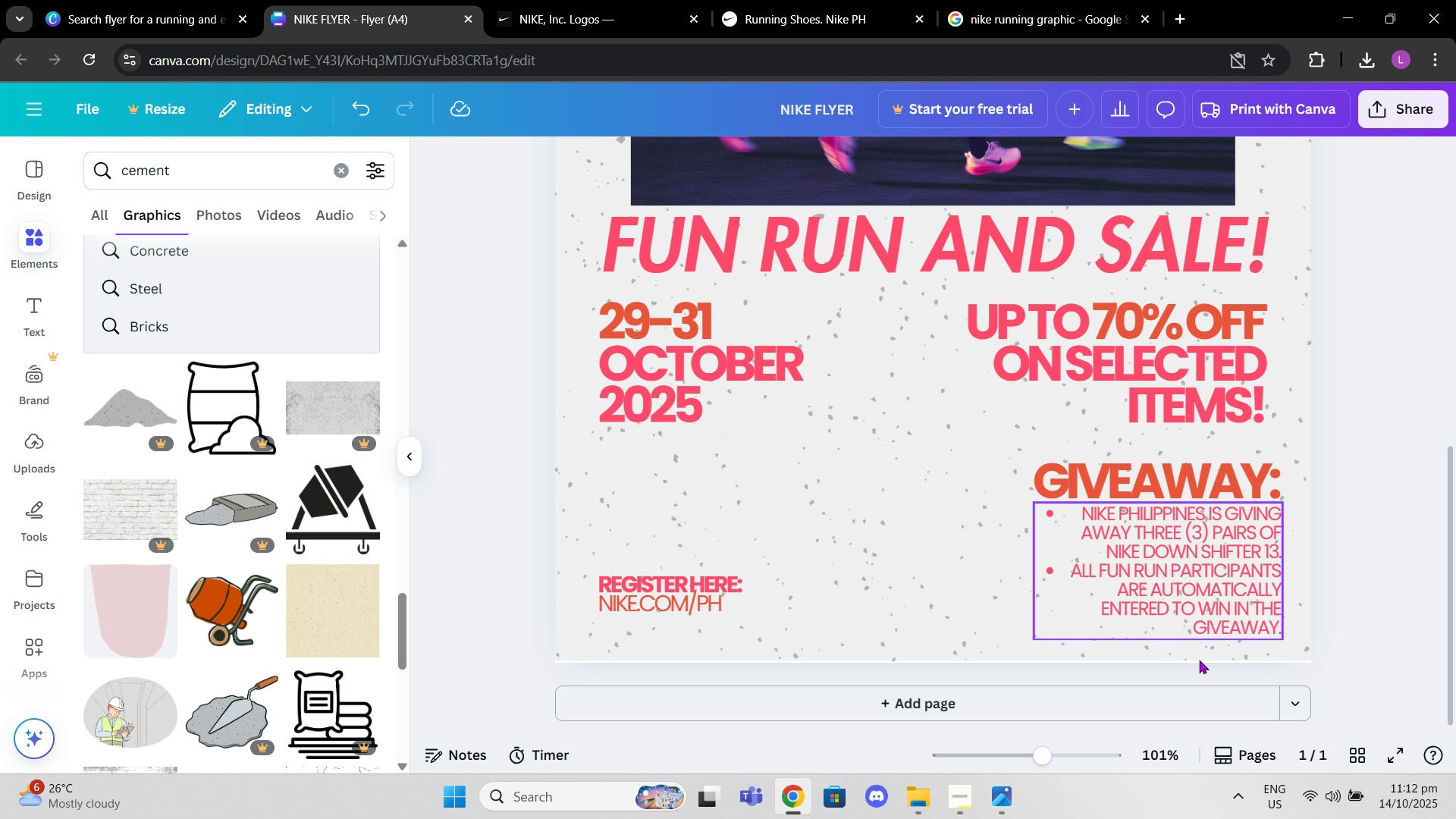 
scroll: coordinate [1081, 558], scroll_direction: up, amount: 4.0
 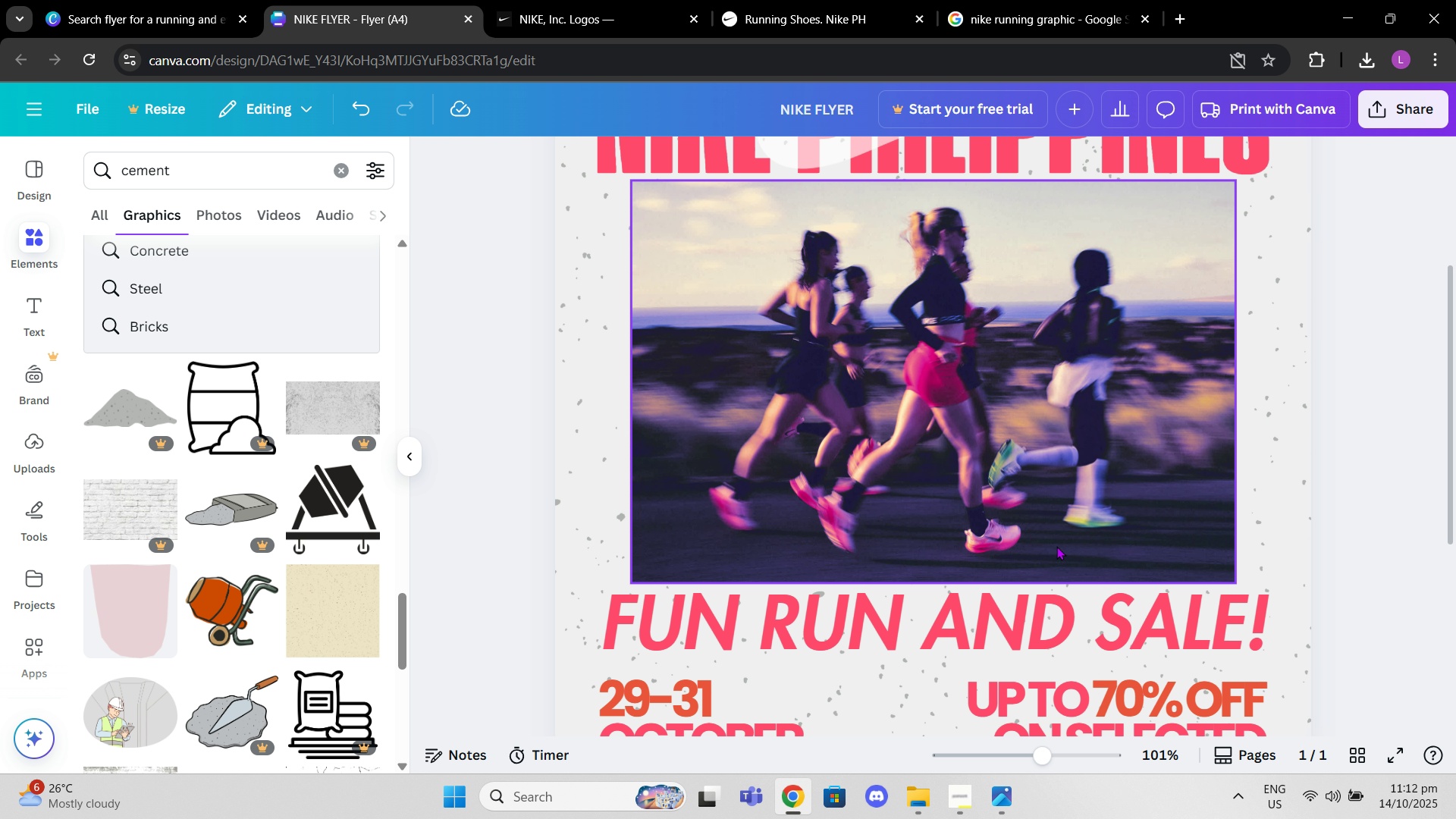 
scroll: coordinate [1056, 546], scroll_direction: down, amount: 1.0
 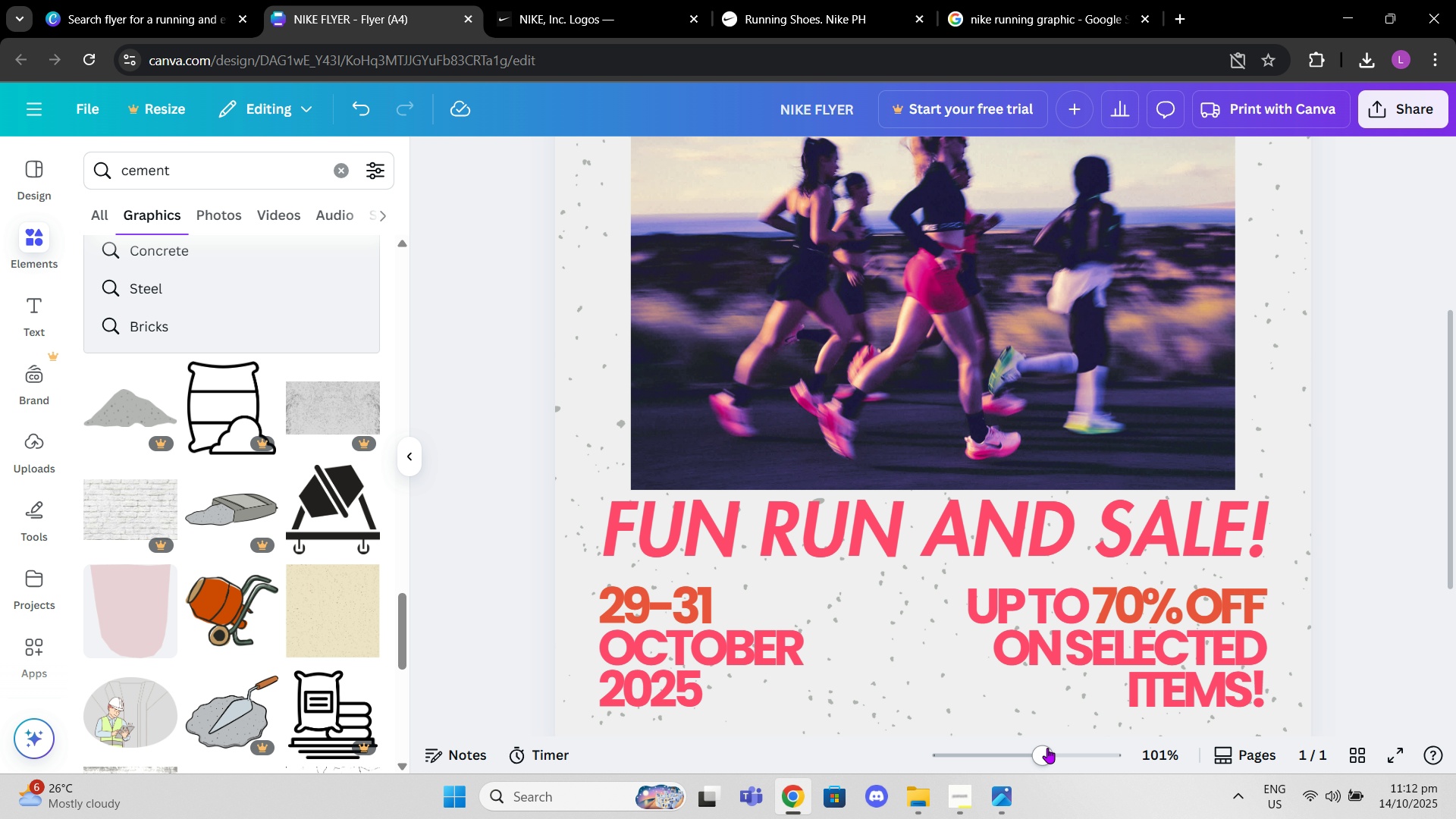 
left_click_drag(start_coordinate=[1045, 750], to_coordinate=[1015, 746])
 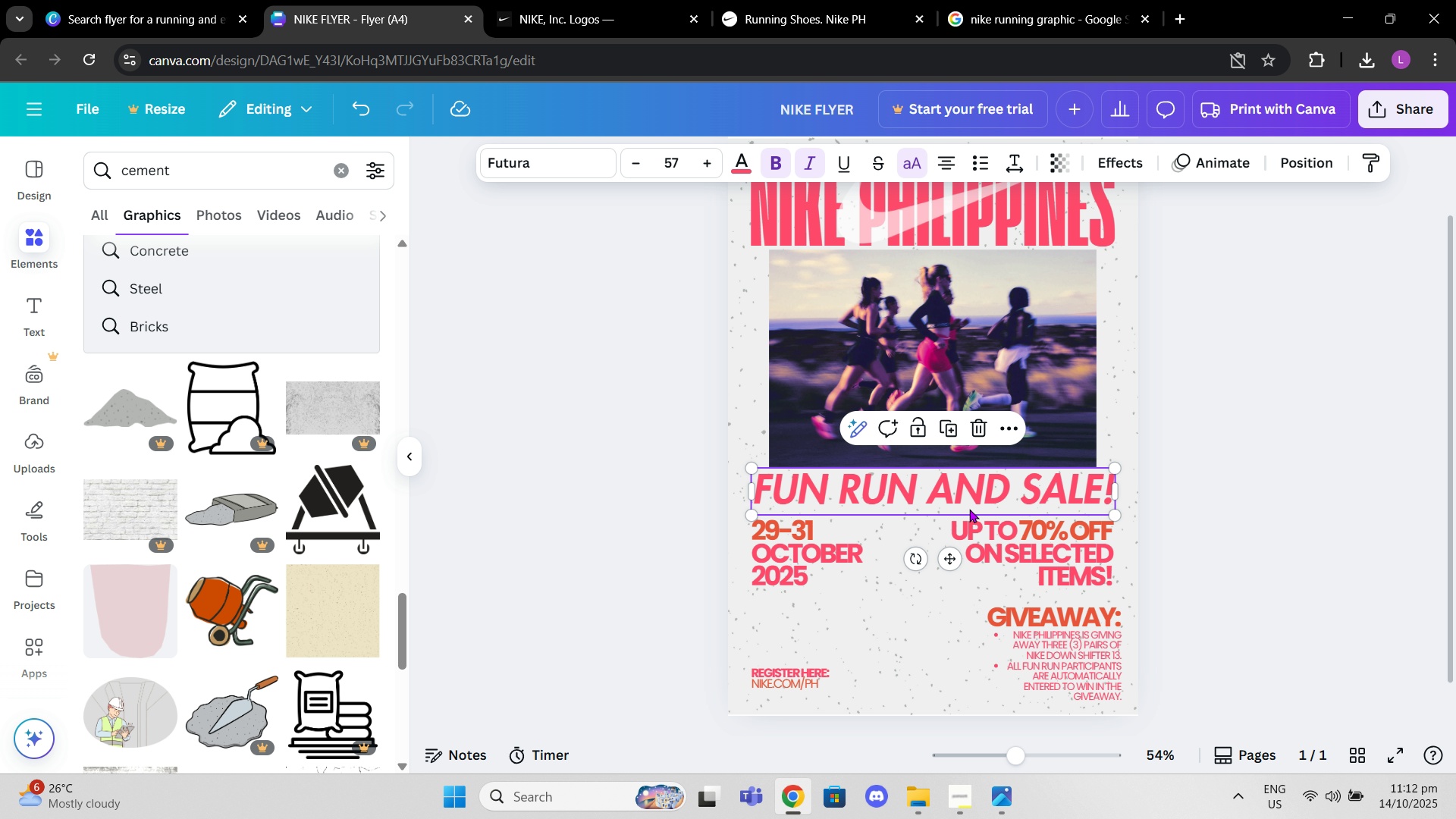 
left_click([969, 509])
 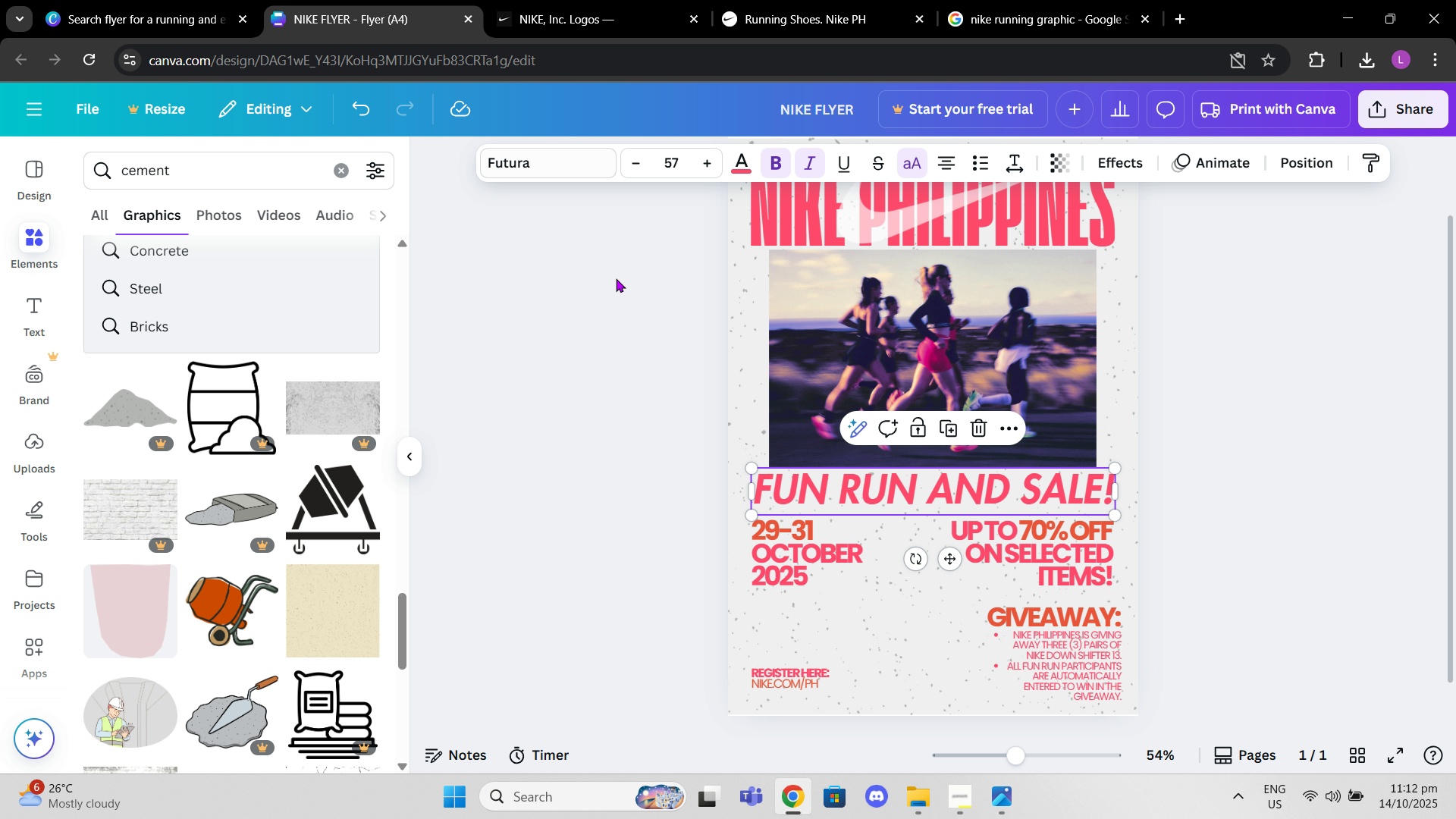 
left_click([760, 546])
 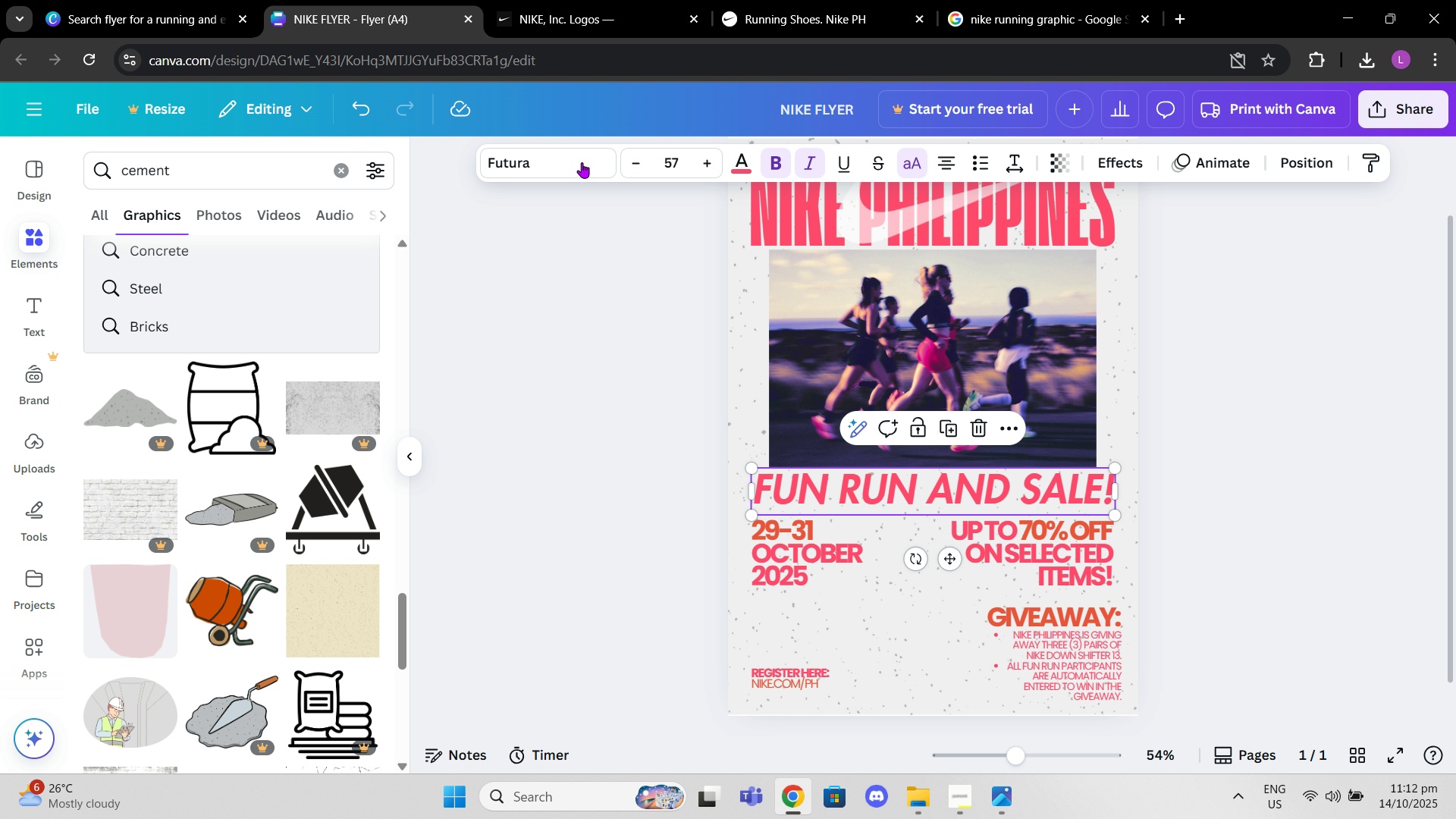 
left_click([572, 147])
 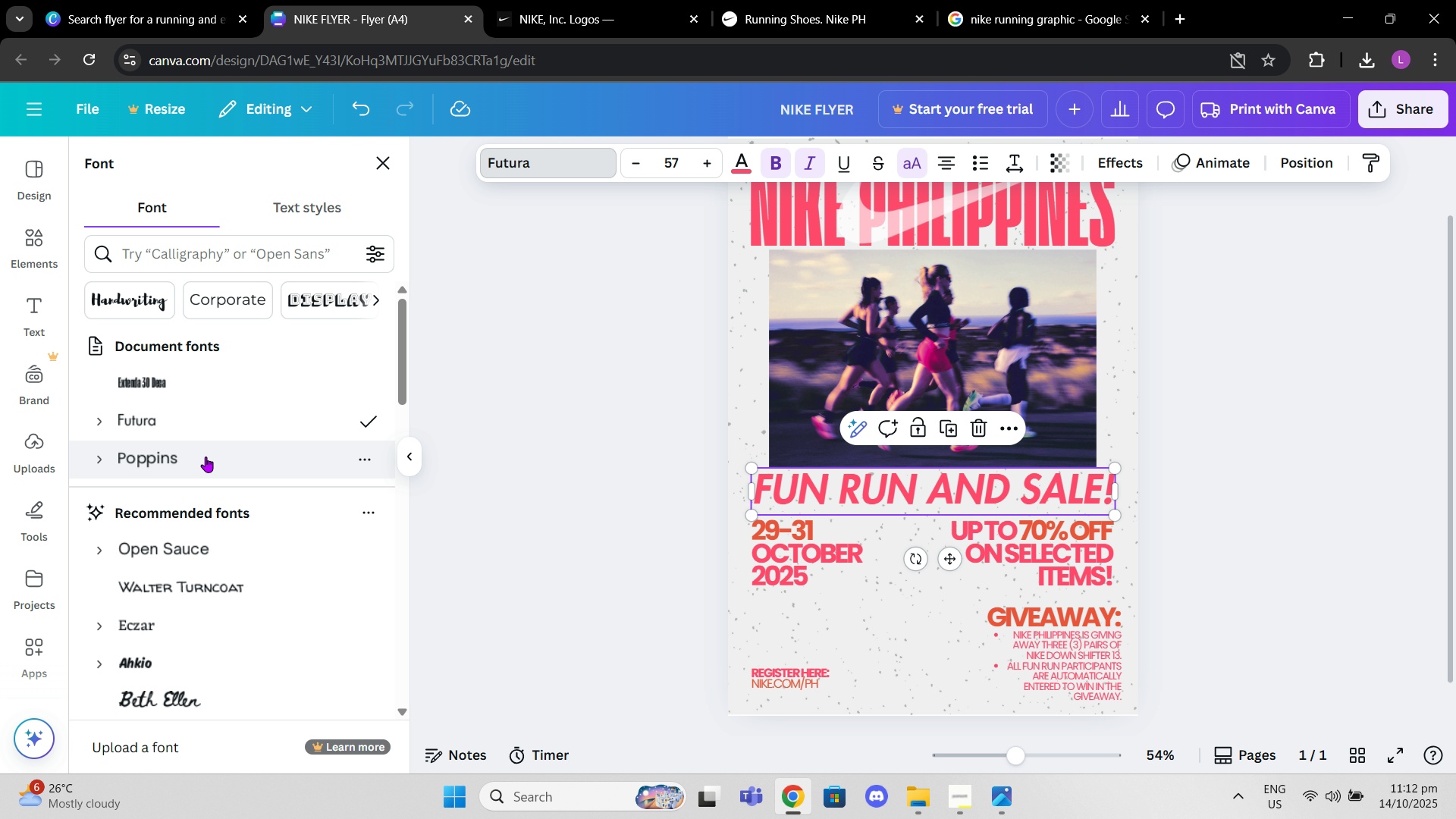 
left_click([206, 458])
 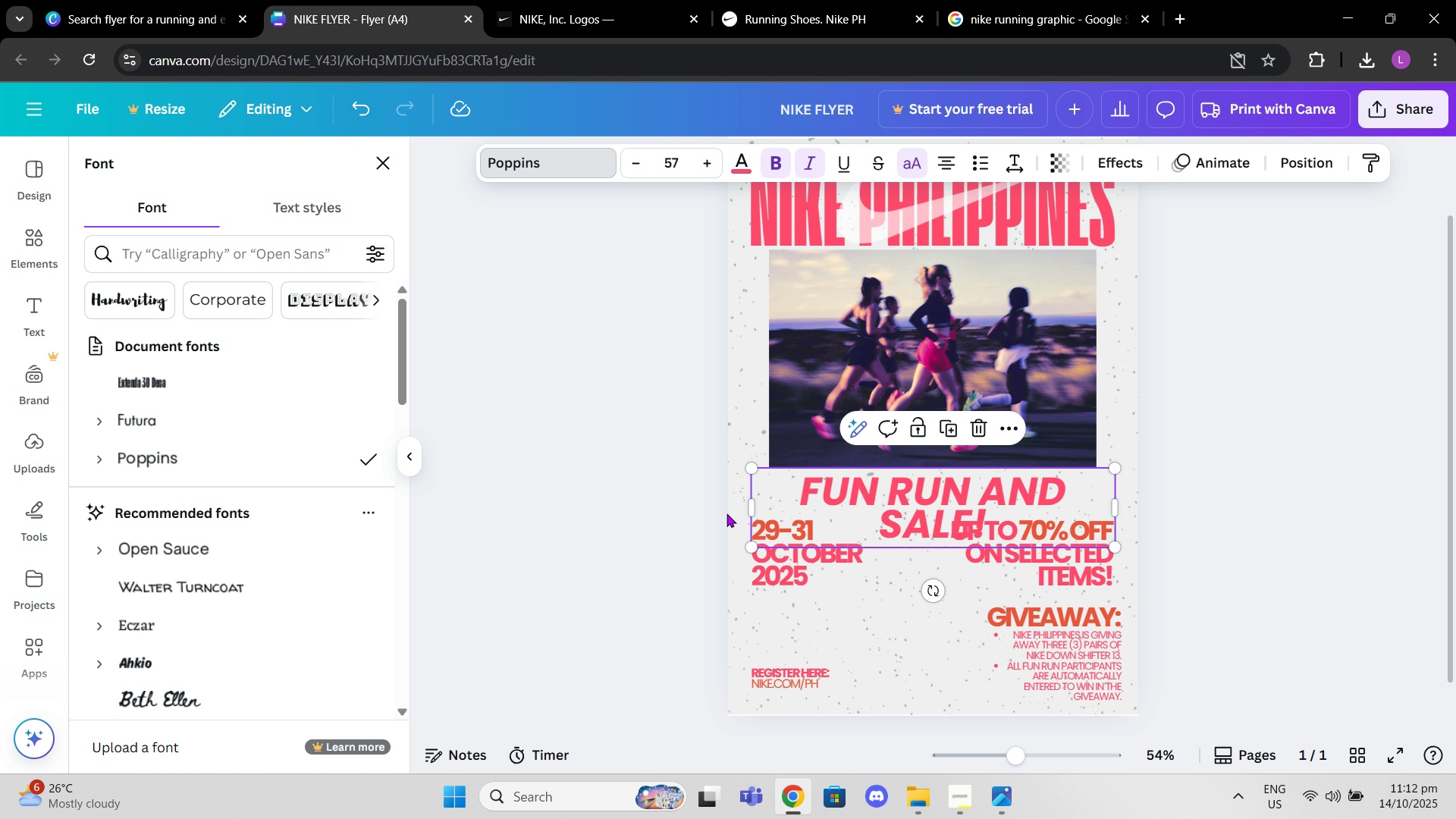 
left_click_drag(start_coordinate=[751, 507], to_coordinate=[729, 504])
 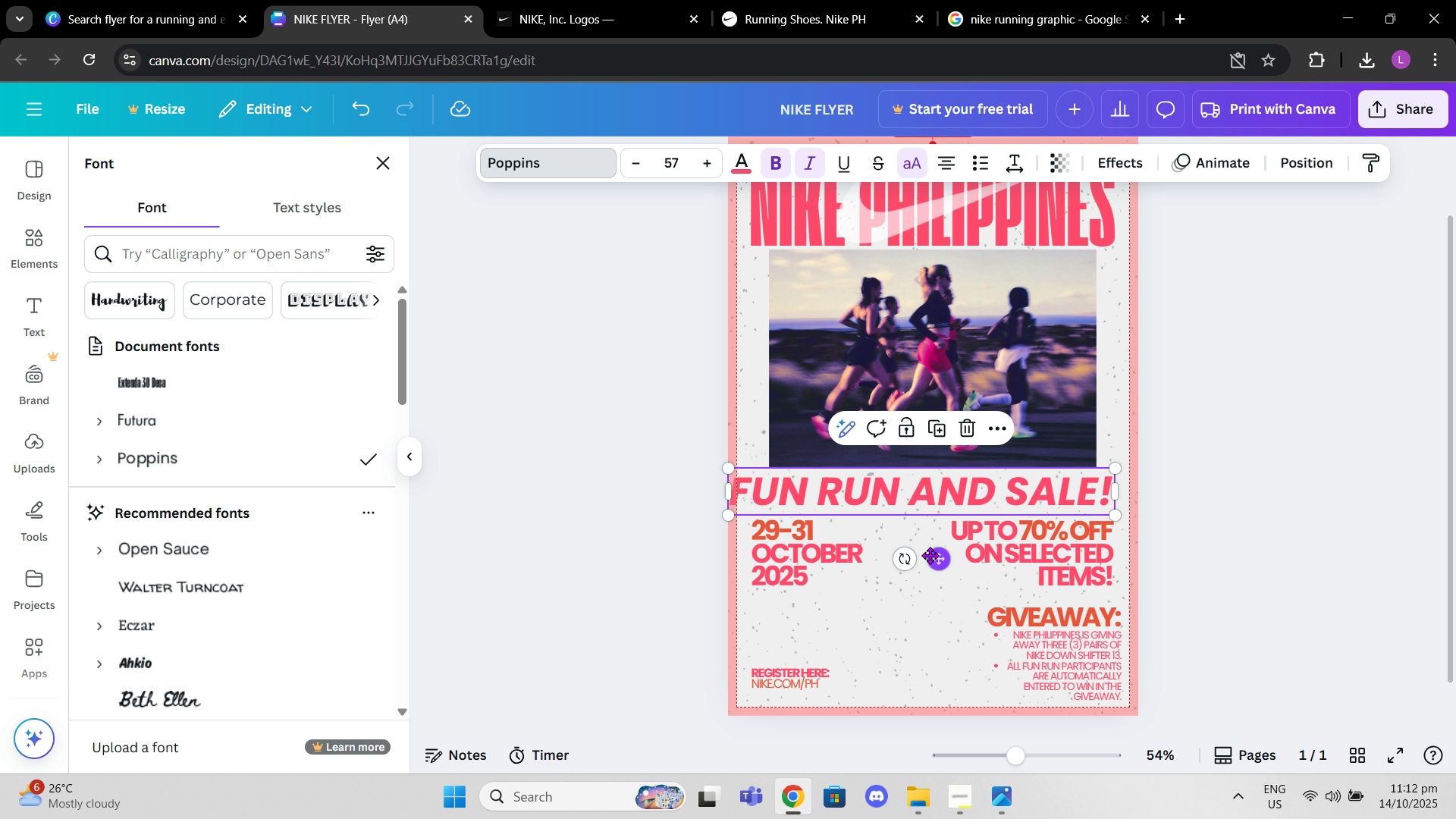 
left_click_drag(start_coordinate=[936, 555], to_coordinate=[949, 557])
 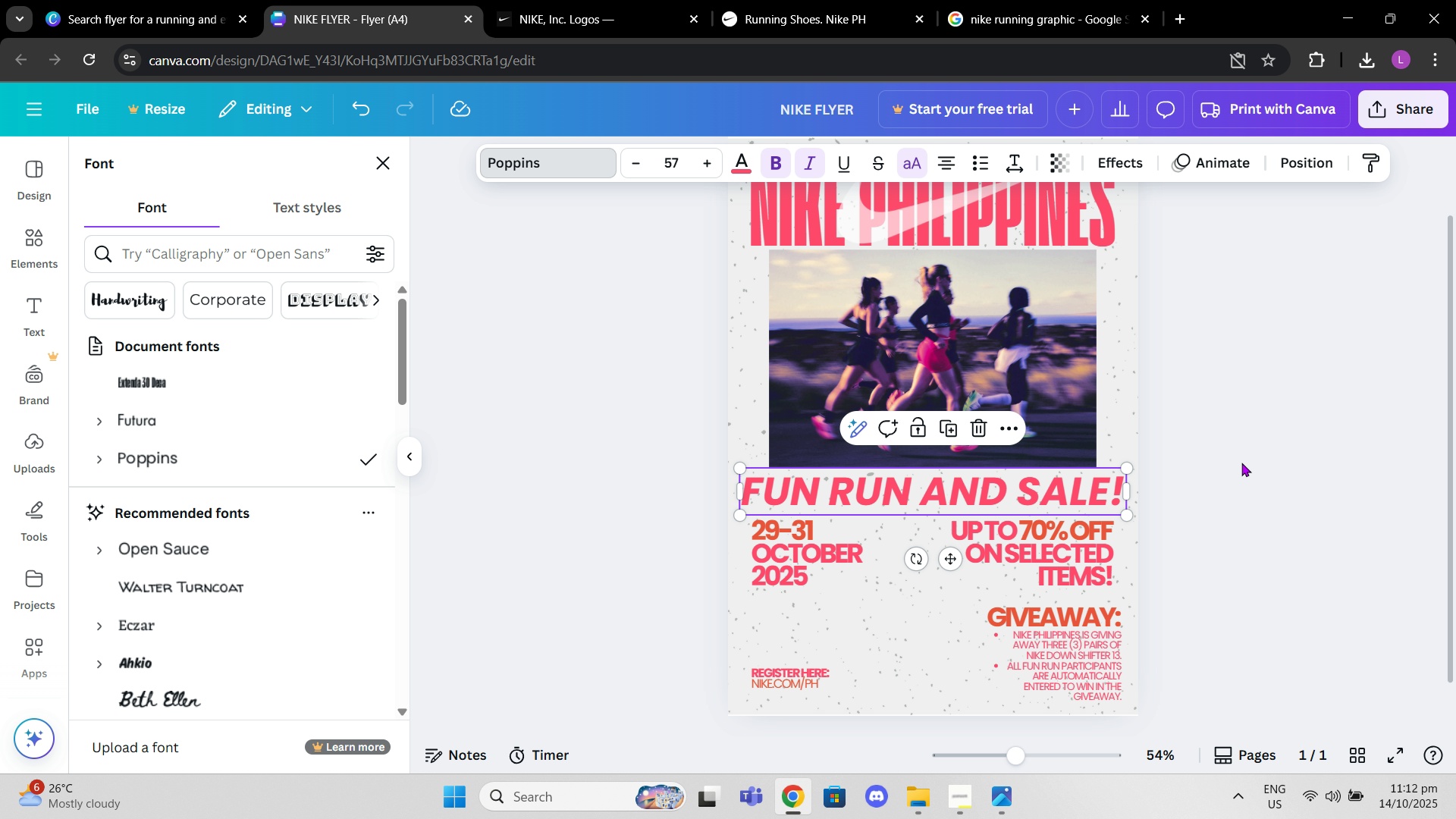 
left_click([1241, 463])
 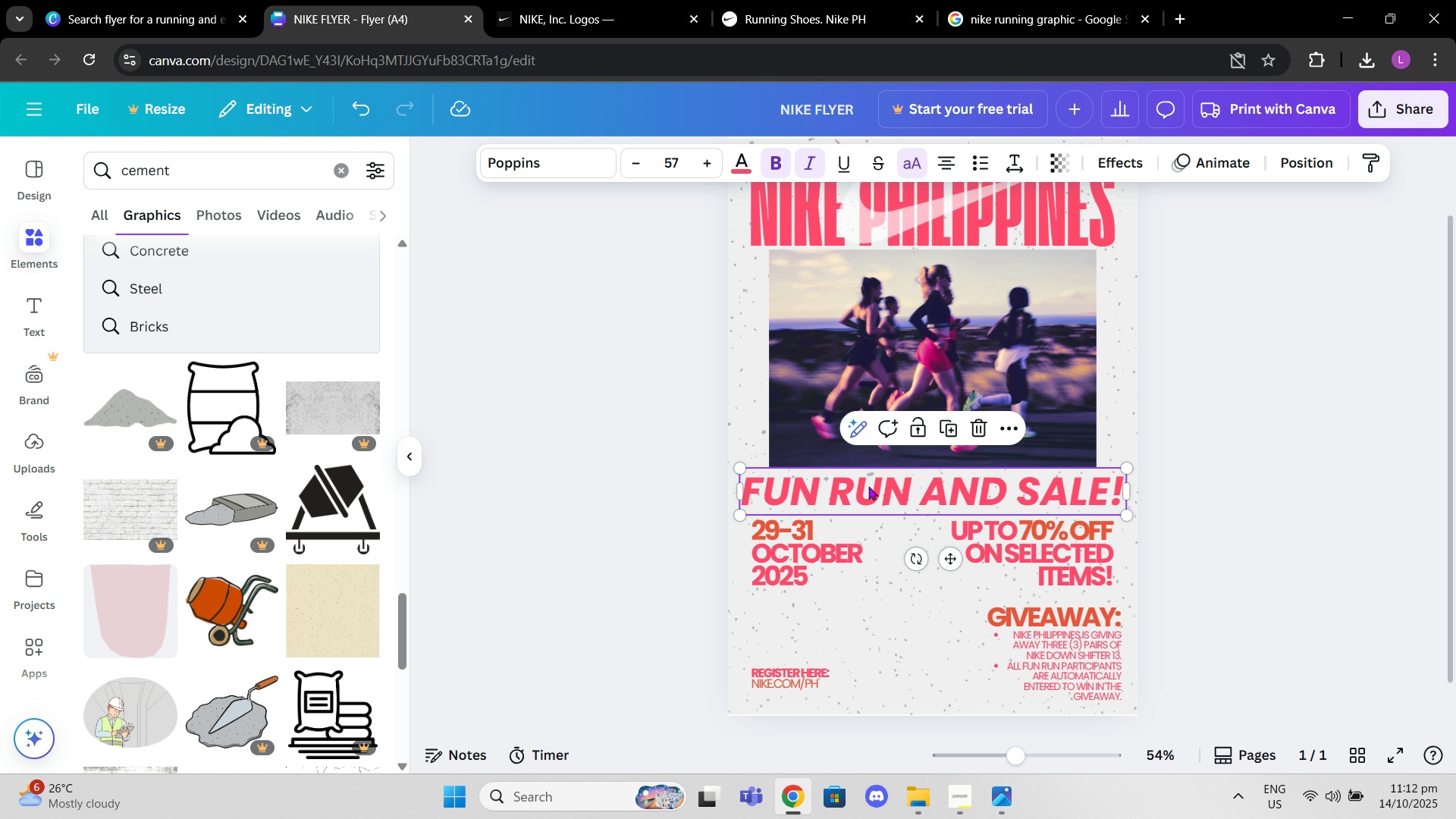 
left_click([868, 486])
 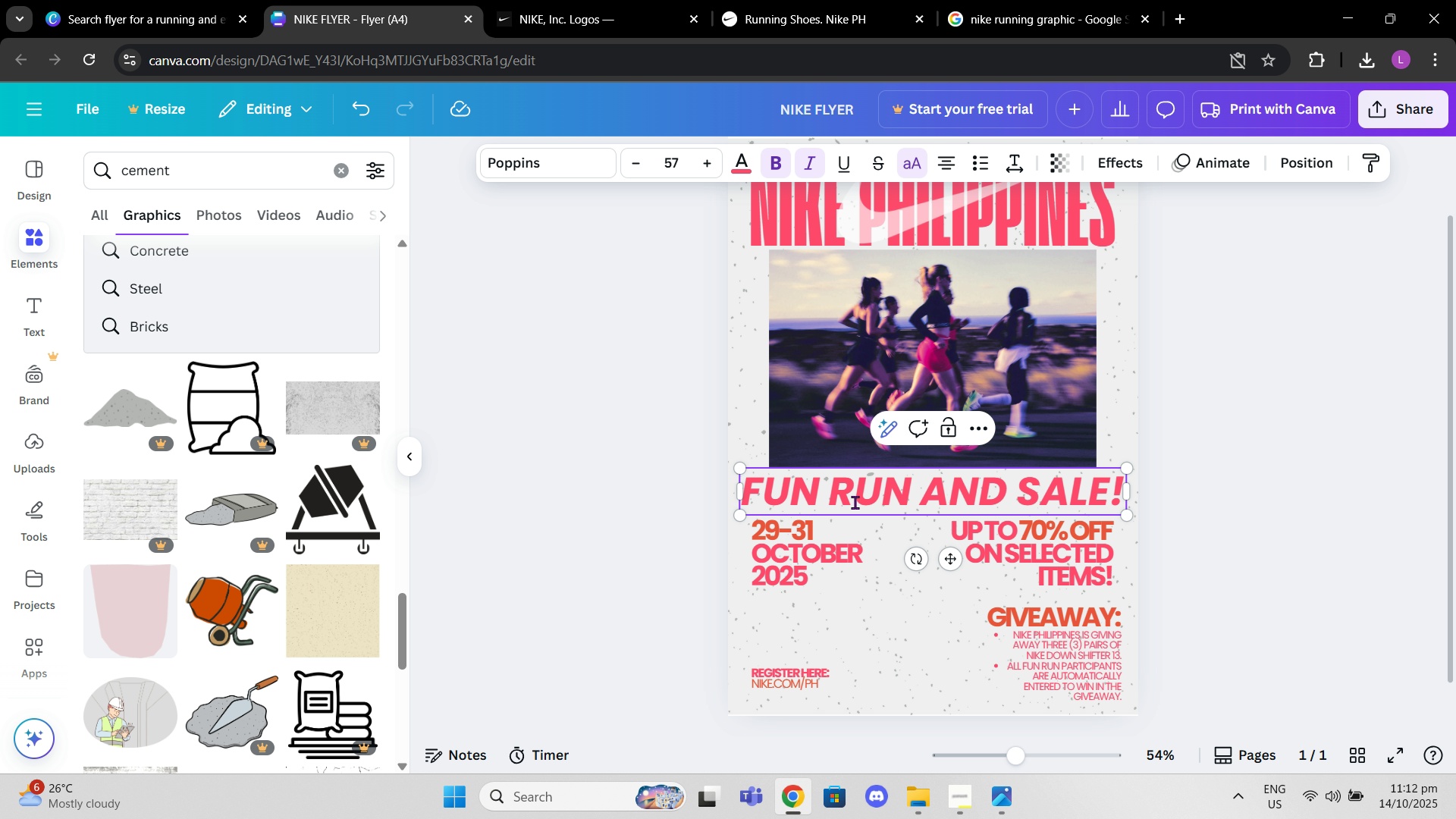 
left_click([855, 503])
 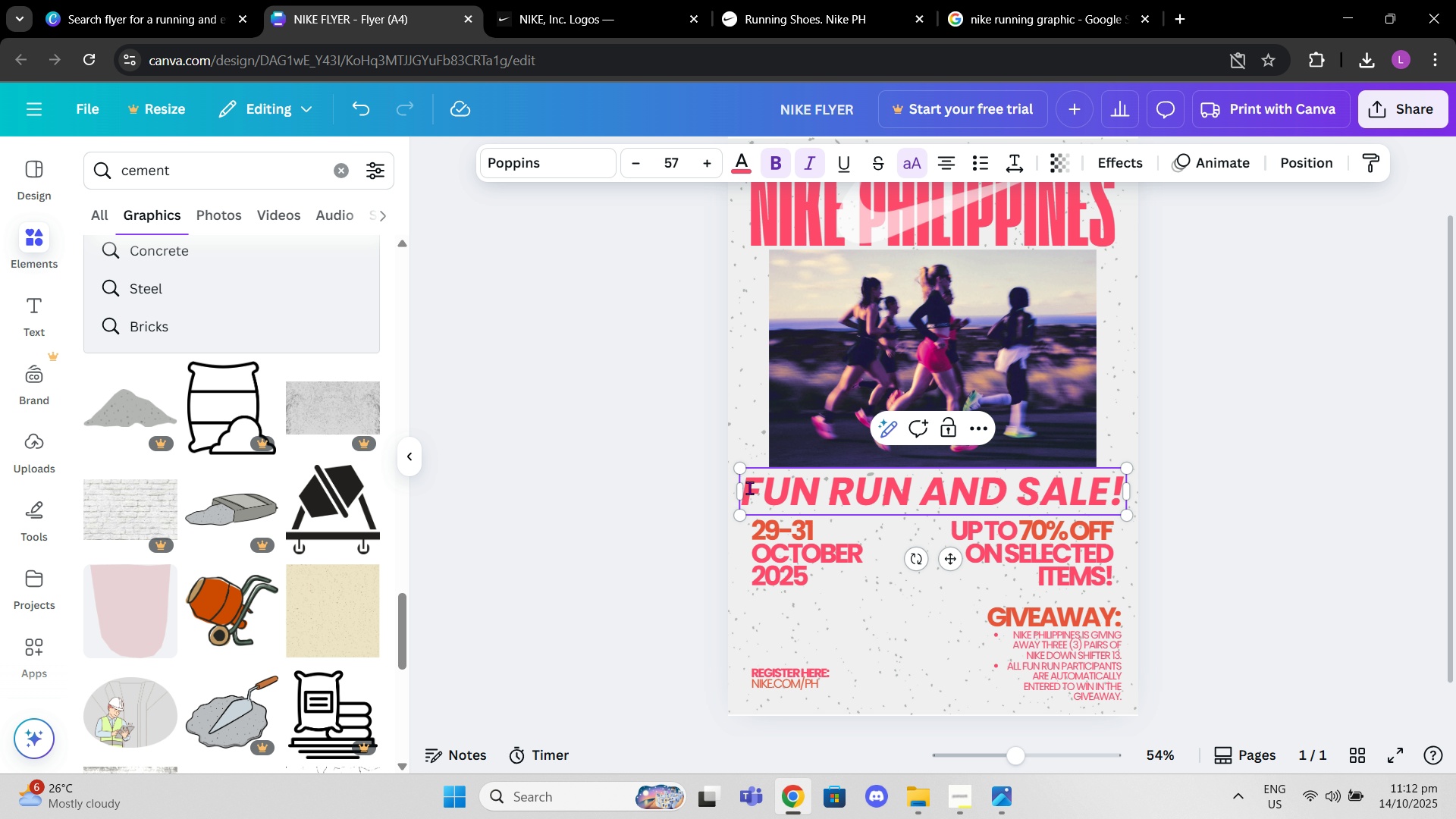 
left_click_drag(start_coordinate=[747, 485], to_coordinate=[904, 507])
 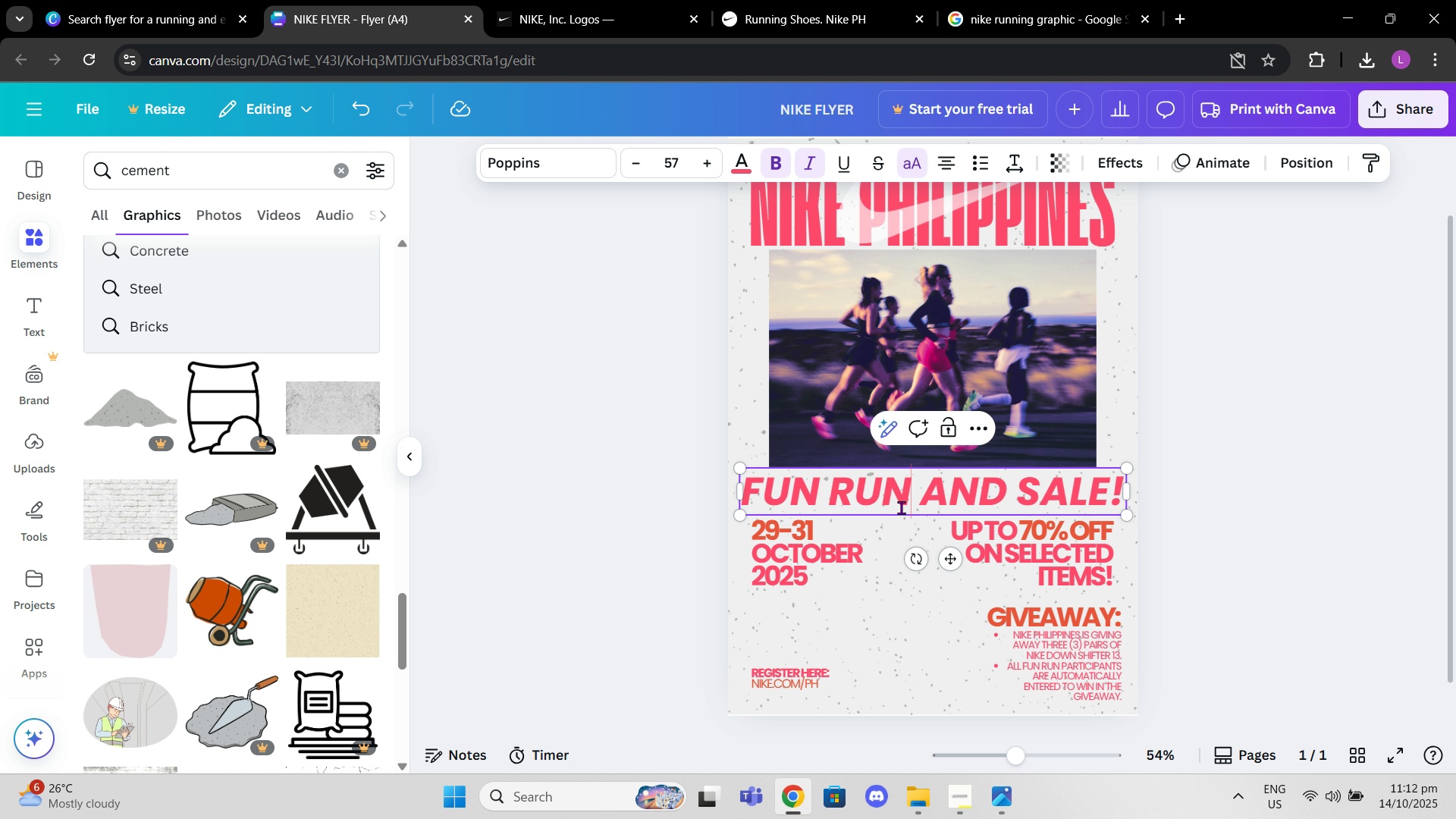 
left_click([904, 507])
 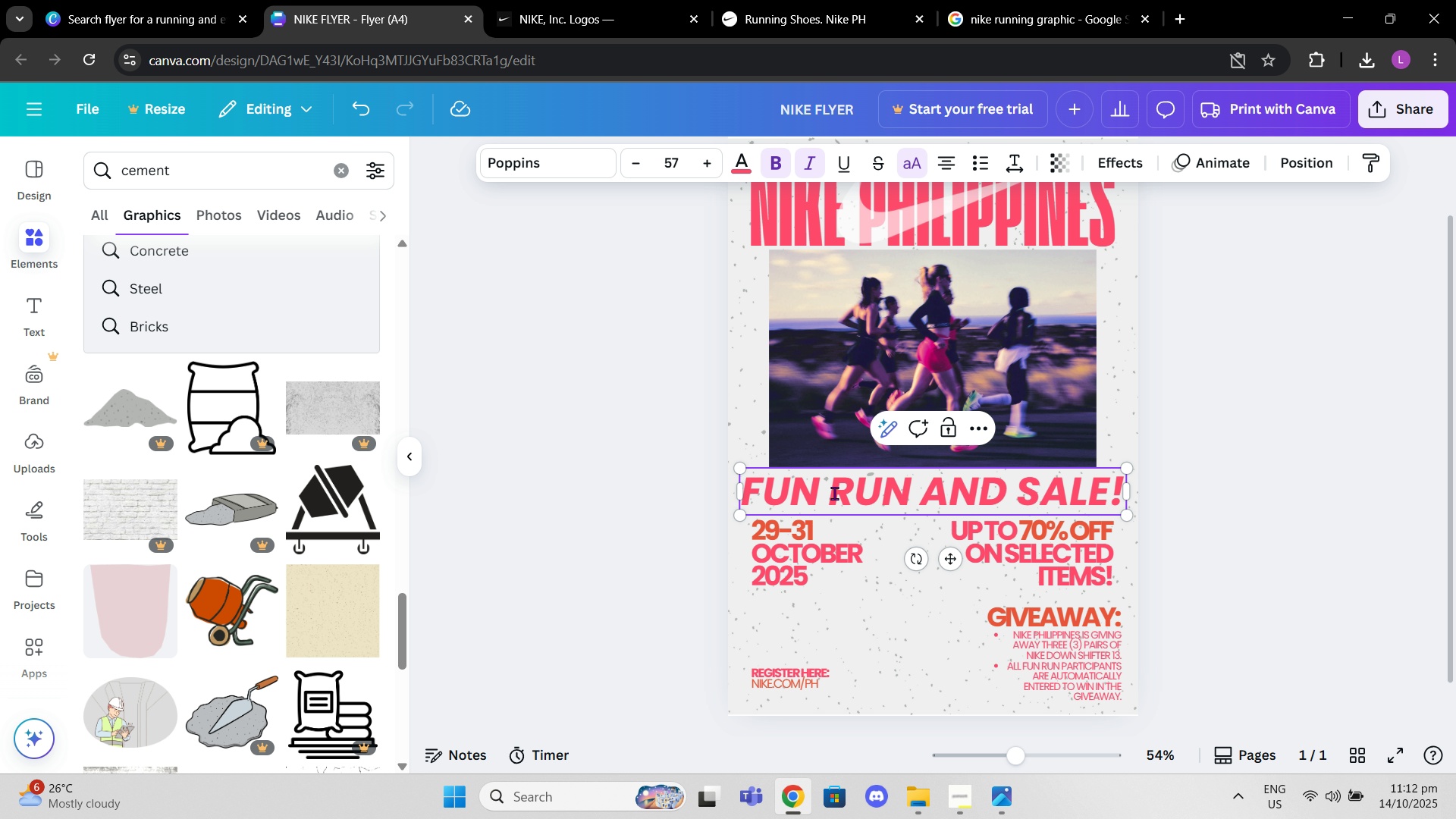 
left_click_drag(start_coordinate=[834, 493], to_coordinate=[906, 497])
 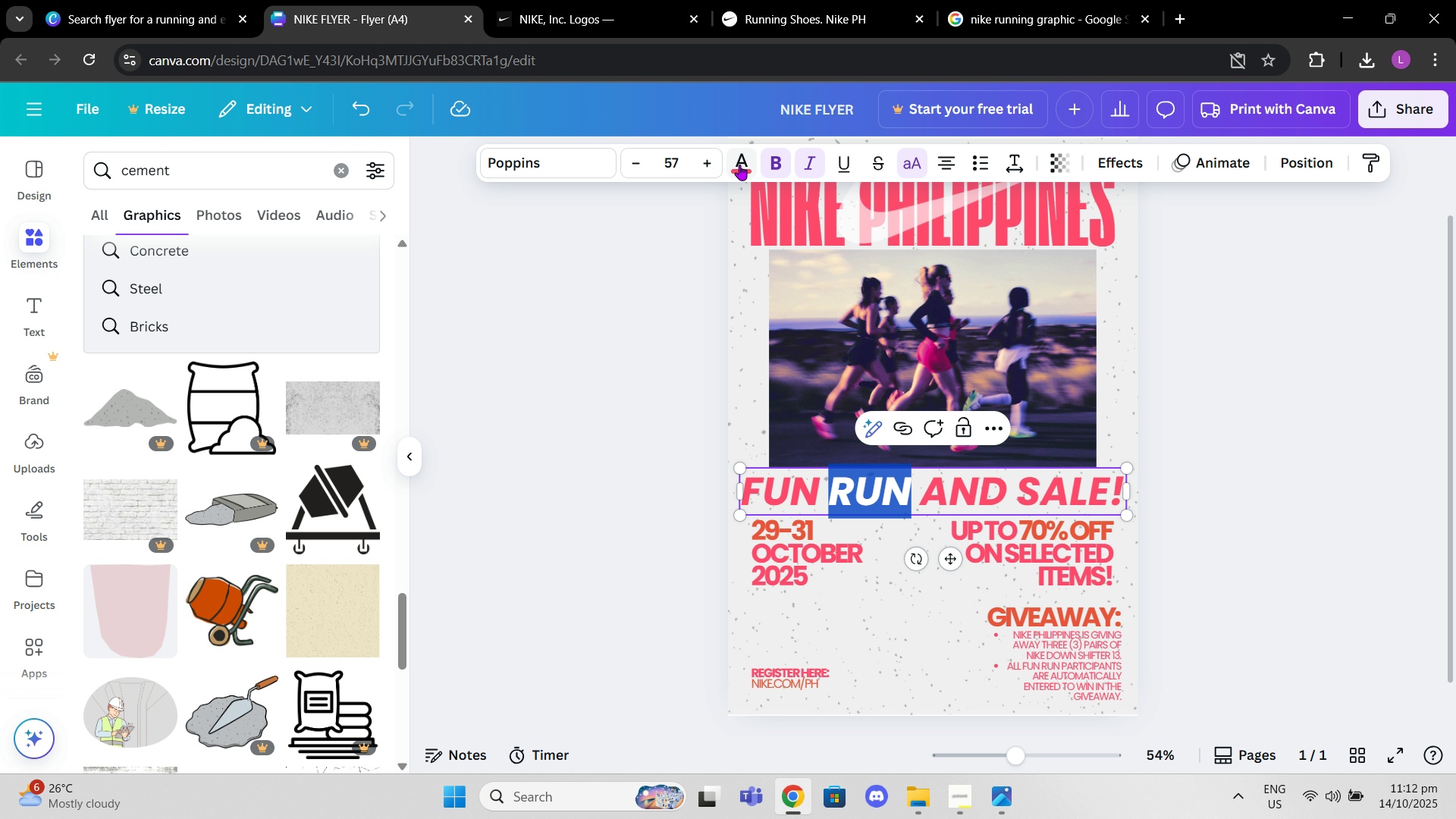 
left_click([739, 165])
 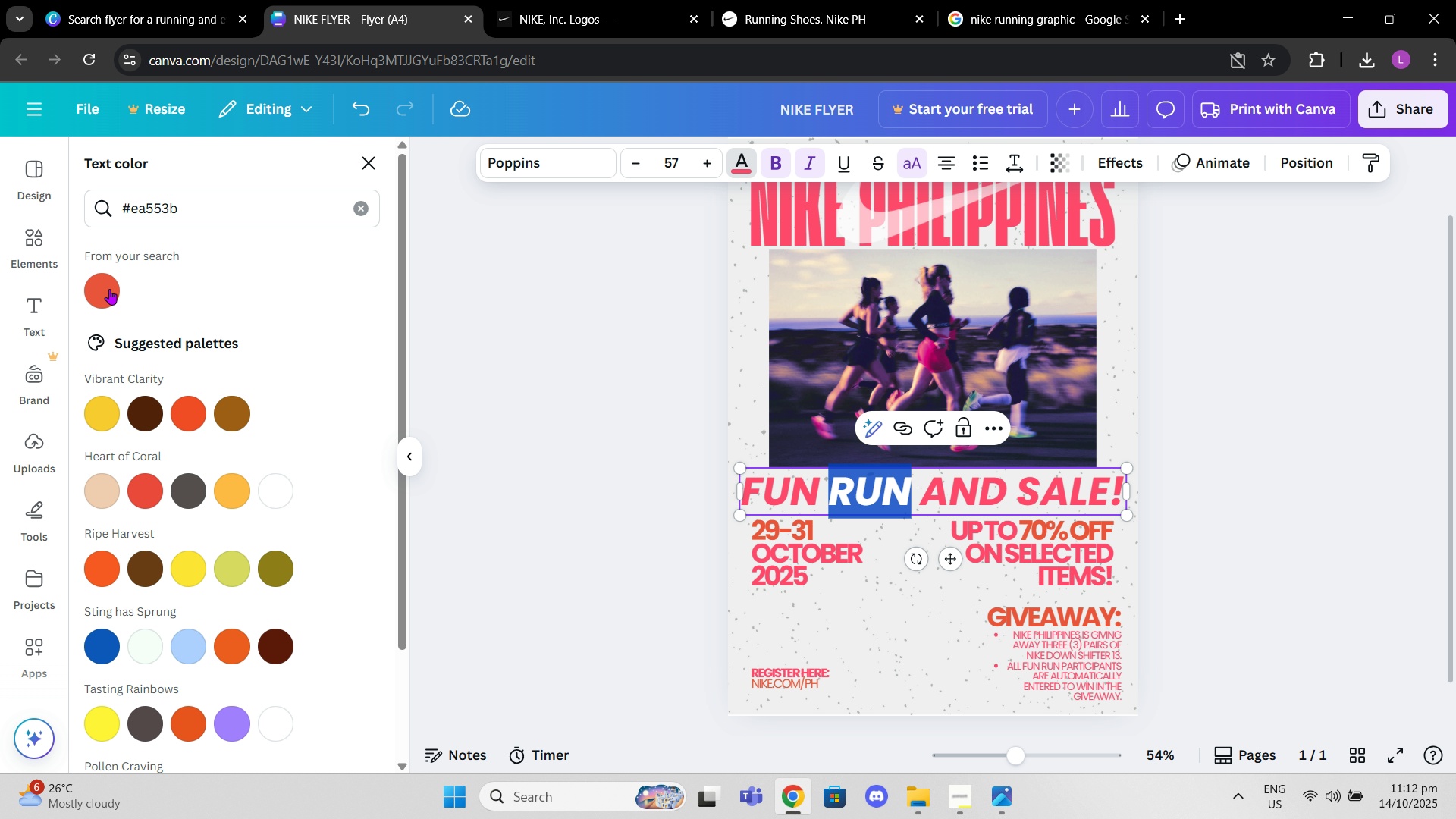 
left_click([109, 289])
 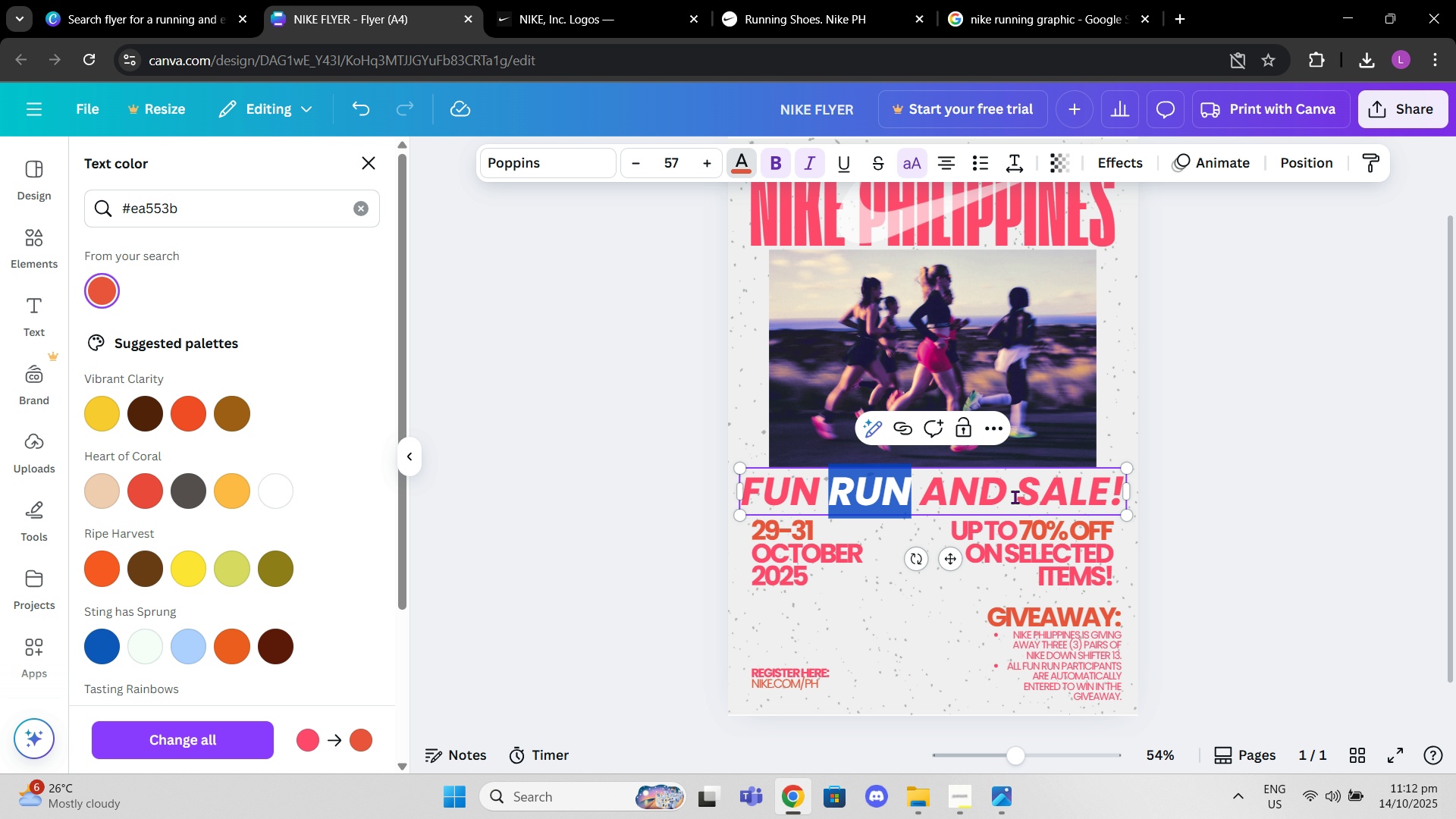 
left_click_drag(start_coordinate=[1022, 494], to_coordinate=[1119, 505])
 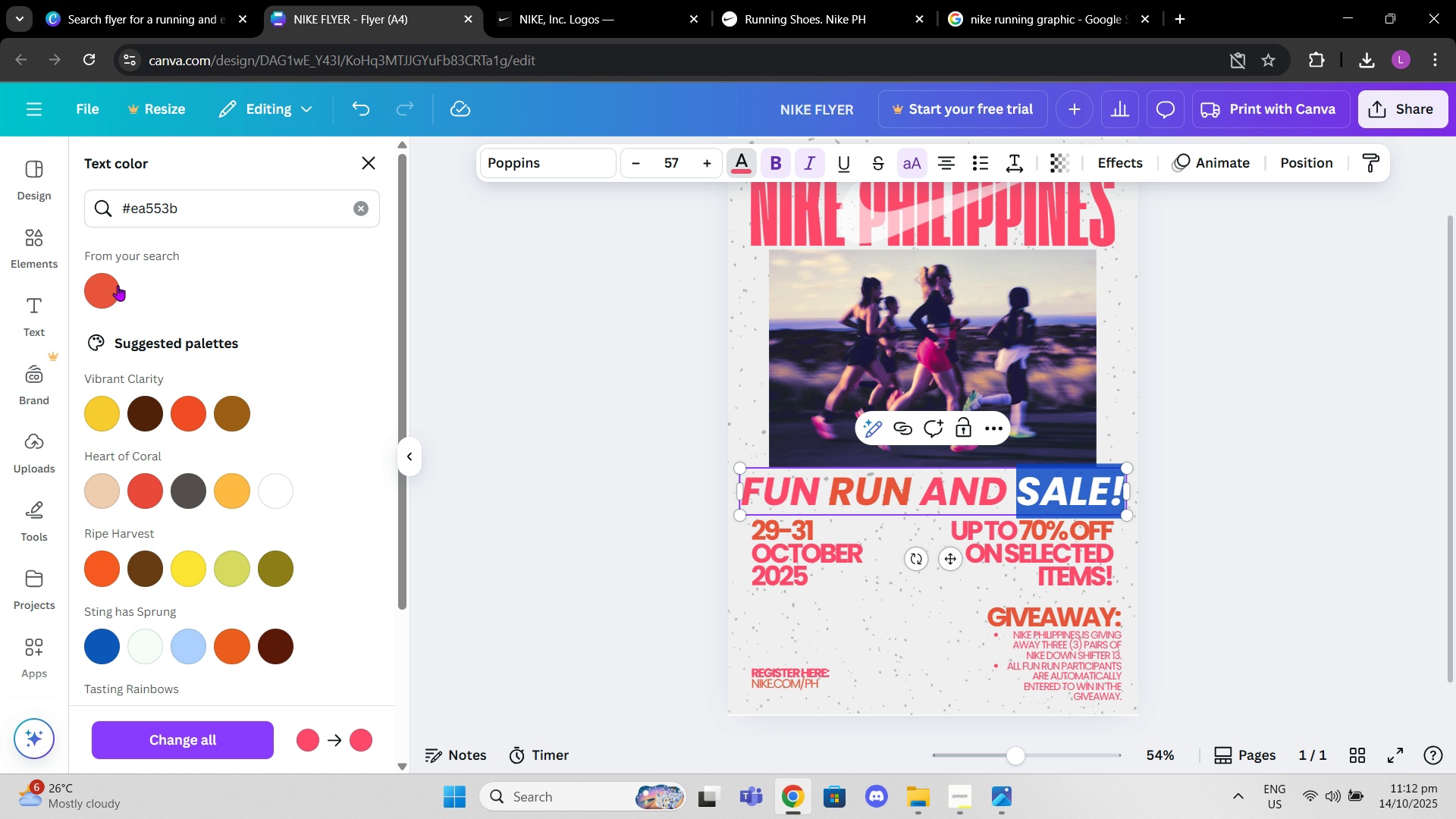 
left_click([97, 290])
 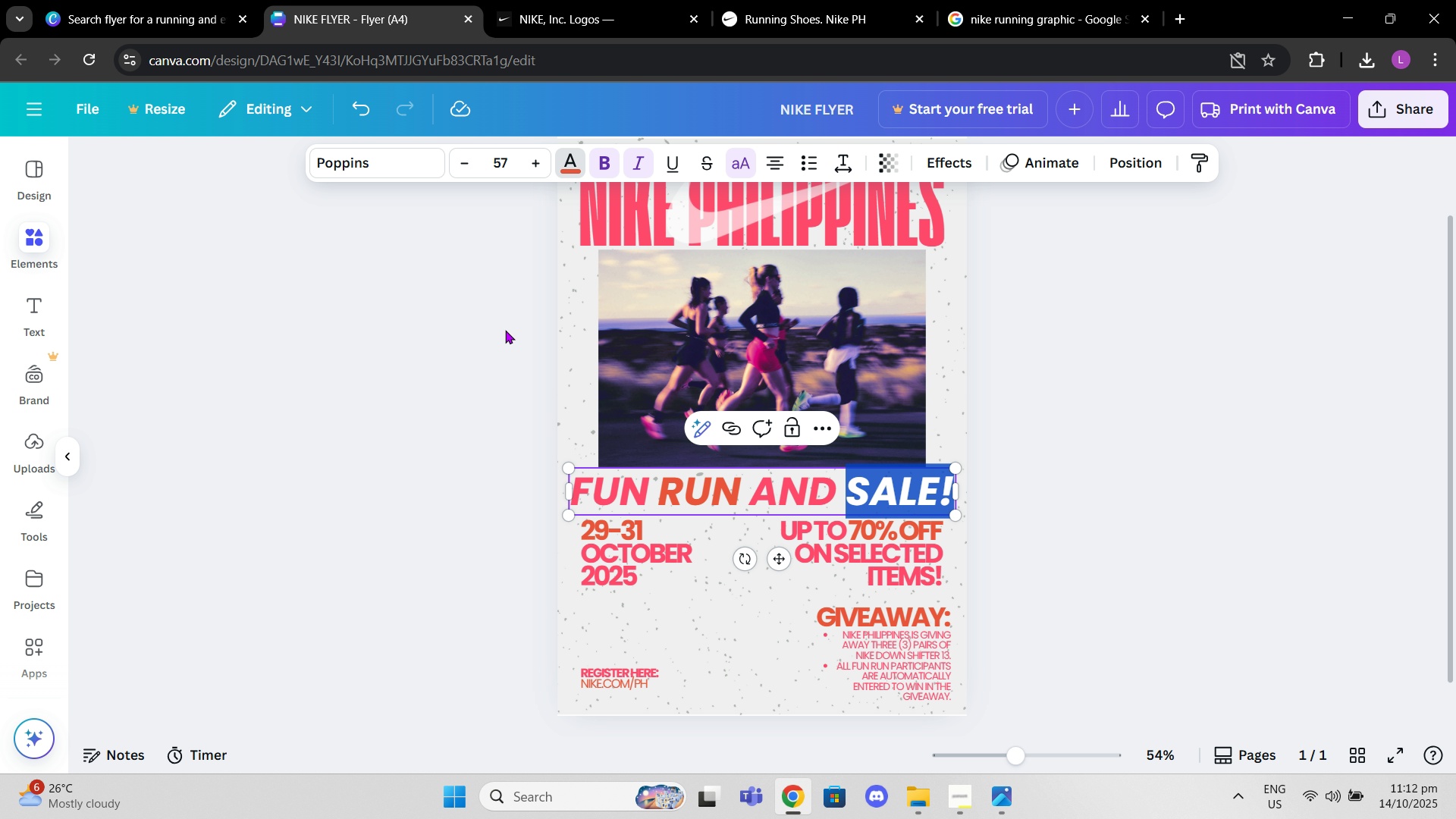 
left_click([505, 330])
 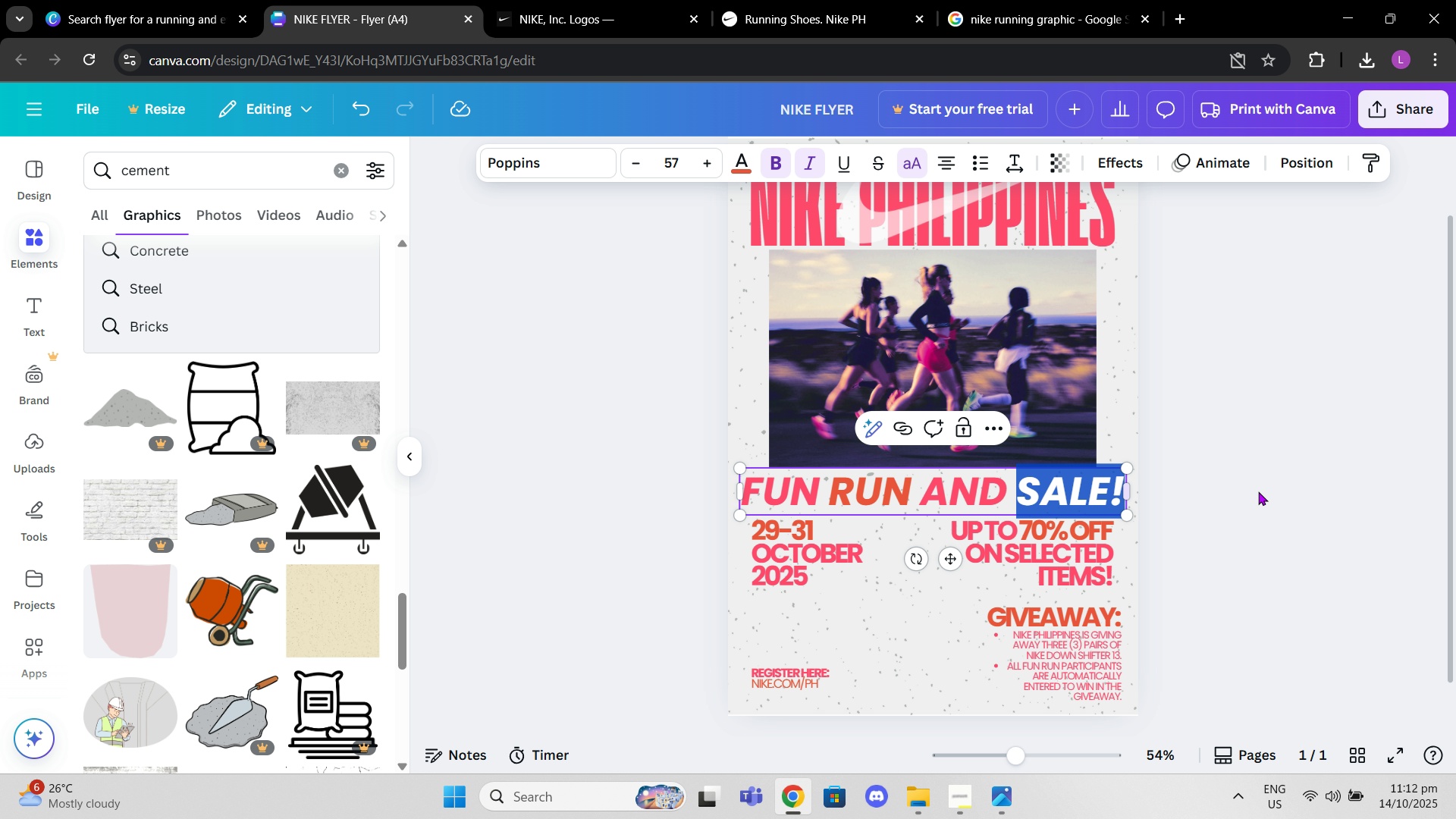 
double_click([1258, 491])
 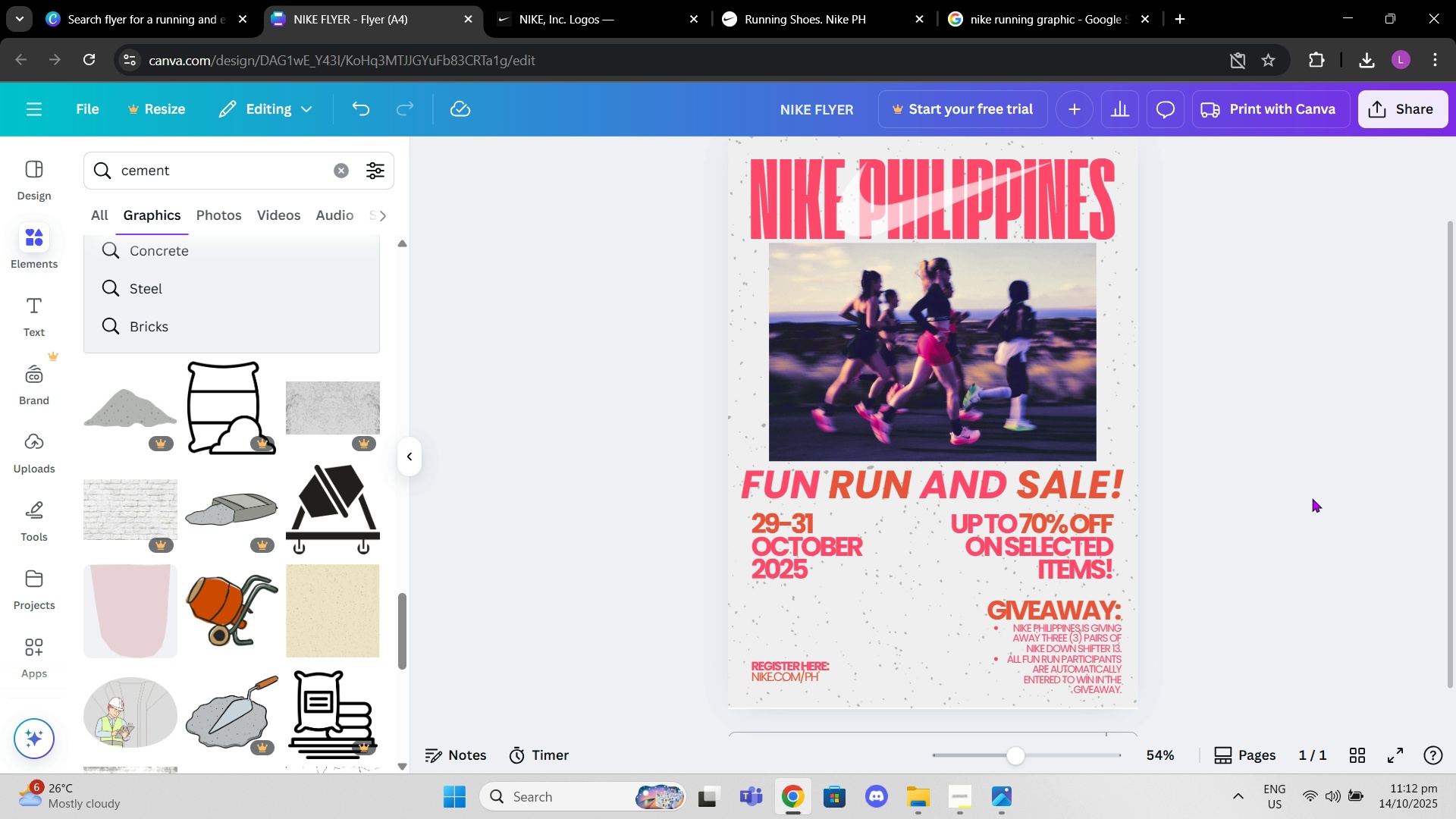 
scroll: coordinate [1312, 498], scroll_direction: down, amount: 2.0
 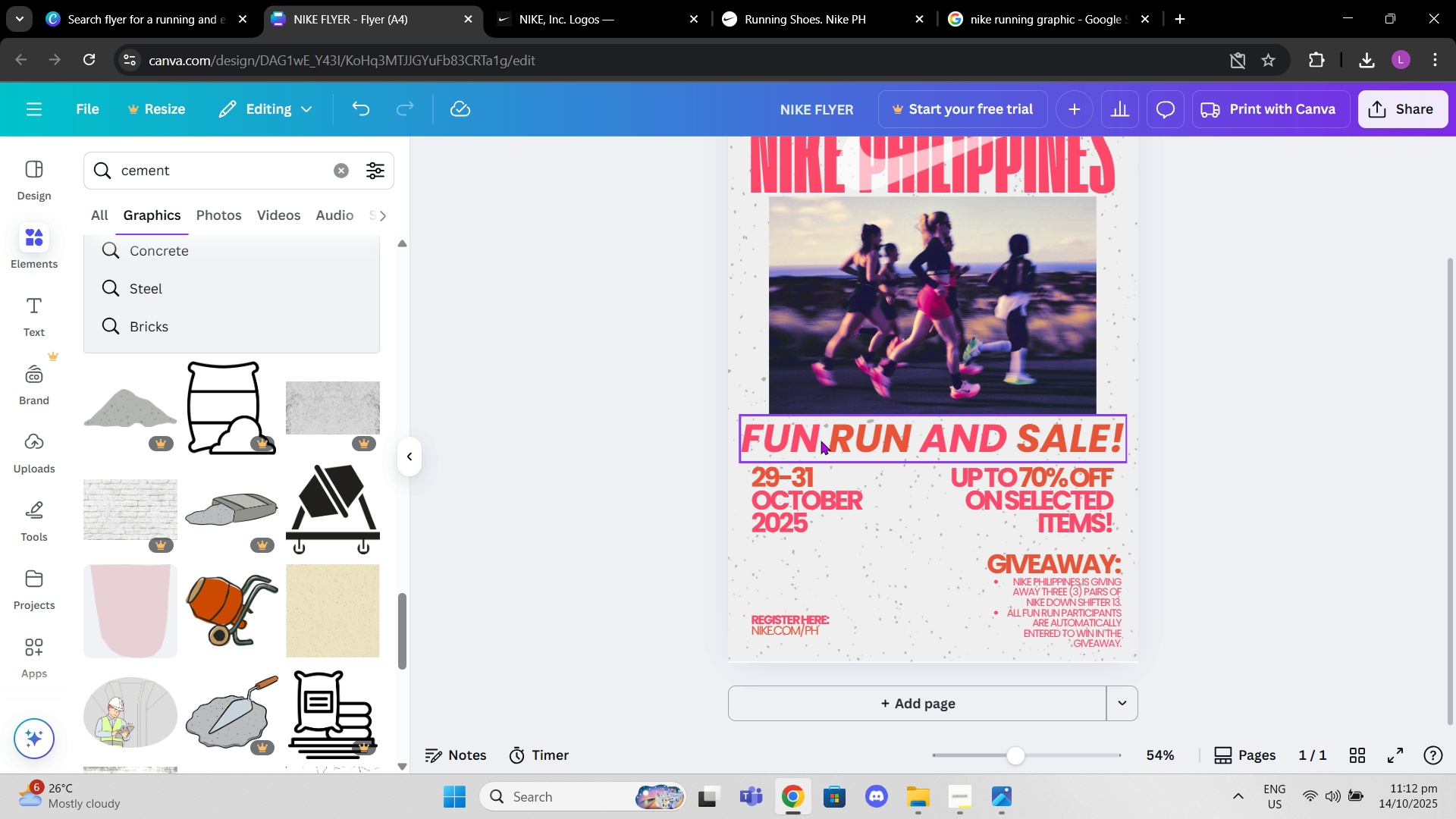 
left_click([821, 441])
 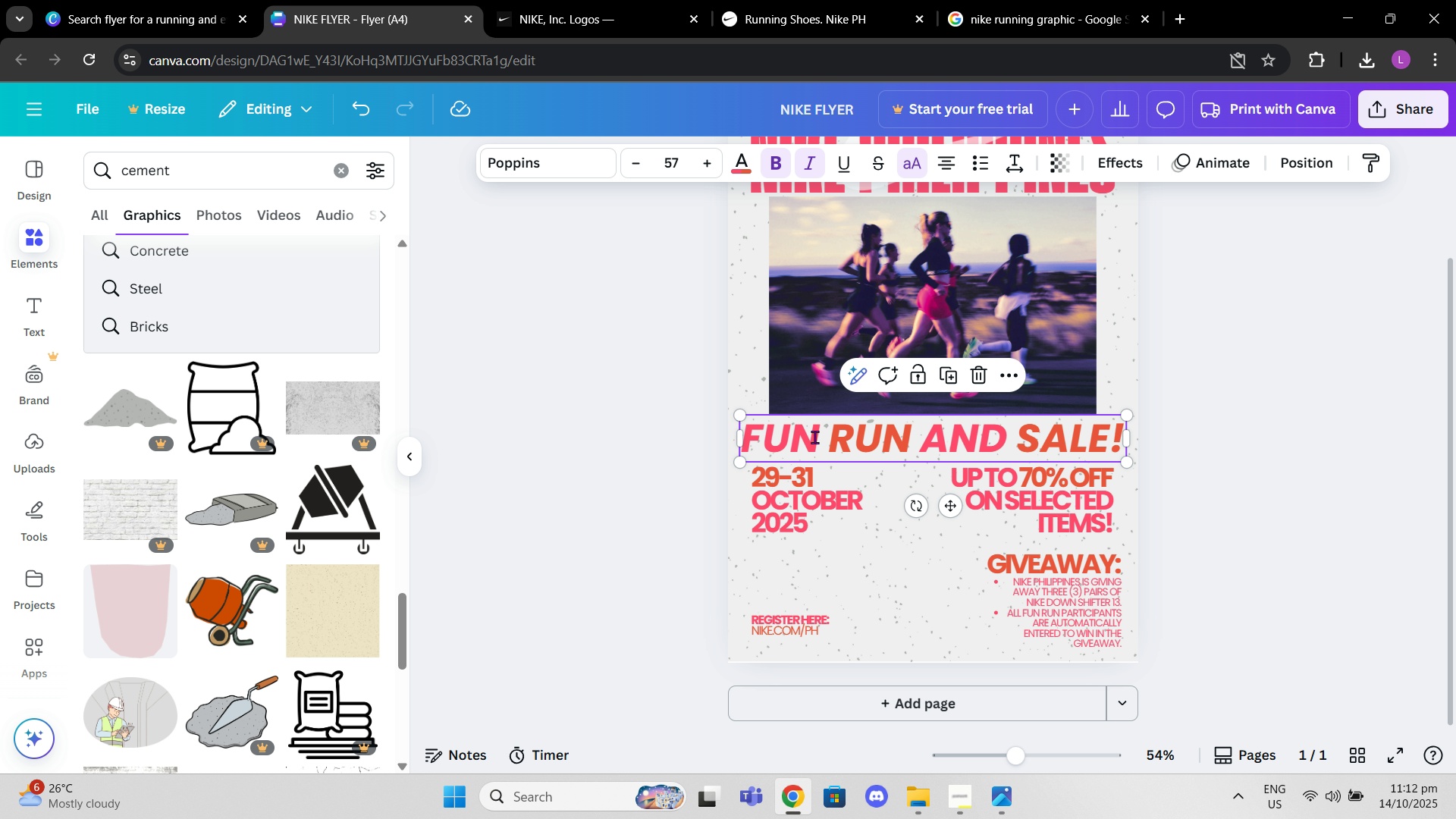 
double_click([814, 437])
 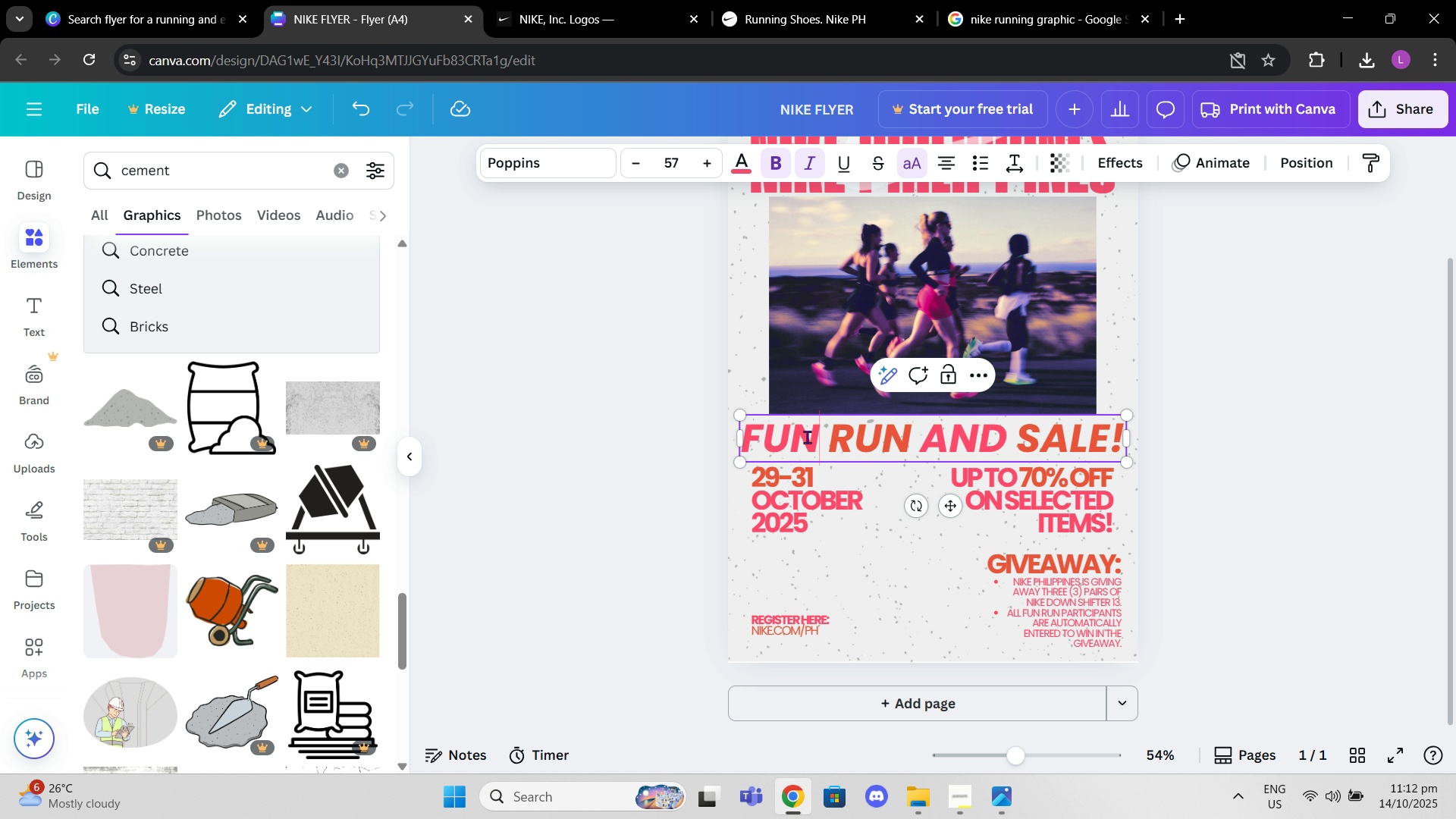 
left_click_drag(start_coordinate=[814, 437], to_coordinate=[745, 437])
 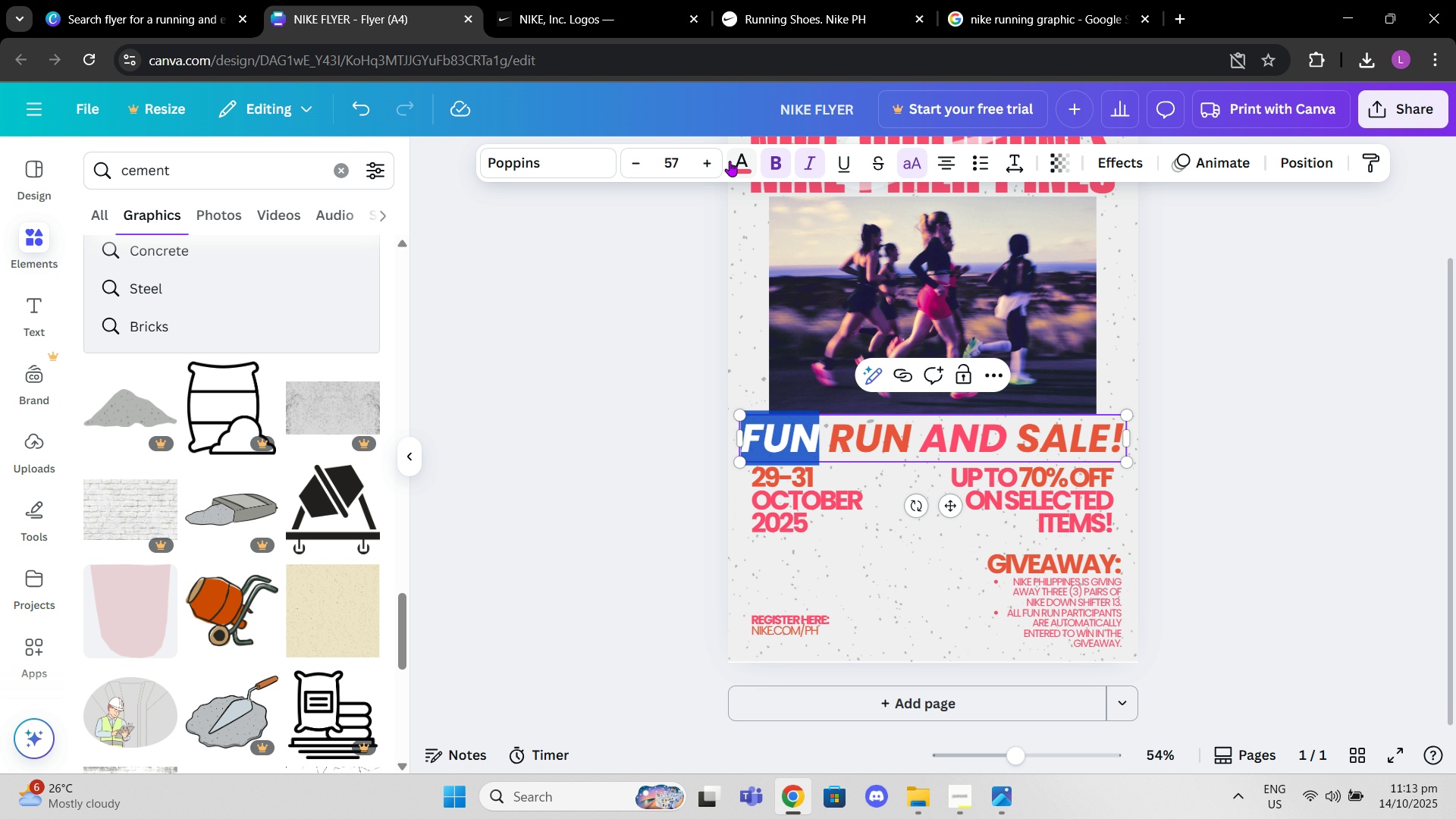 
left_click([731, 161])
 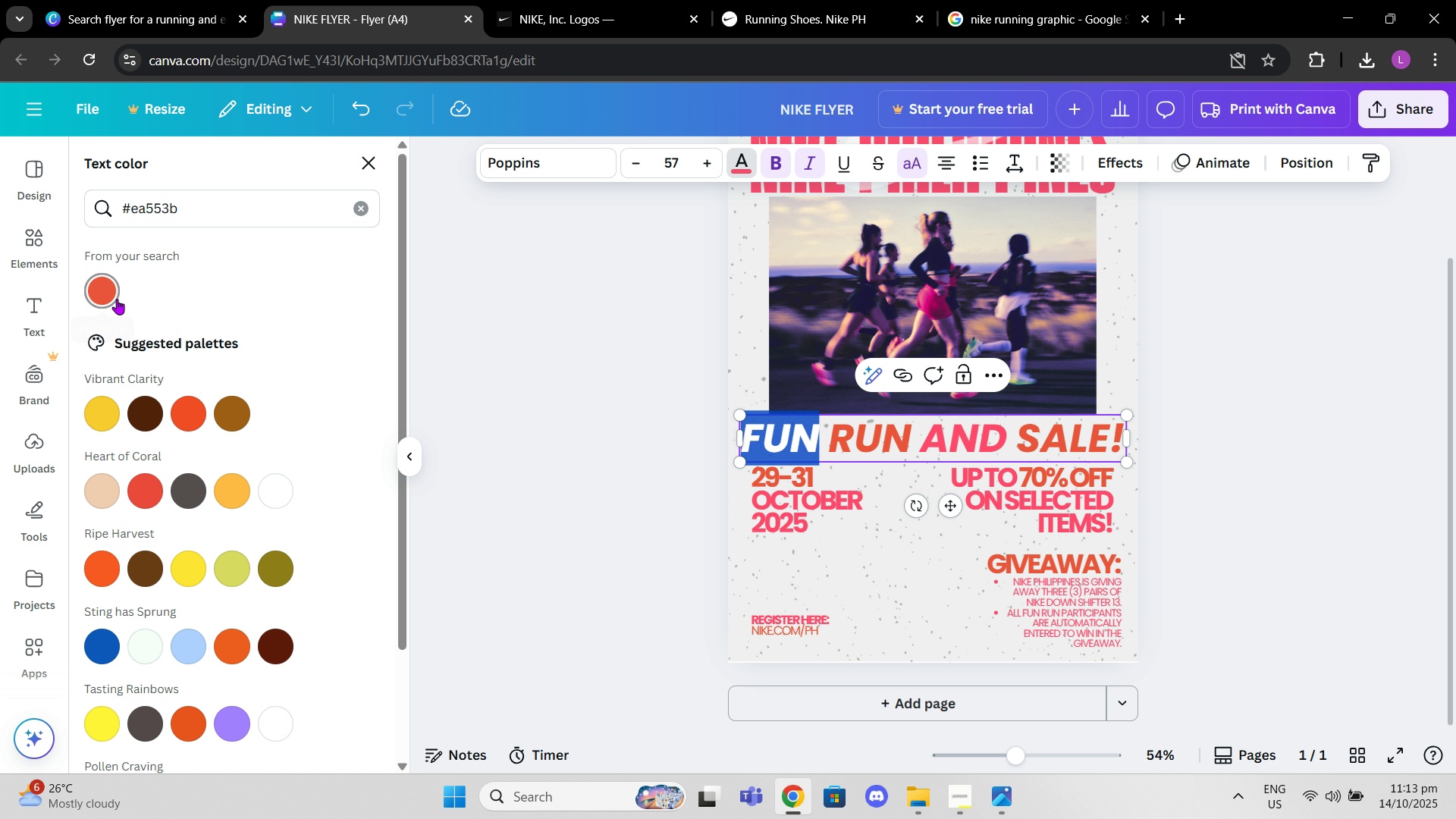 
left_click([117, 299])
 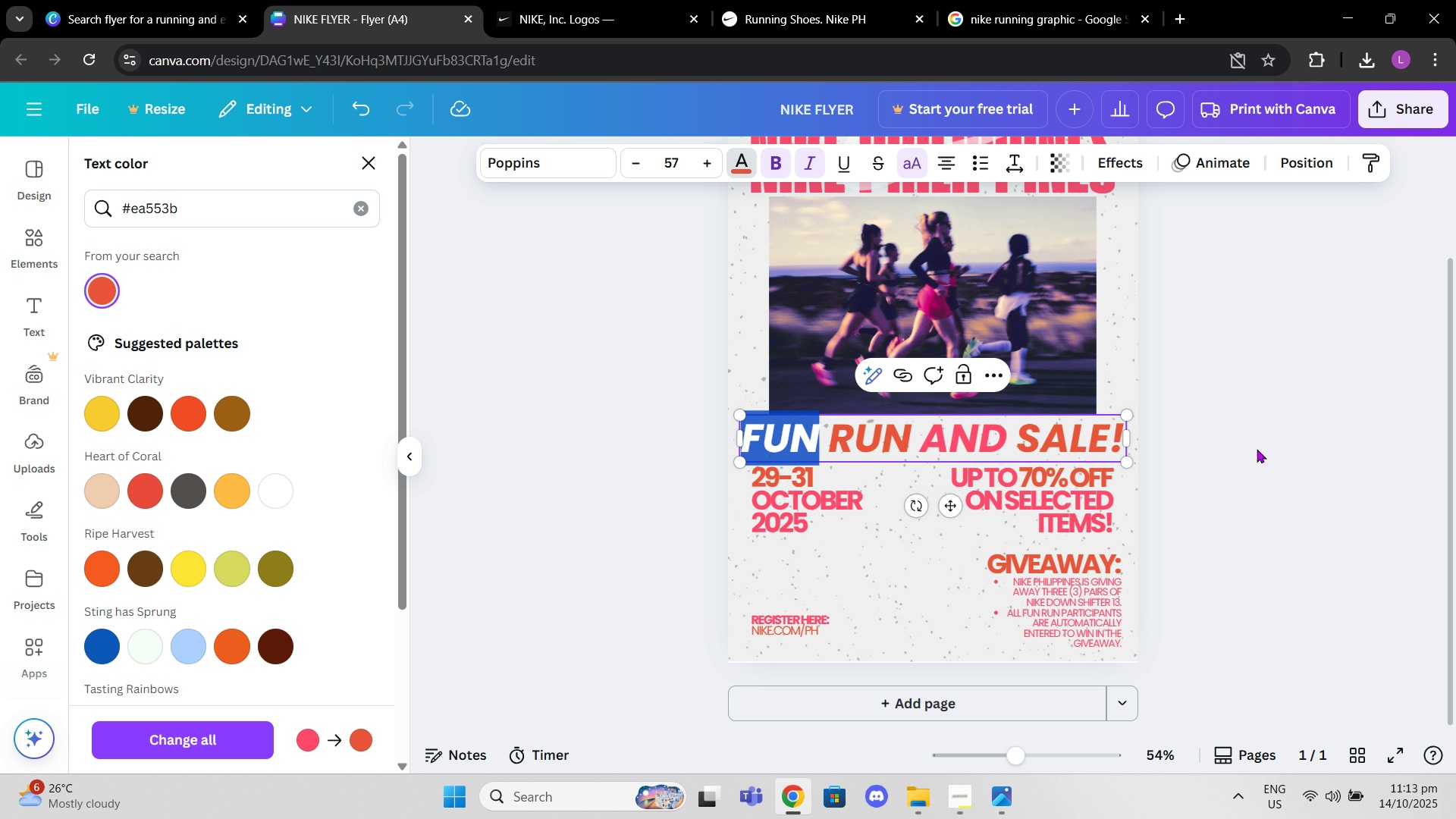 
left_click([1257, 449])
 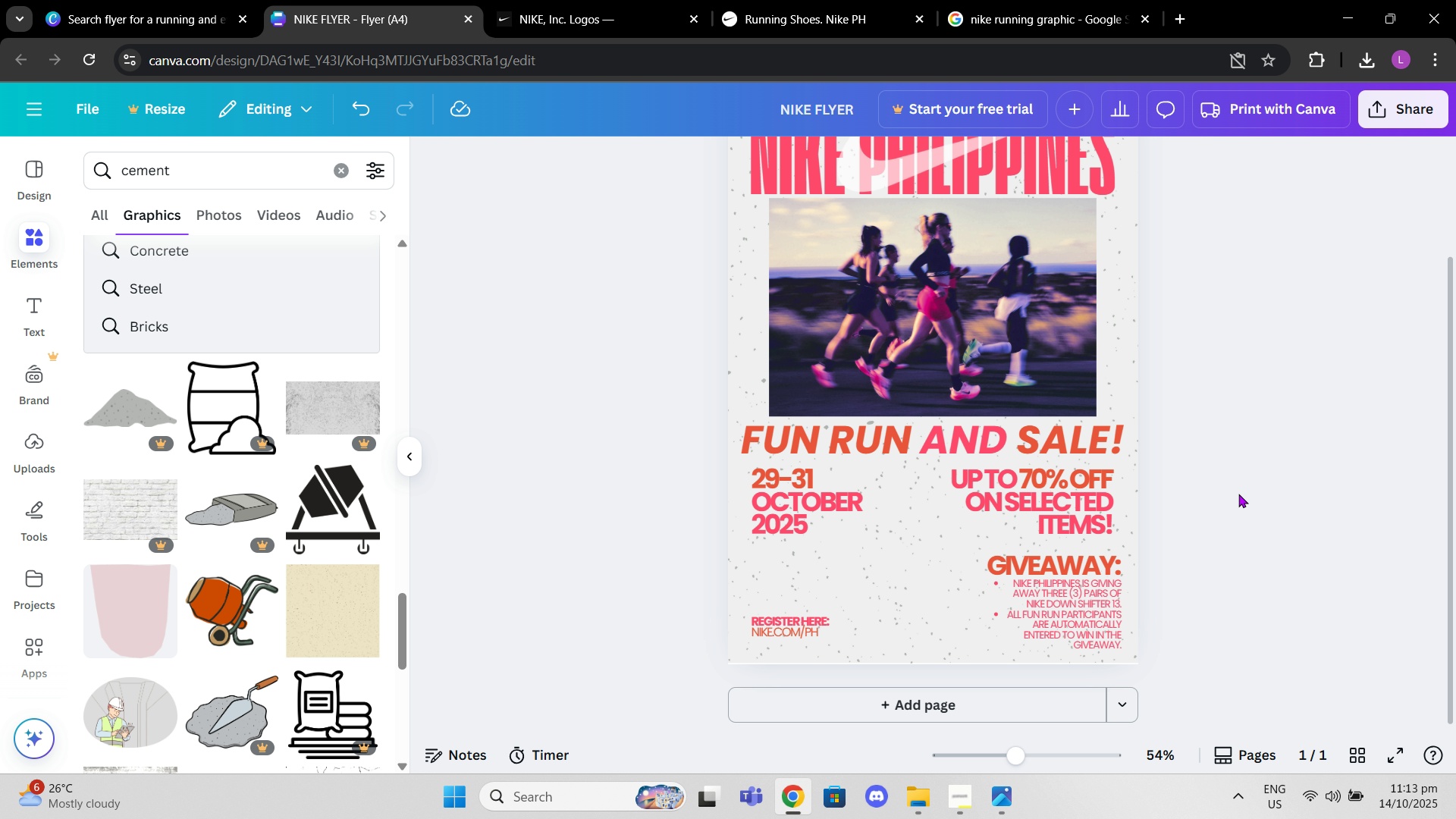 
scroll: coordinate [1238, 494], scroll_direction: up, amount: 1.0
 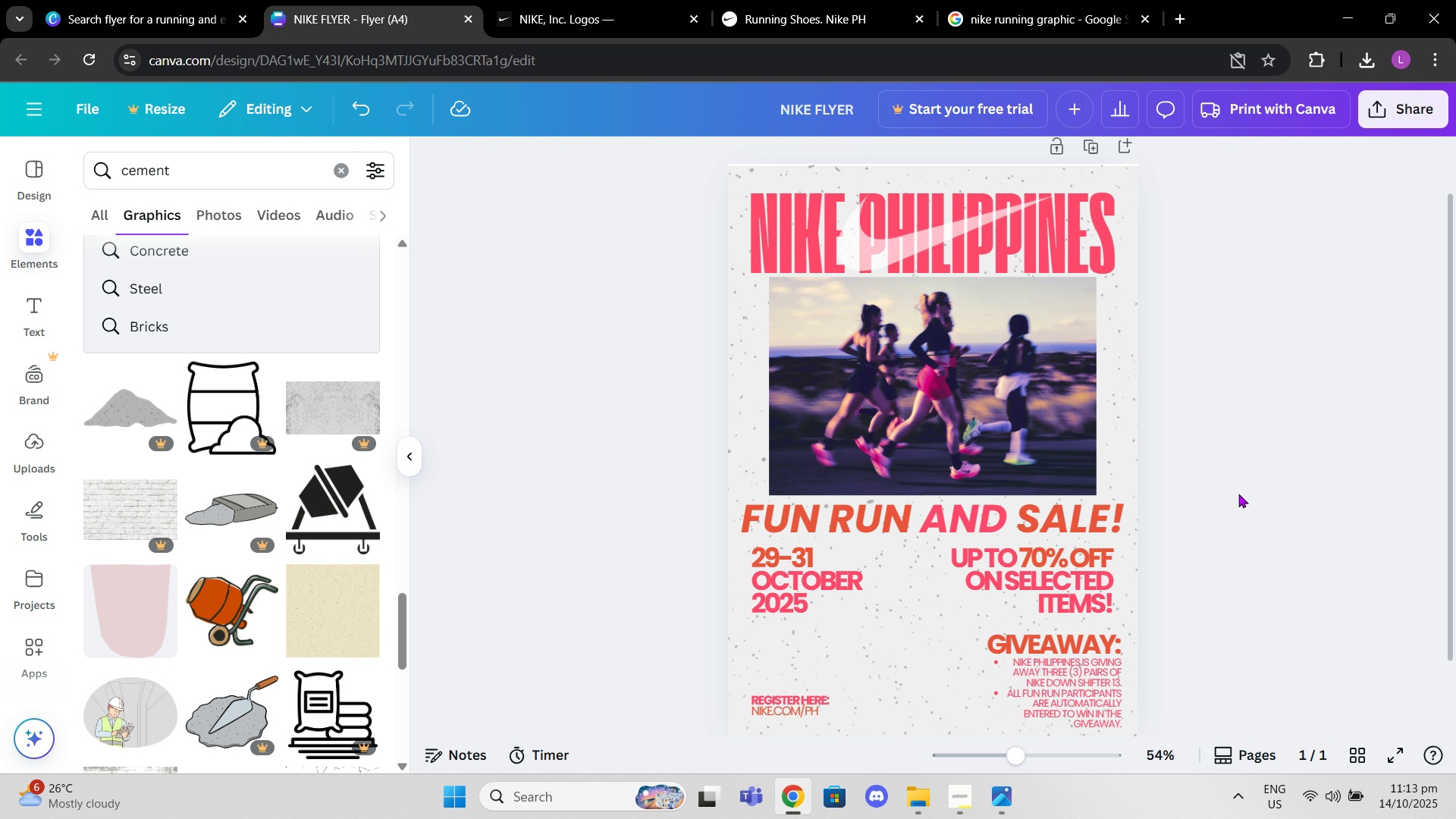 
scroll: coordinate [1238, 494], scroll_direction: down, amount: 1.0
 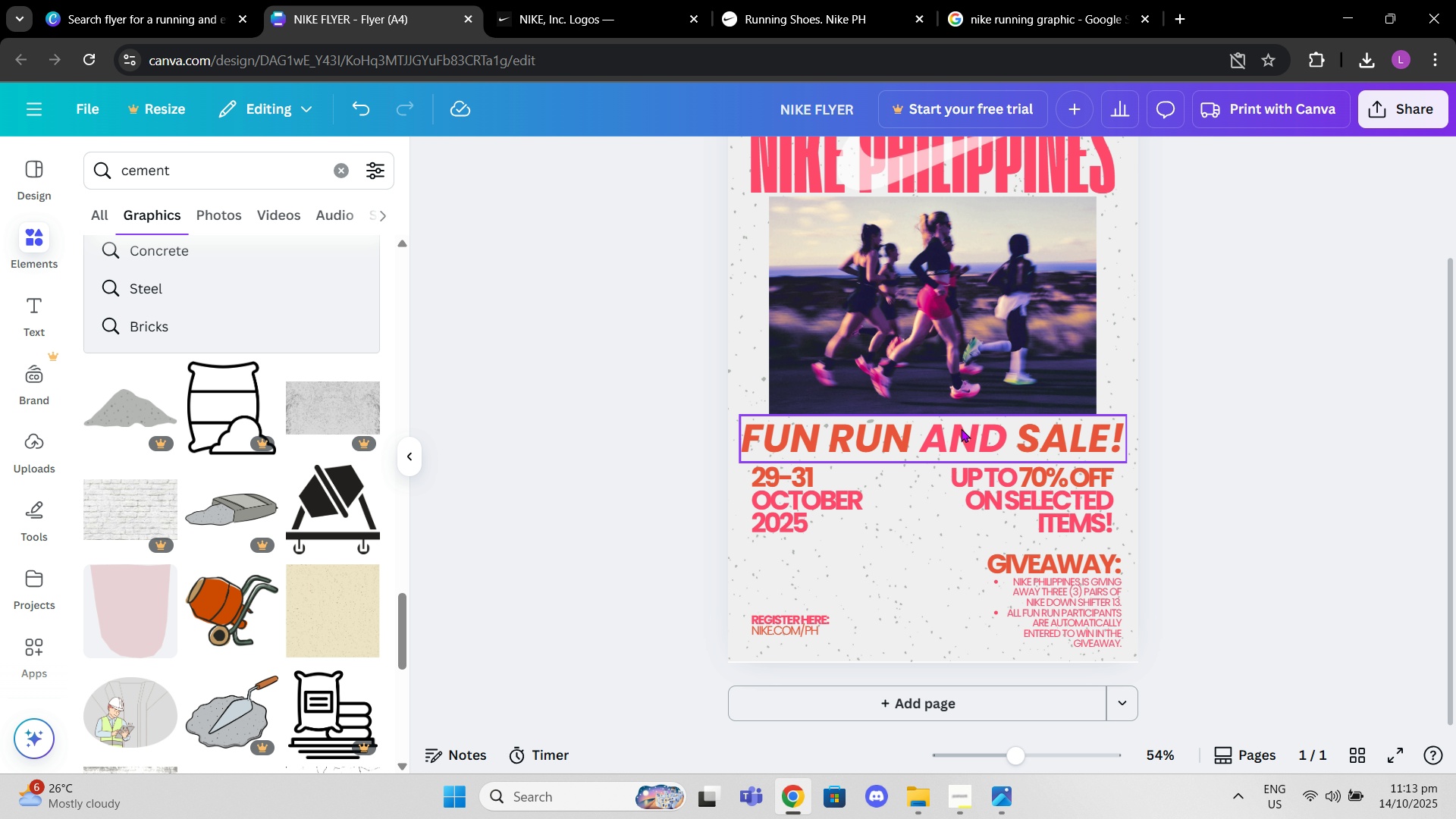 
scroll: coordinate [979, 418], scroll_direction: up, amount: 1.0
 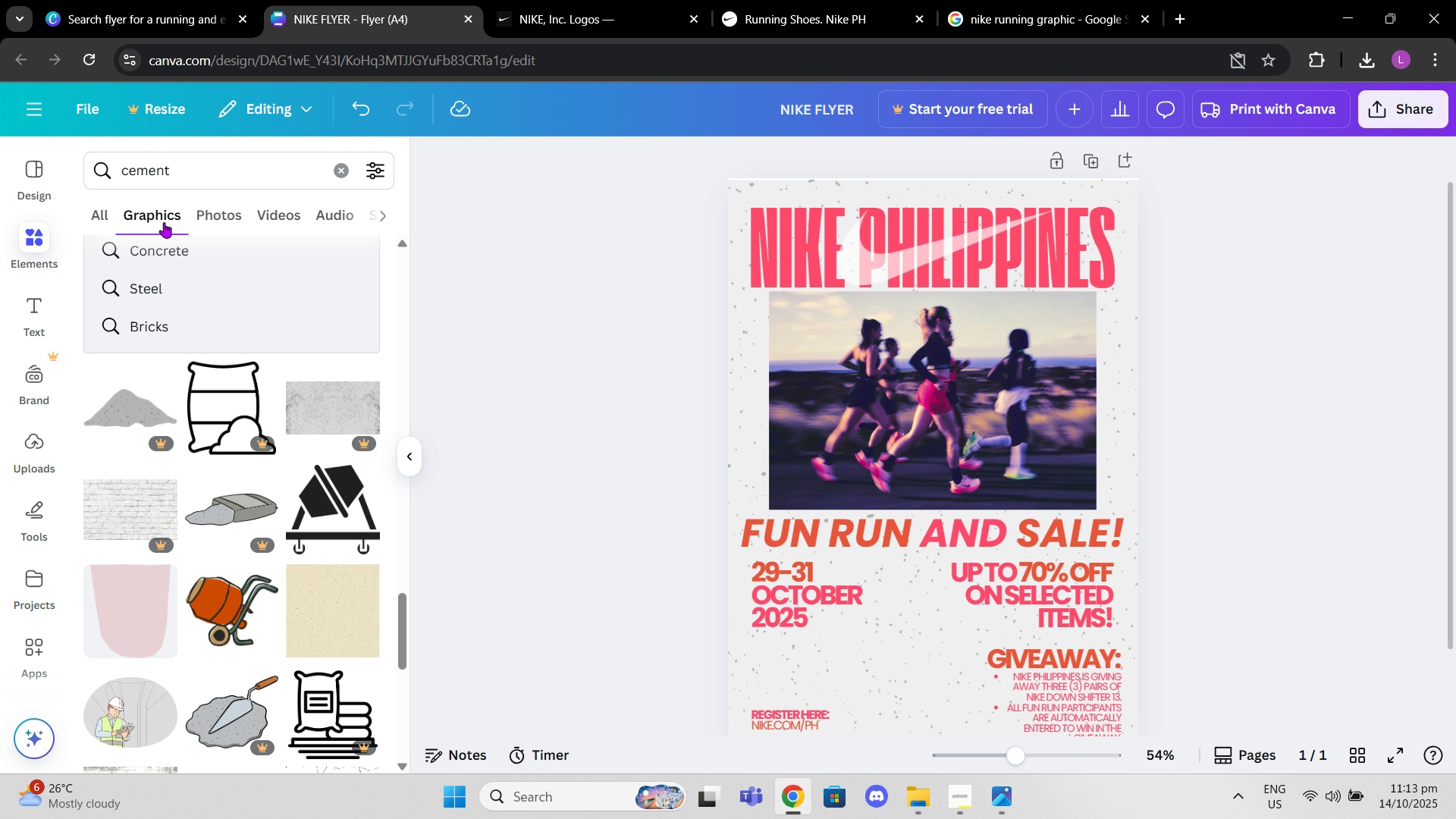 
left_click([331, 172])
 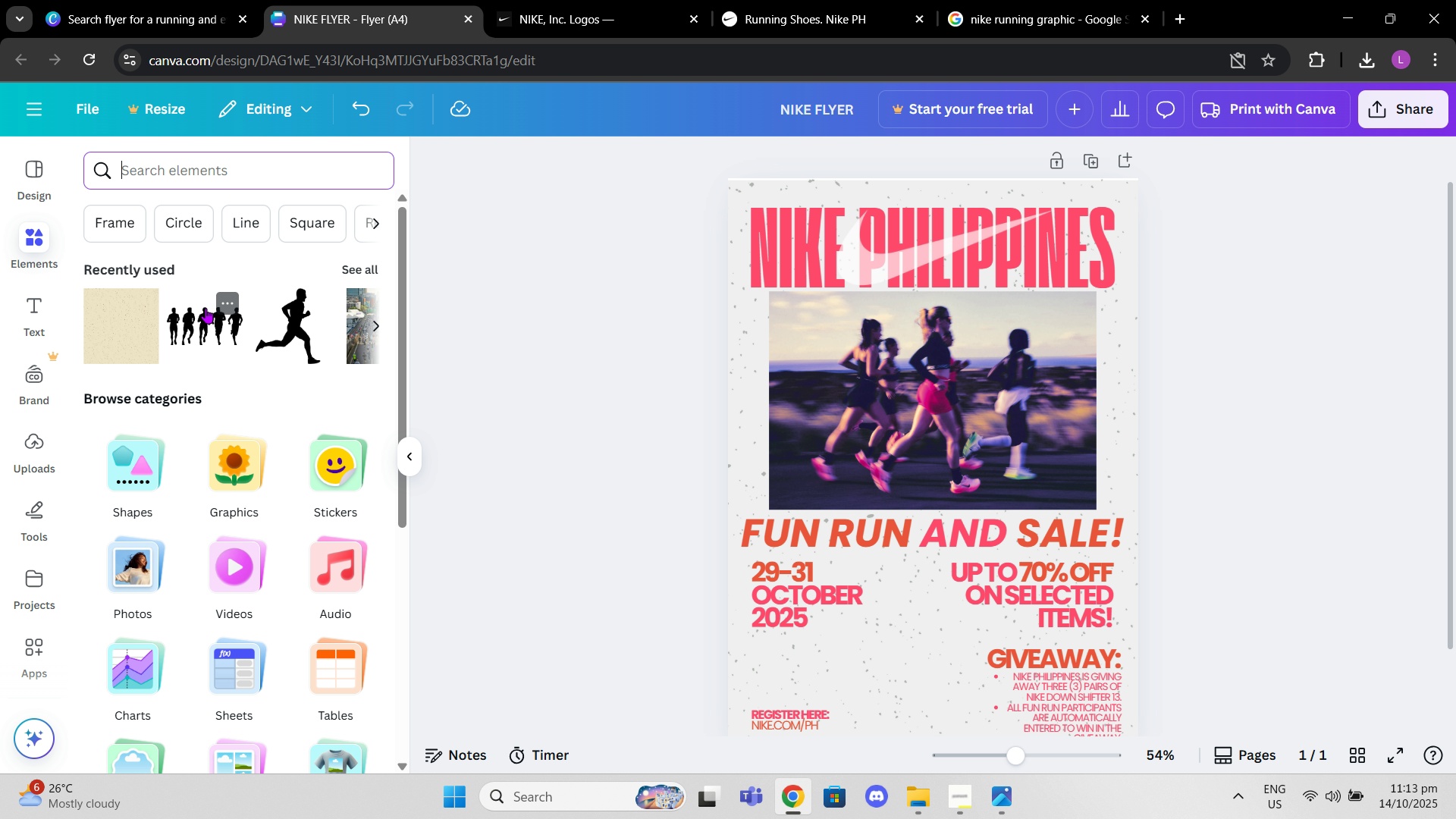 
left_click([196, 331])
 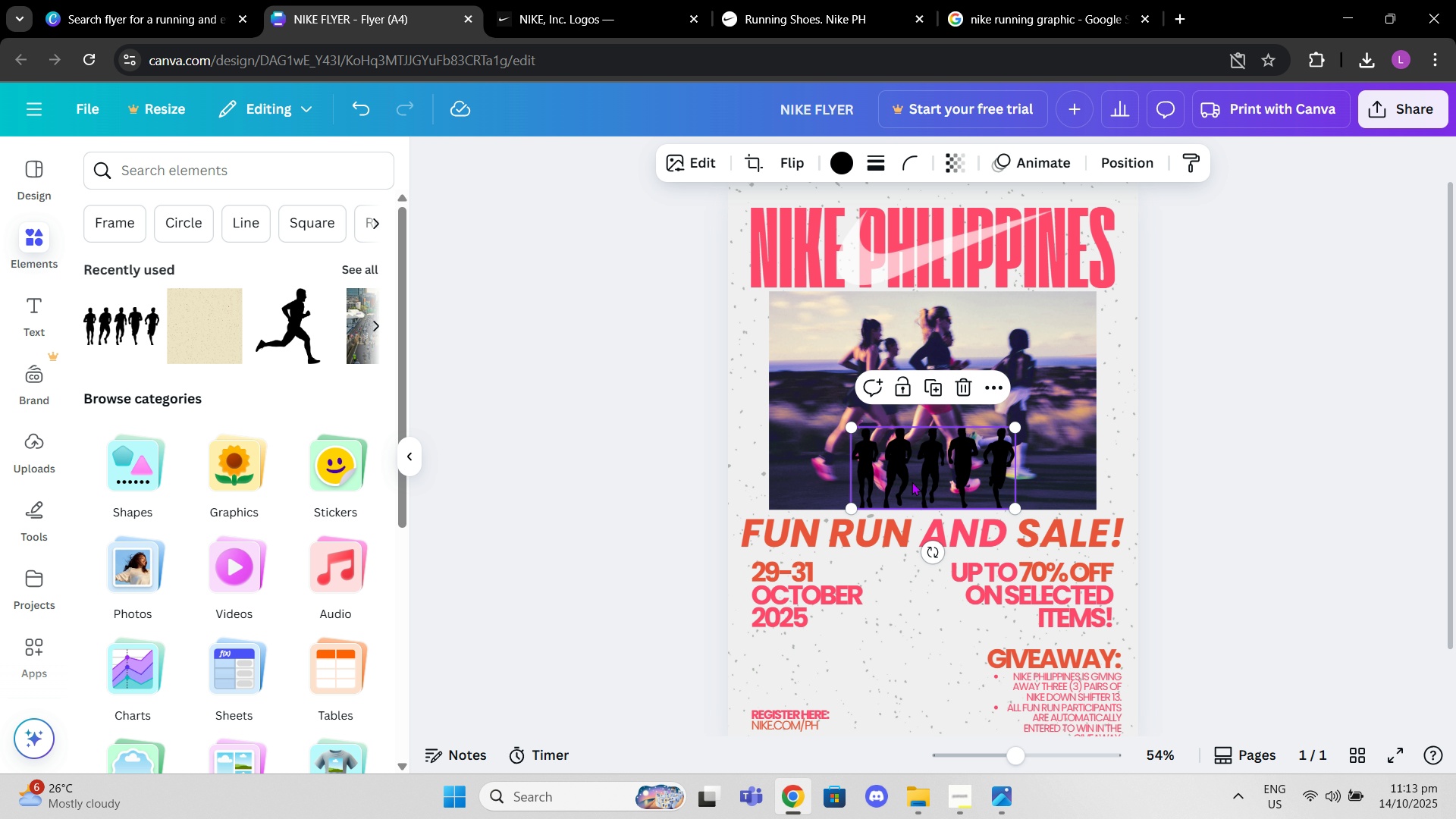 
left_click_drag(start_coordinate=[912, 489], to_coordinate=[798, 408])
 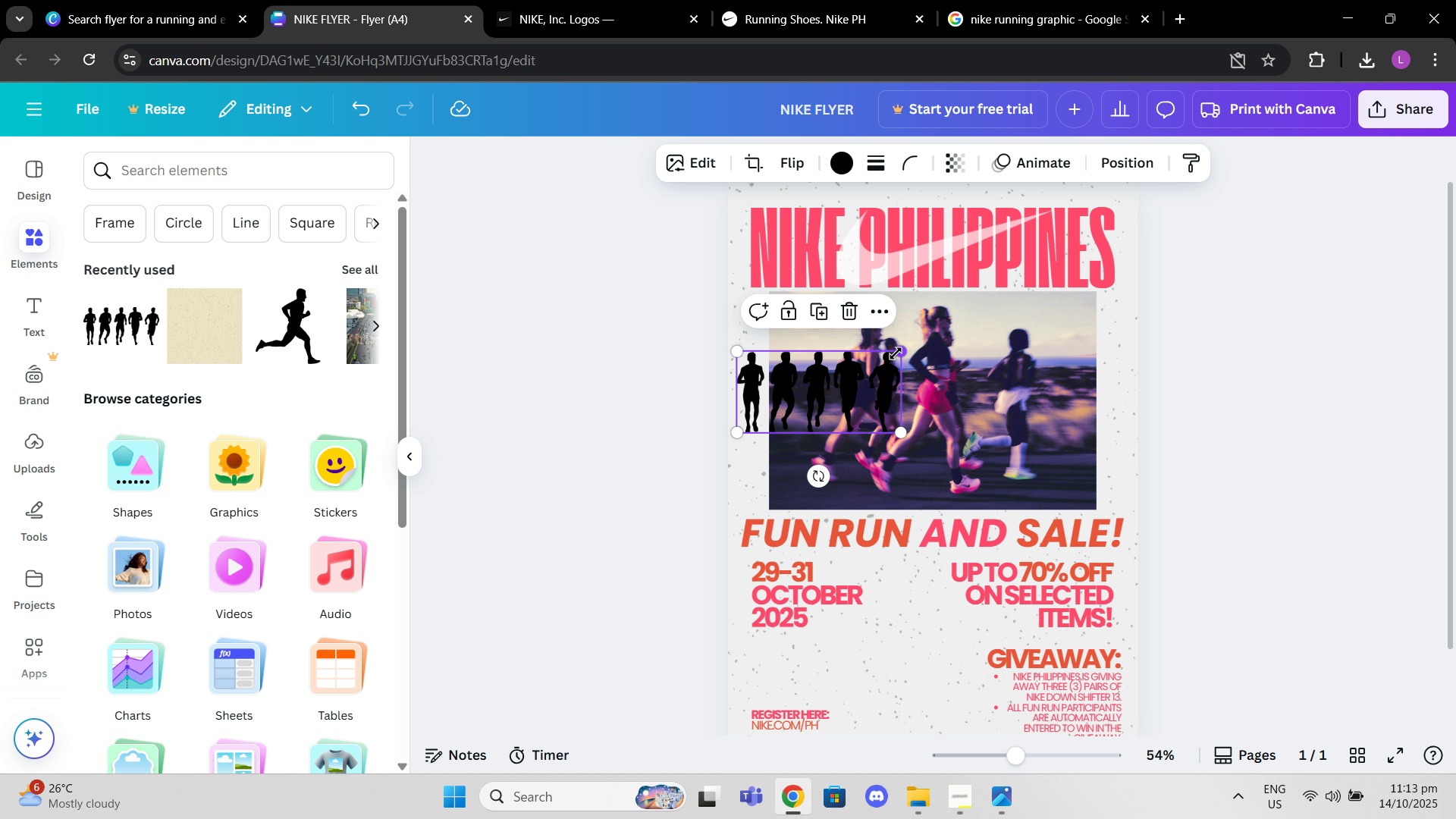 
left_click_drag(start_coordinate=[898, 353], to_coordinate=[1153, 310])
 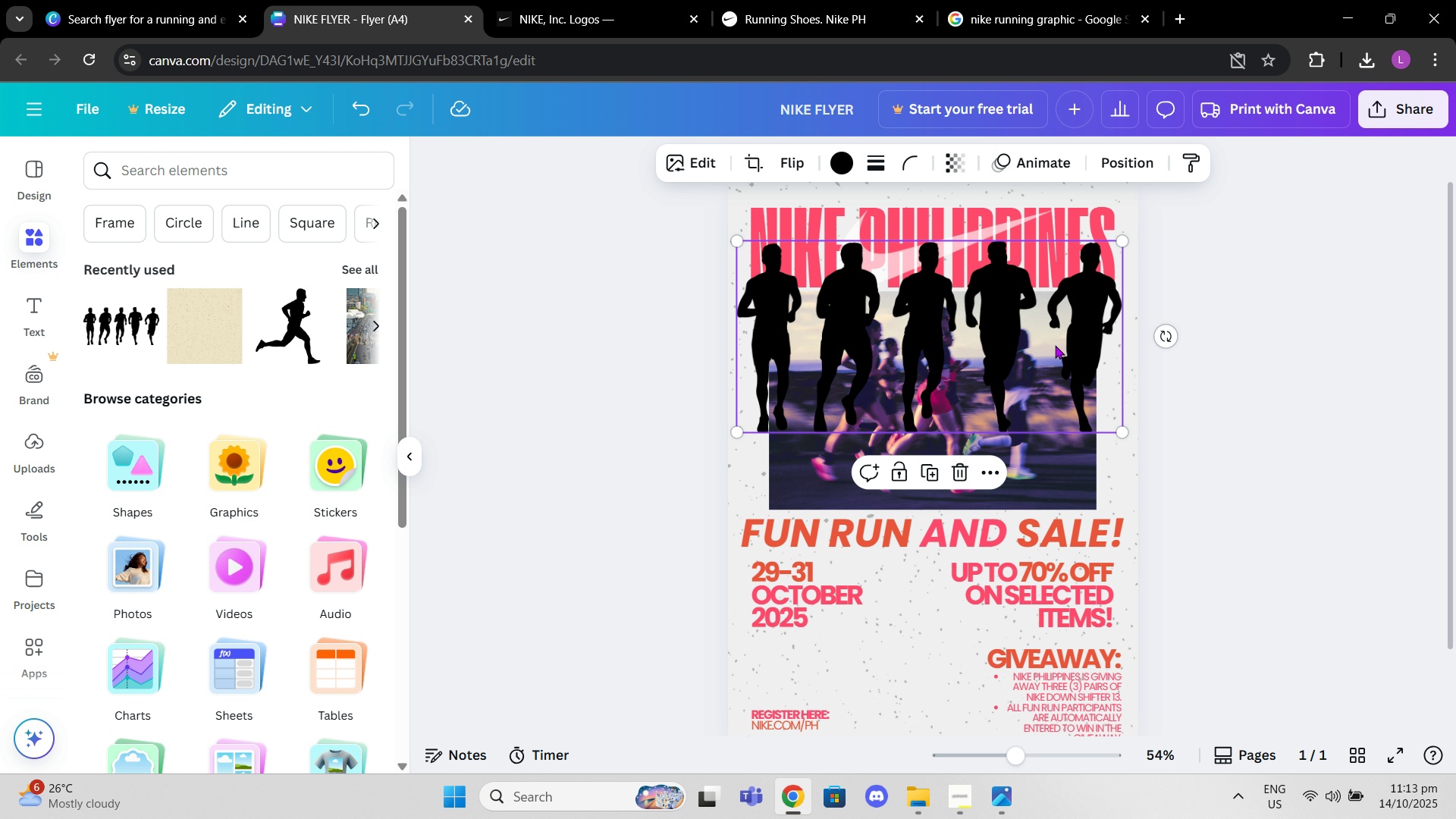 
left_click_drag(start_coordinate=[1053, 345], to_coordinate=[1054, 404])
 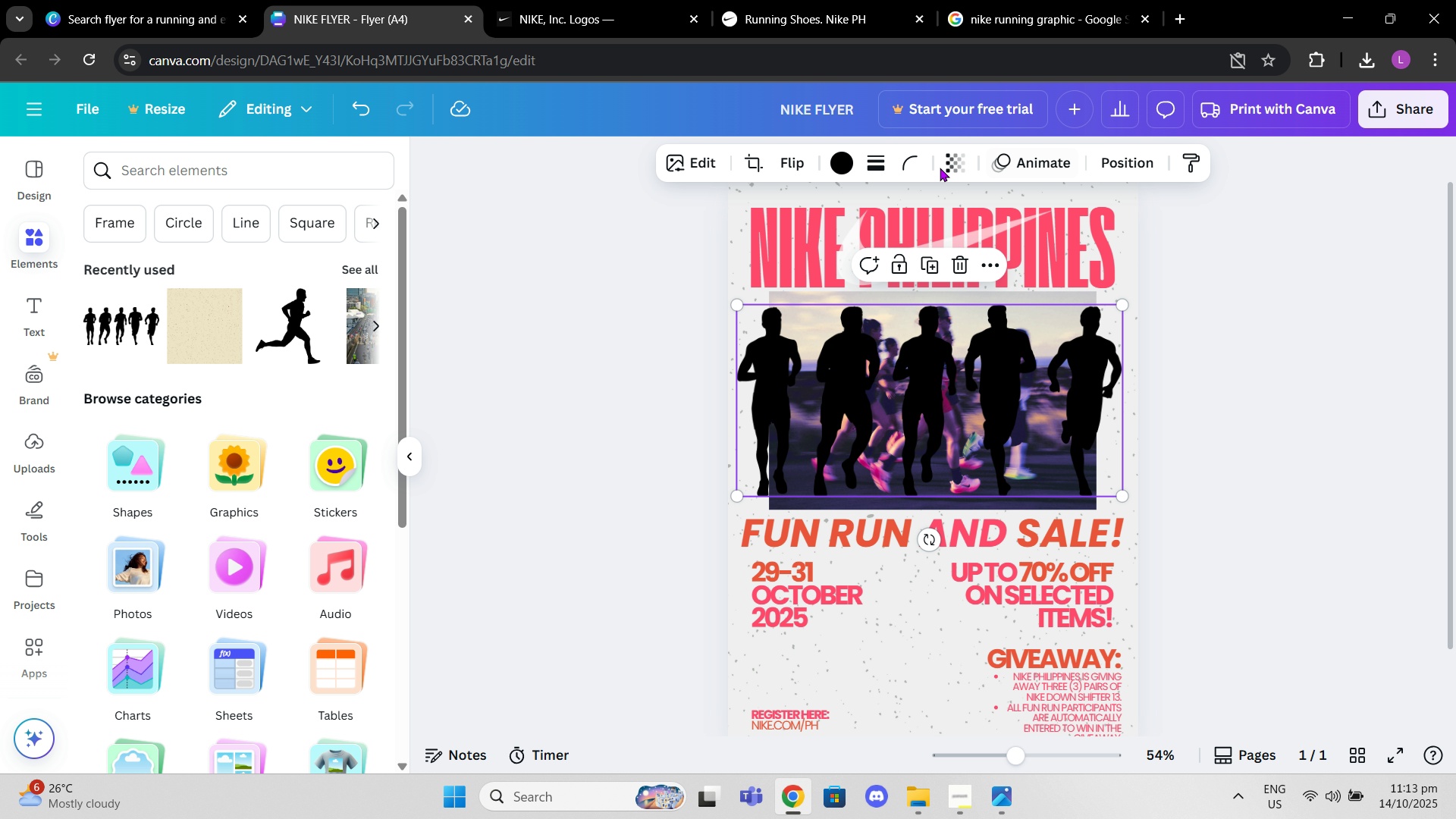 
left_click([836, 169])
 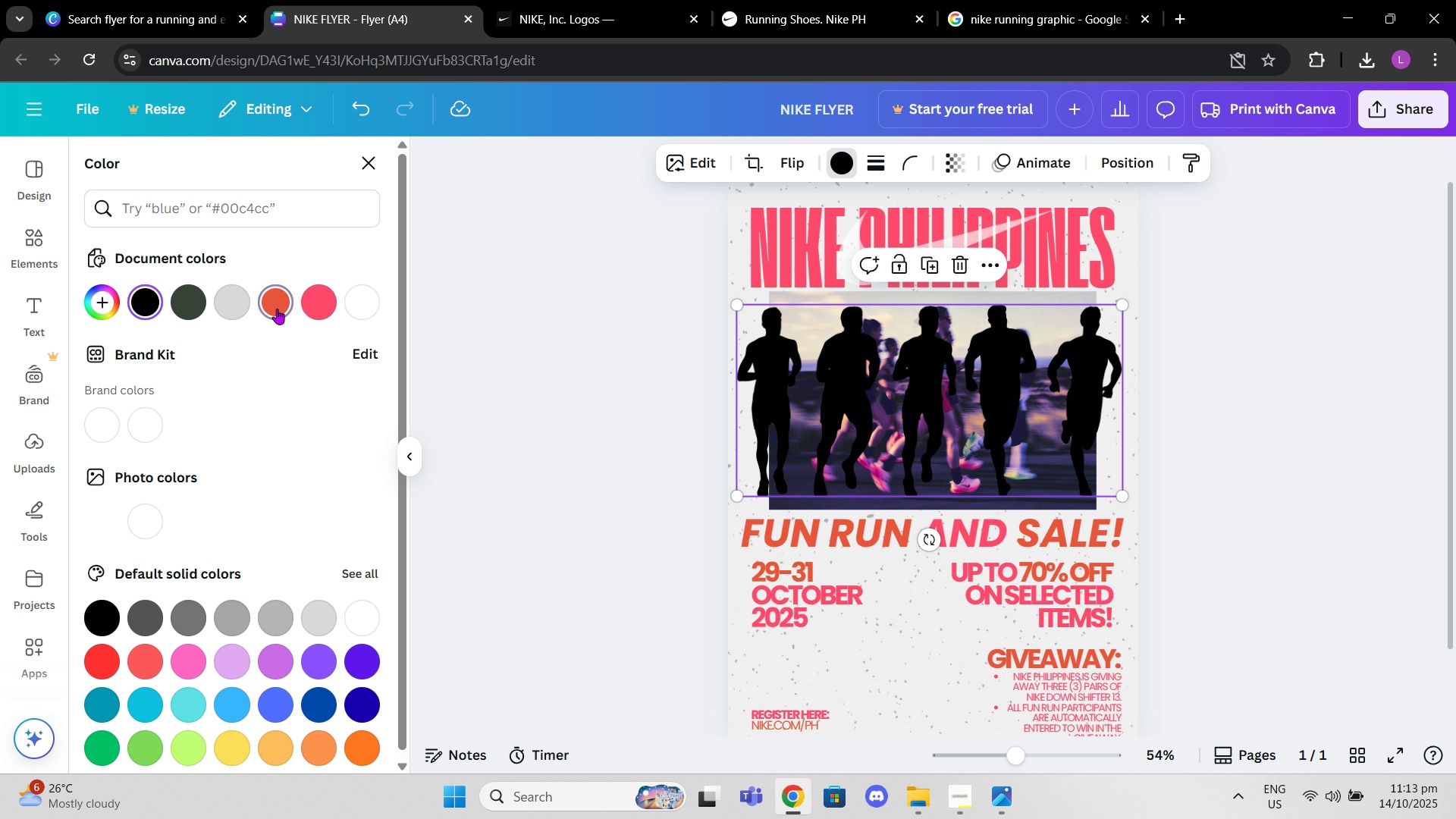 
double_click([307, 306])
 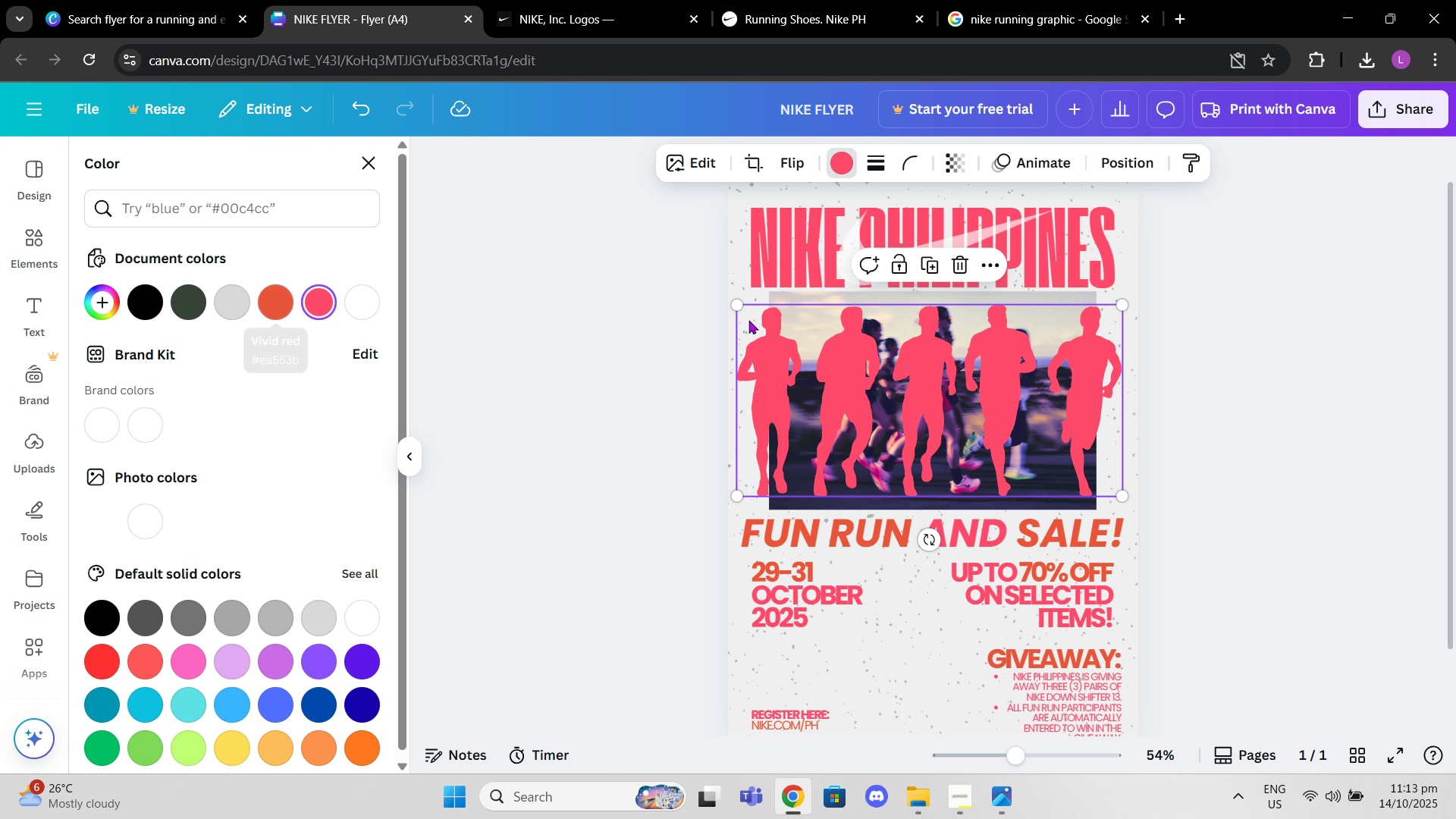 
left_click_drag(start_coordinate=[886, 357], to_coordinate=[884, 362])
 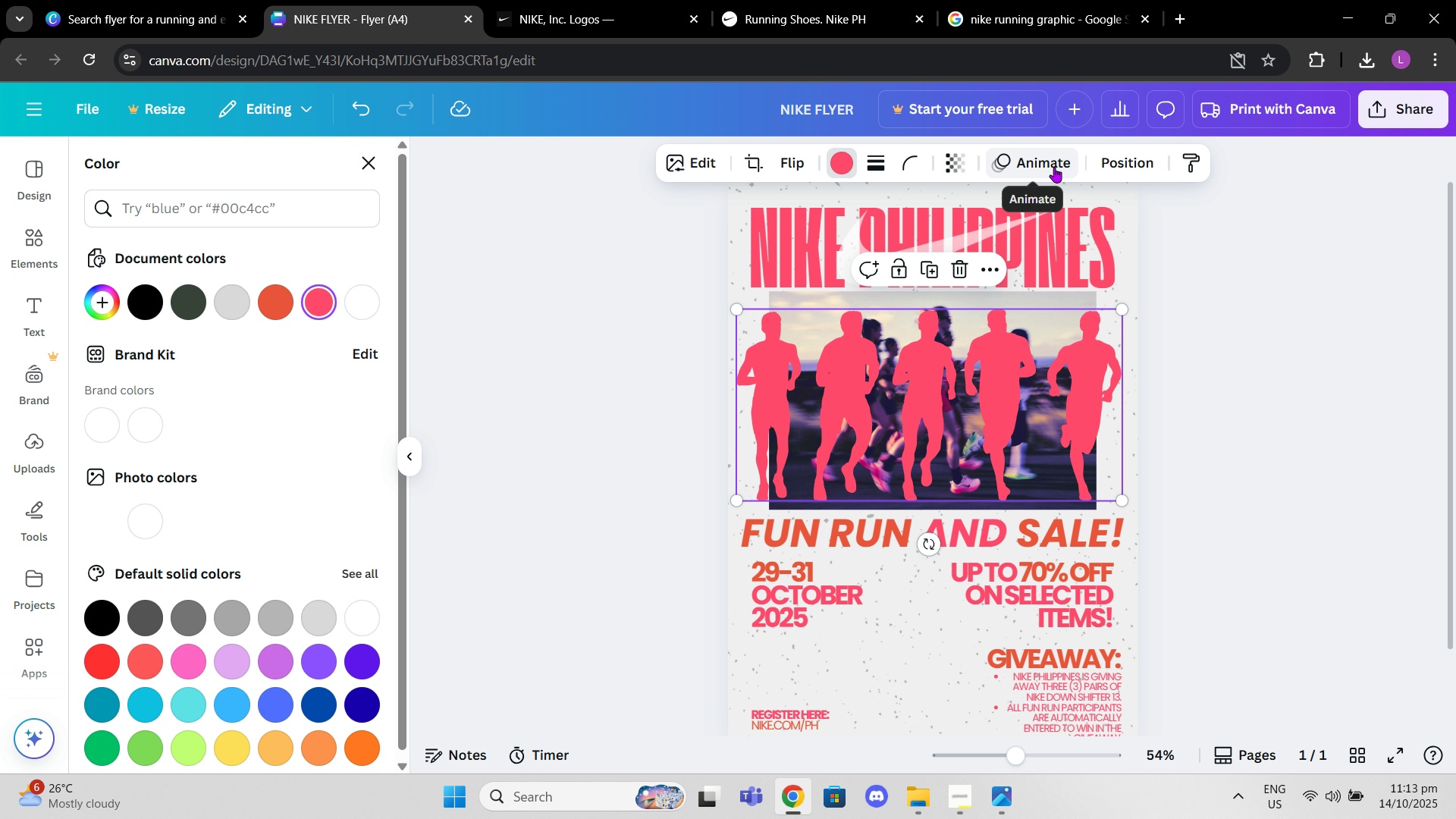 
left_click([1100, 165])
 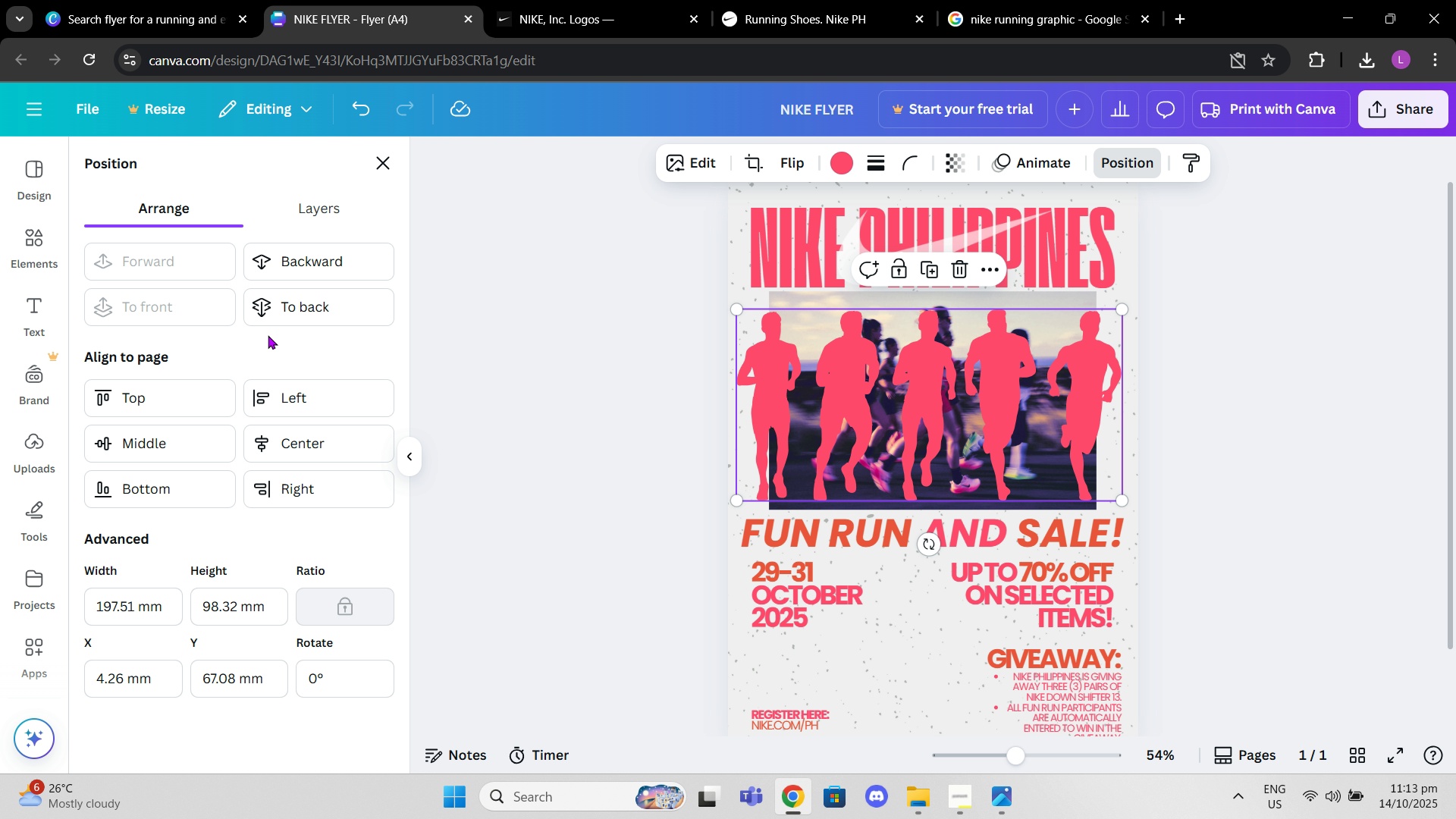 
left_click([267, 304])
 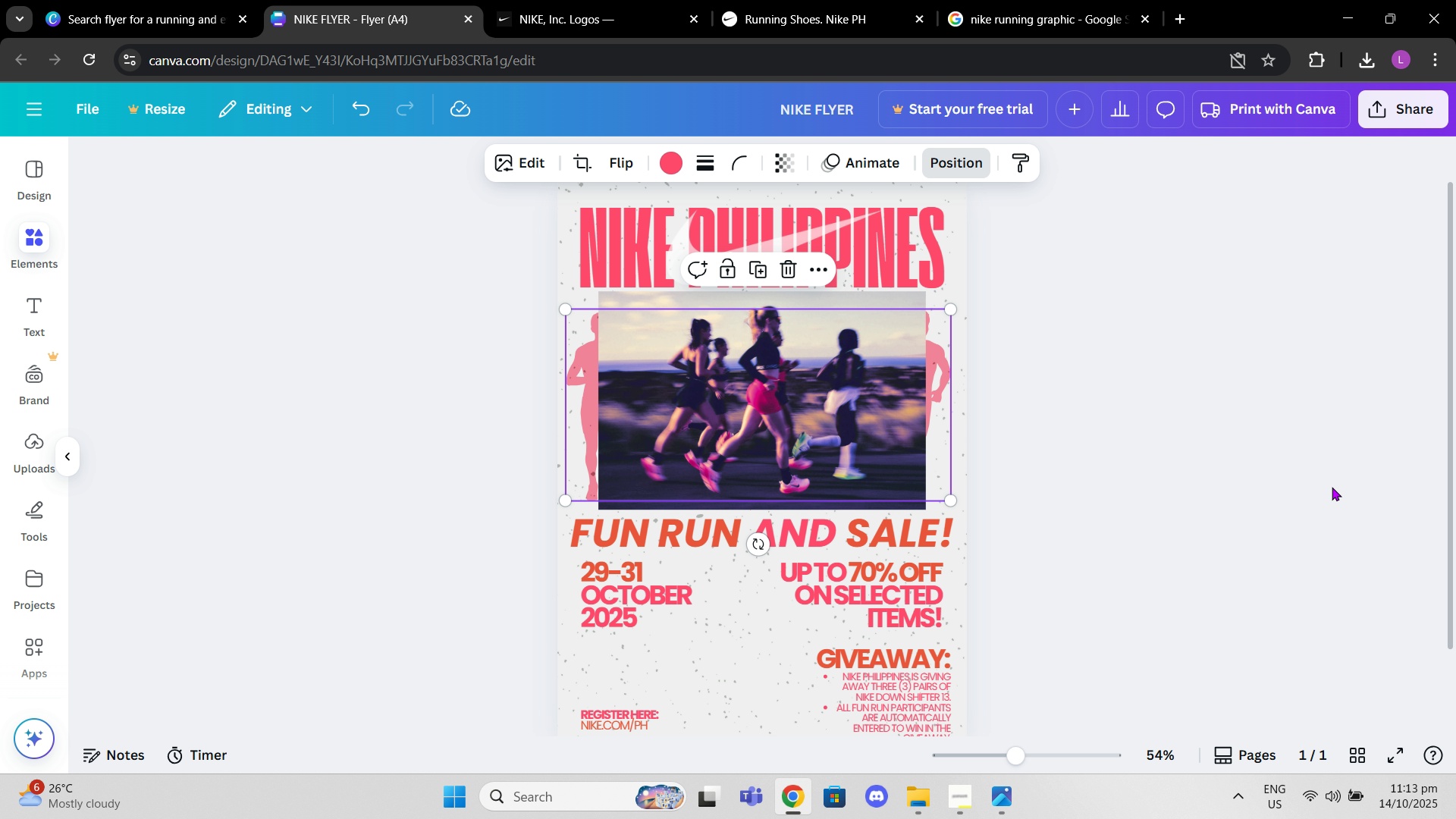 
left_click([1332, 487])
 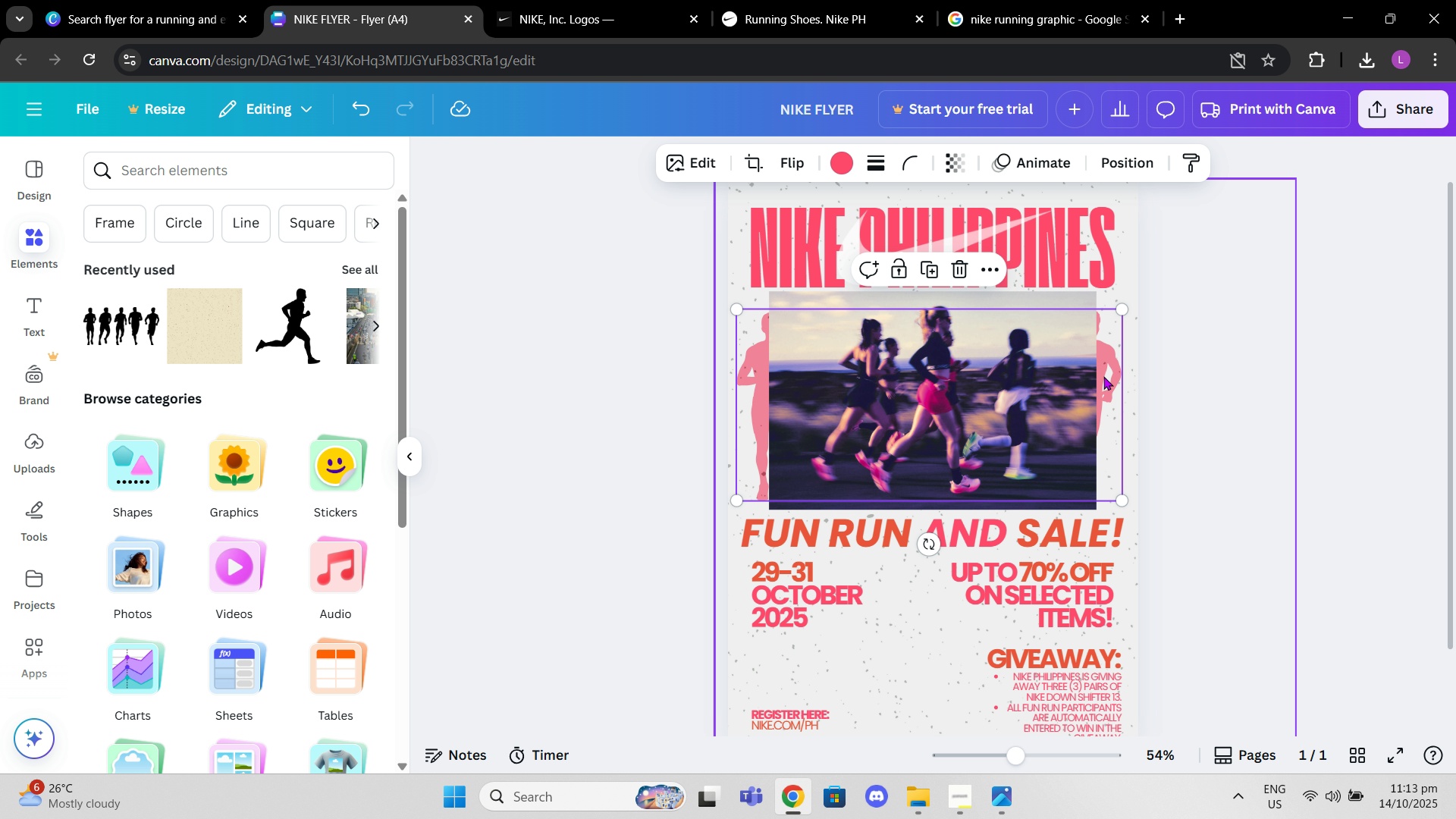 
left_click([1103, 376])
 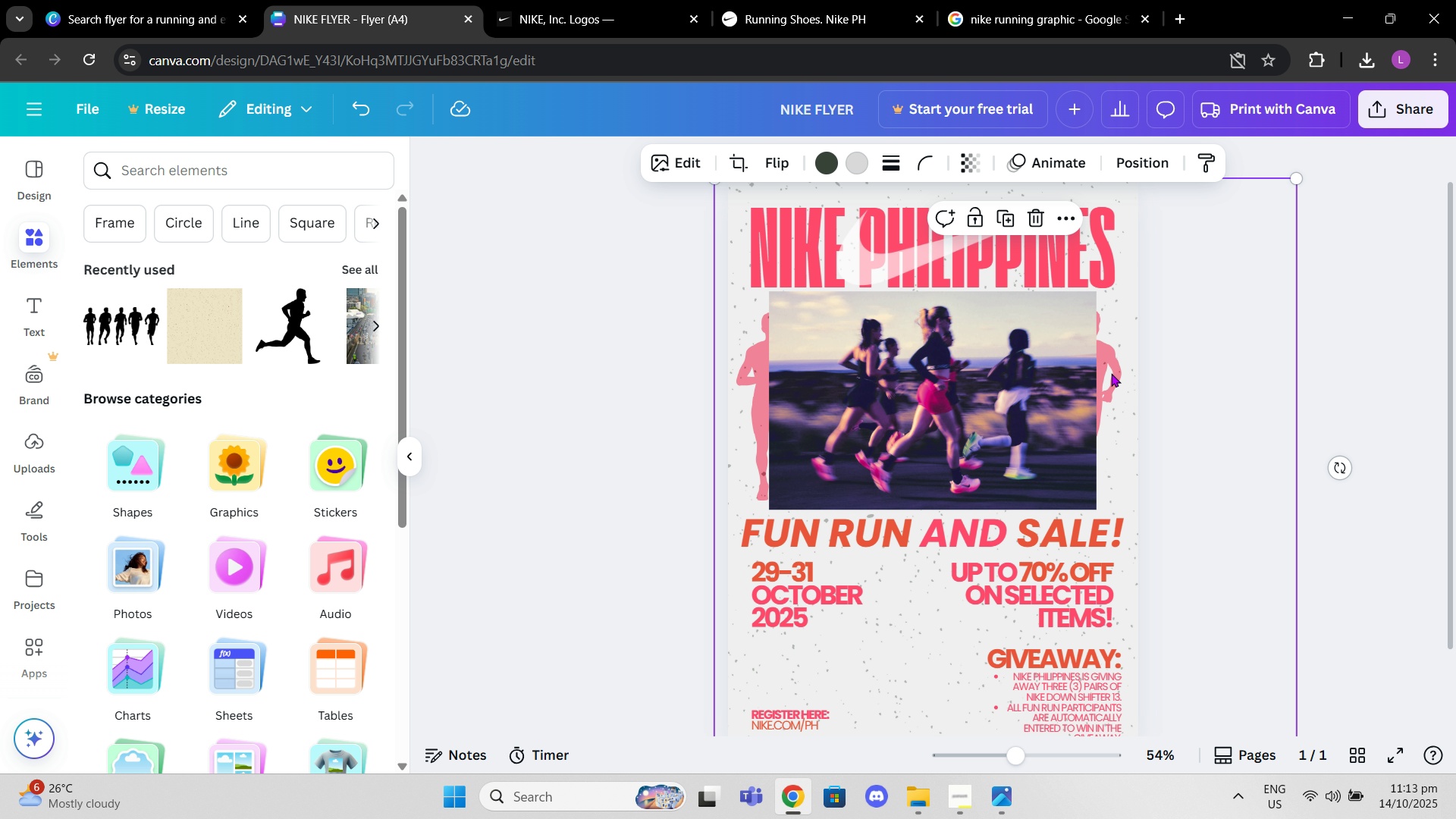 
left_click([1112, 373])
 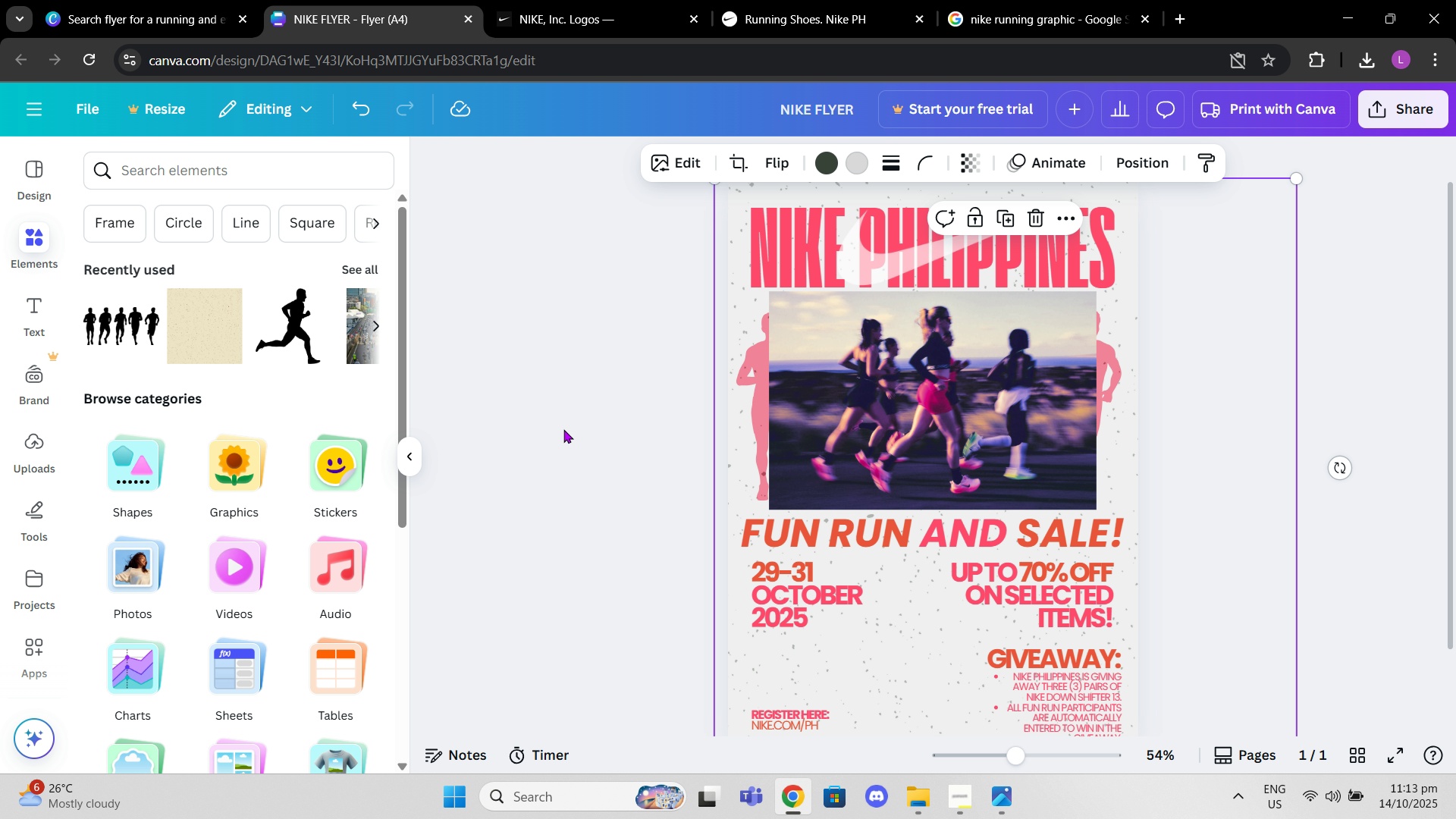 
left_click([563, 429])
 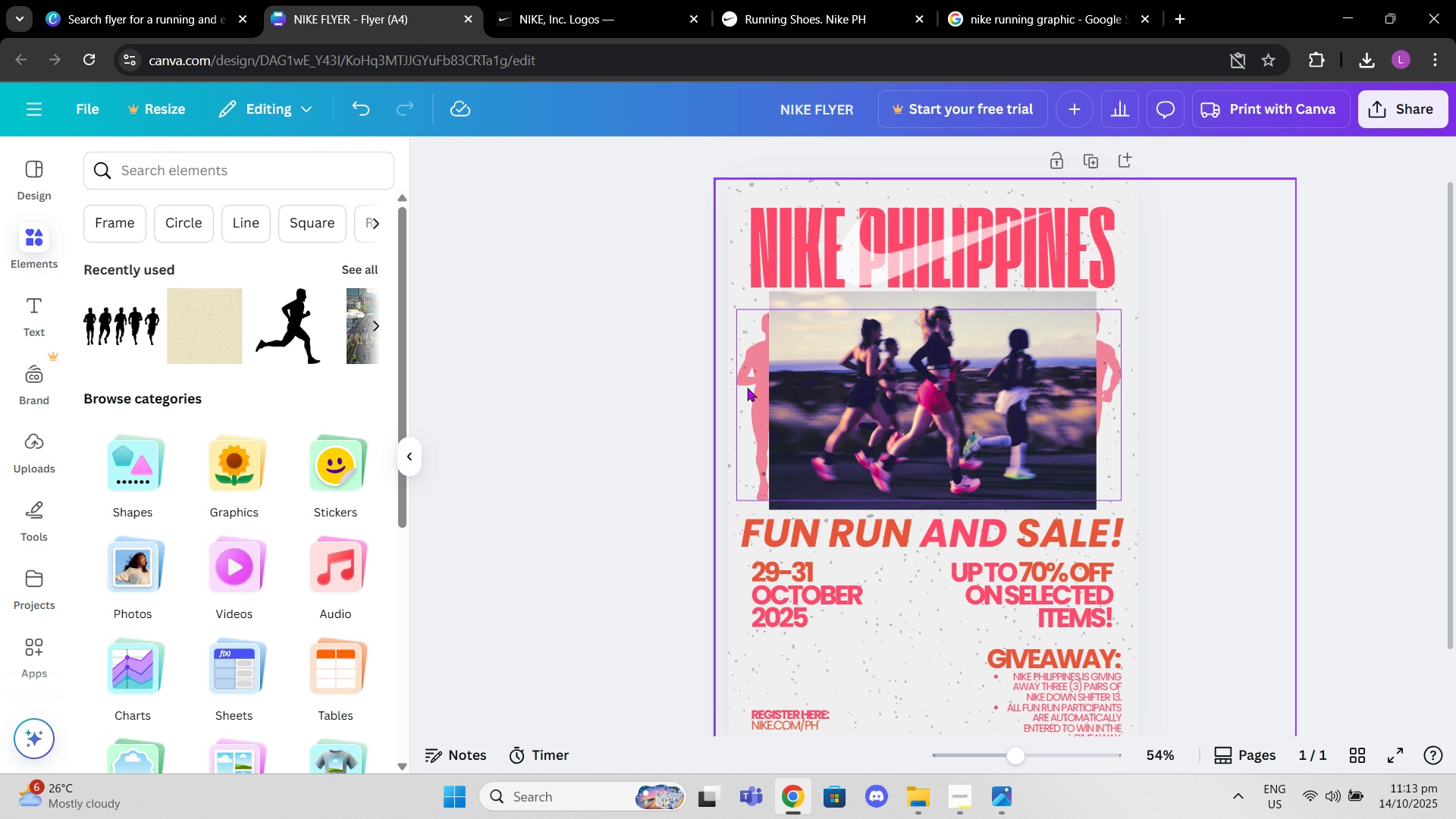 
left_click([747, 388])
 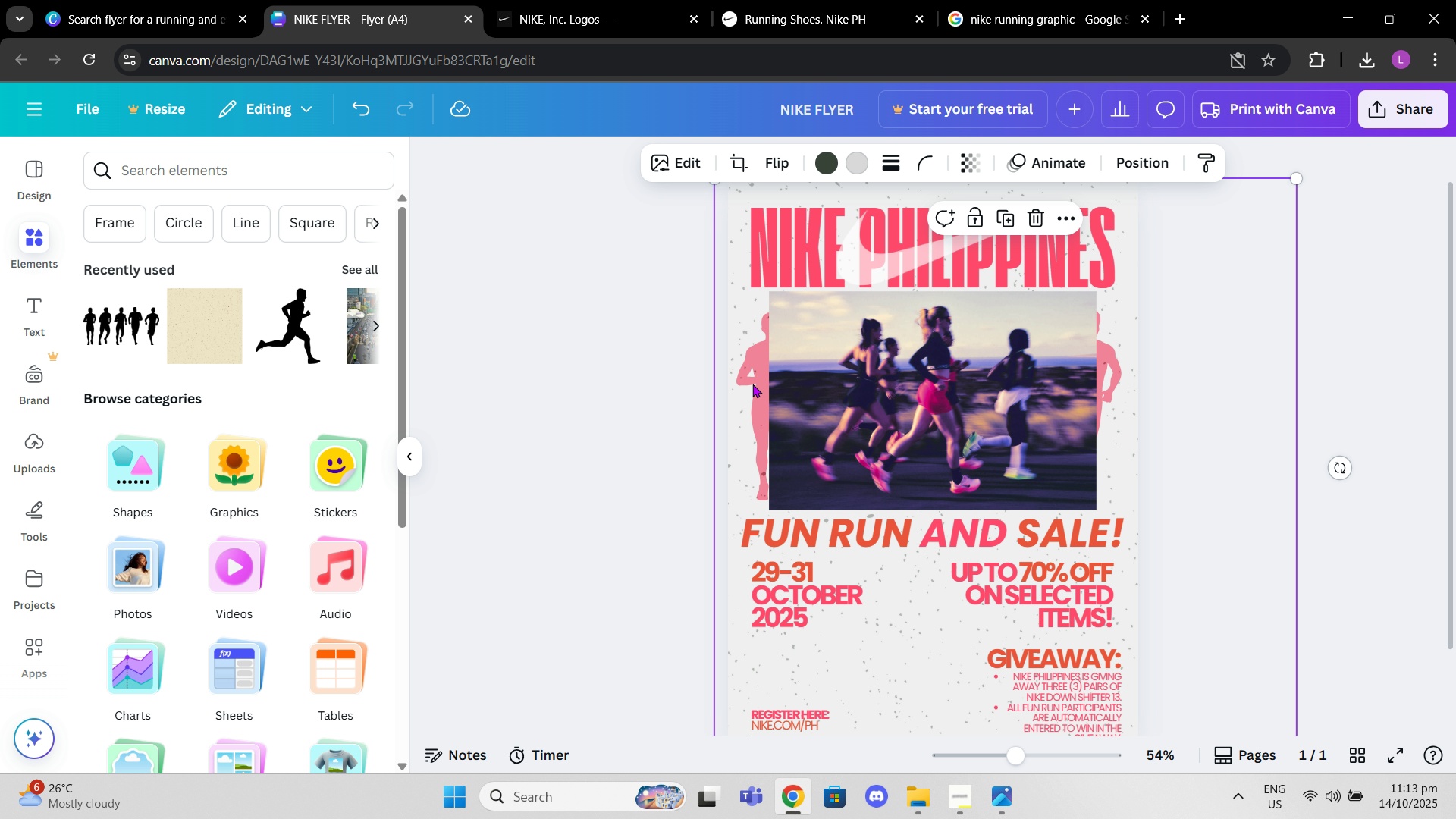 
left_click([747, 388])
 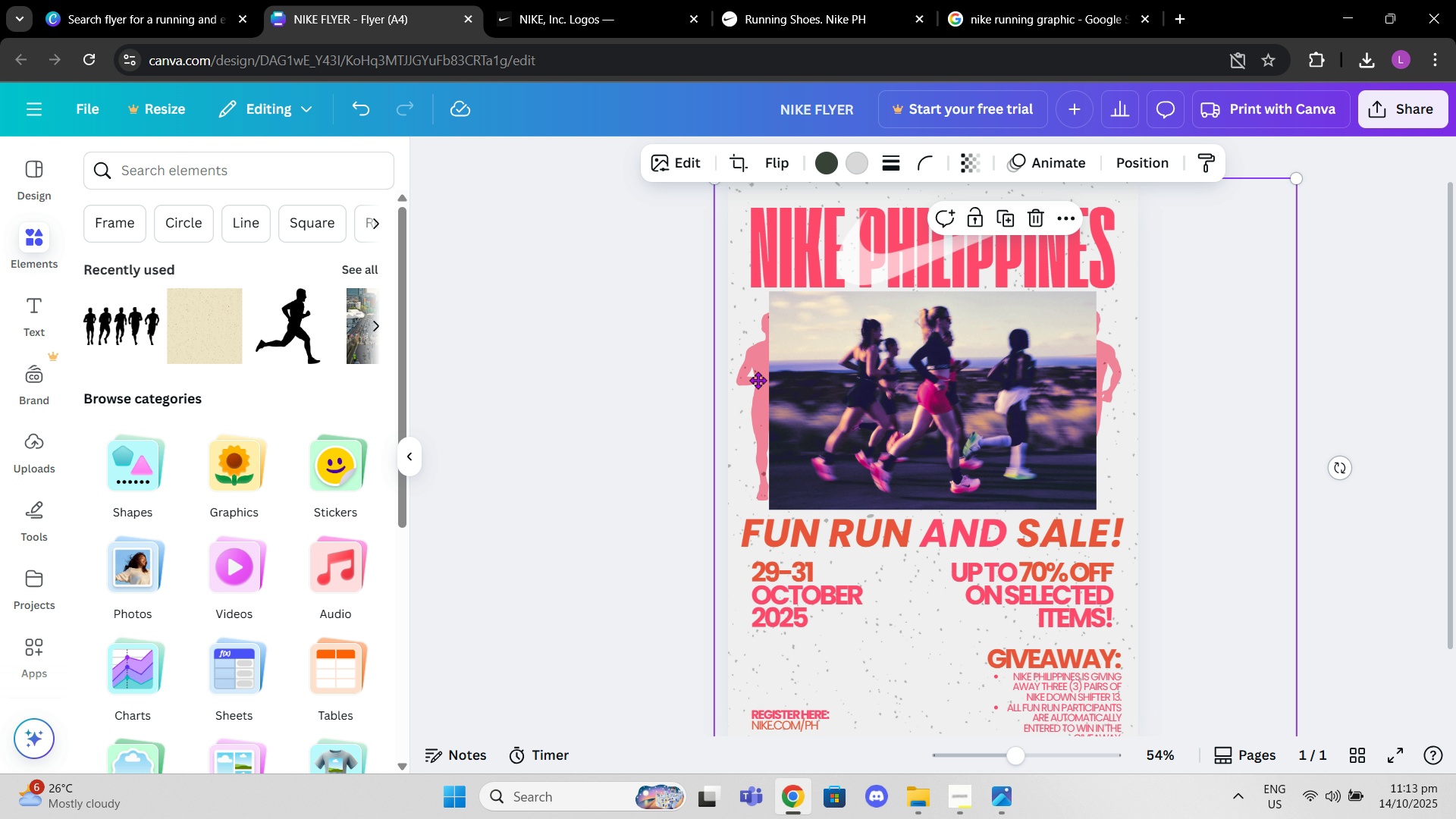 
double_click([758, 380])
 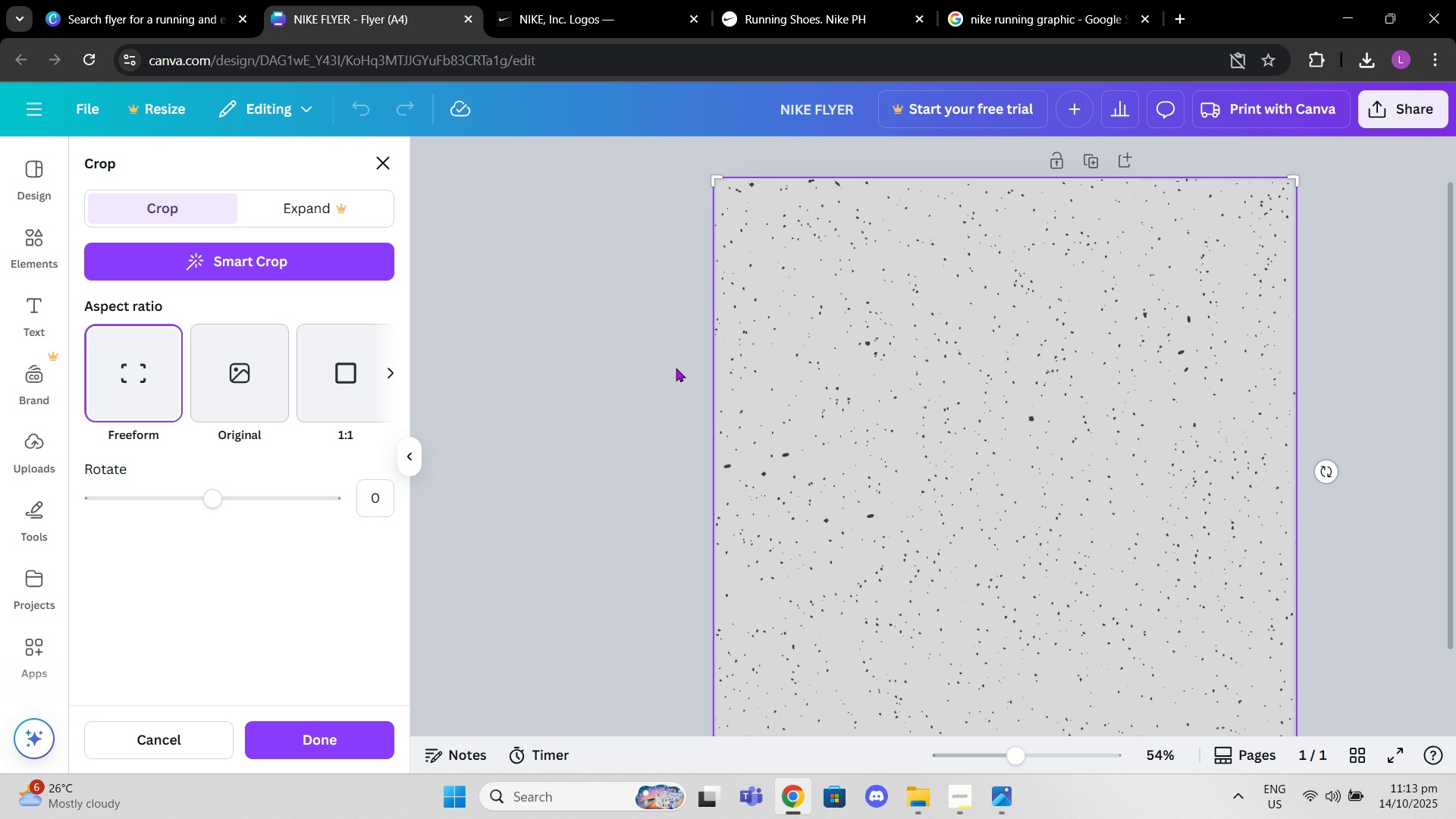 
left_click([676, 368])
 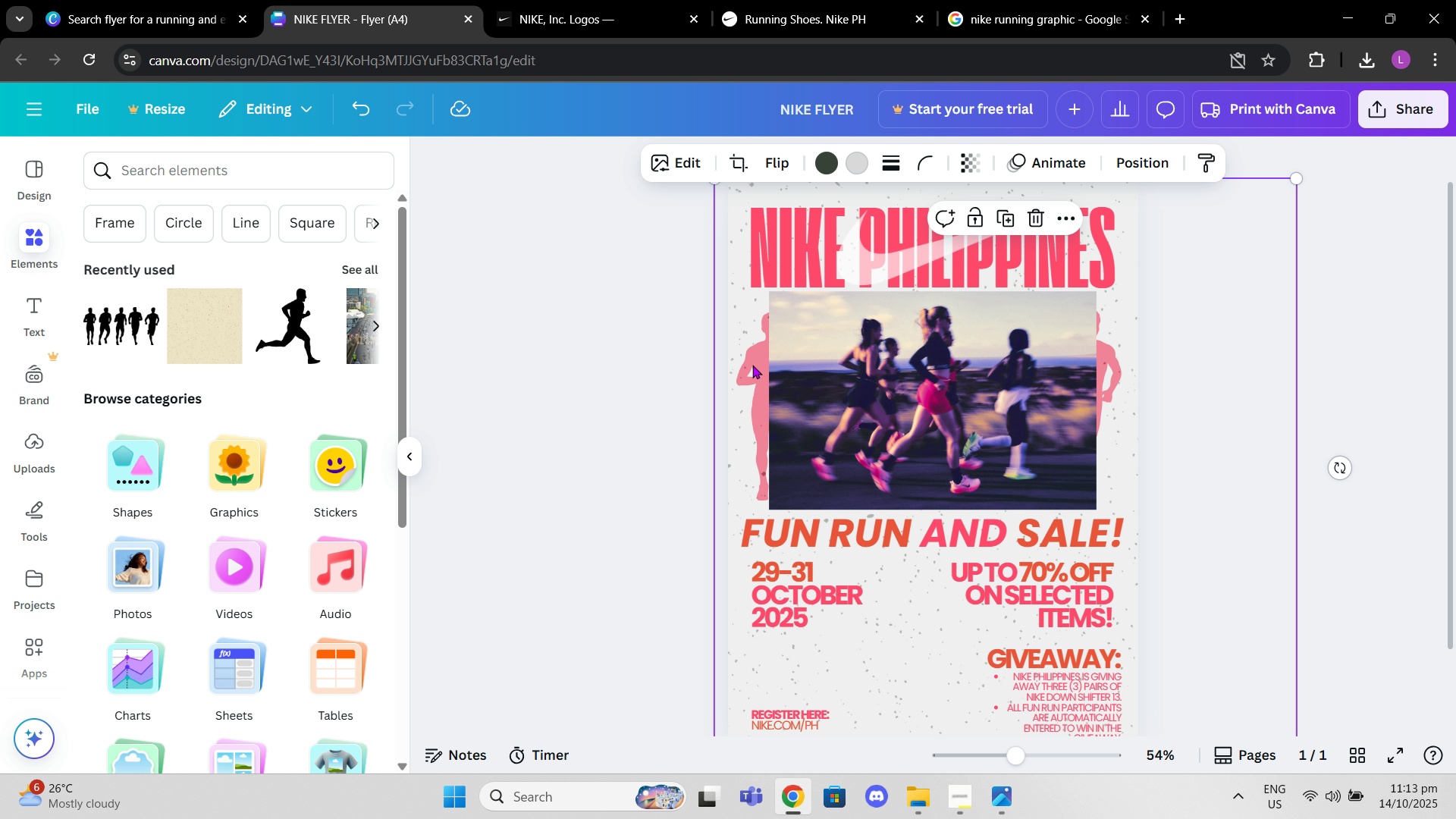 
left_click([757, 365])
 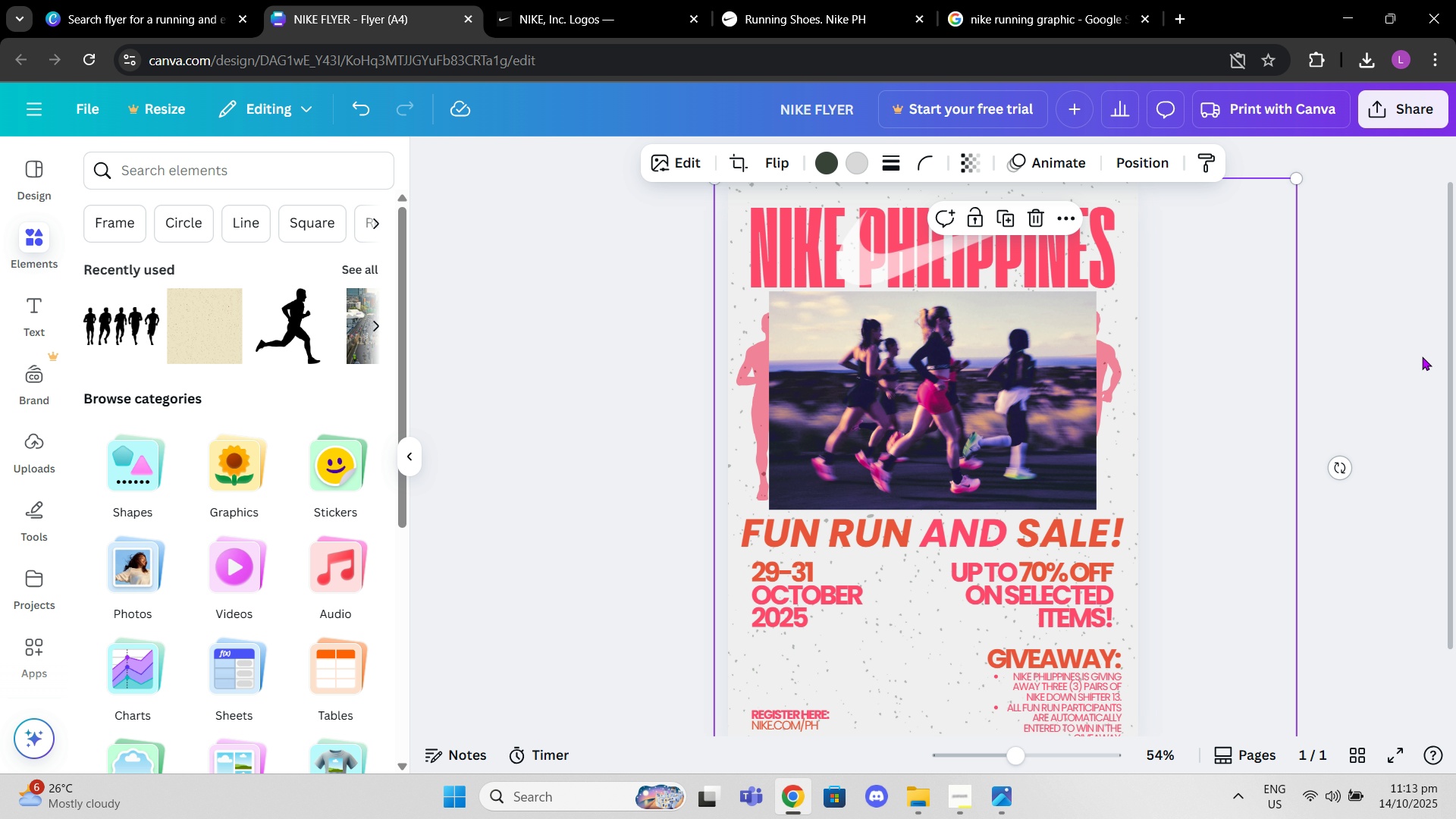 
double_click([1413, 350])
 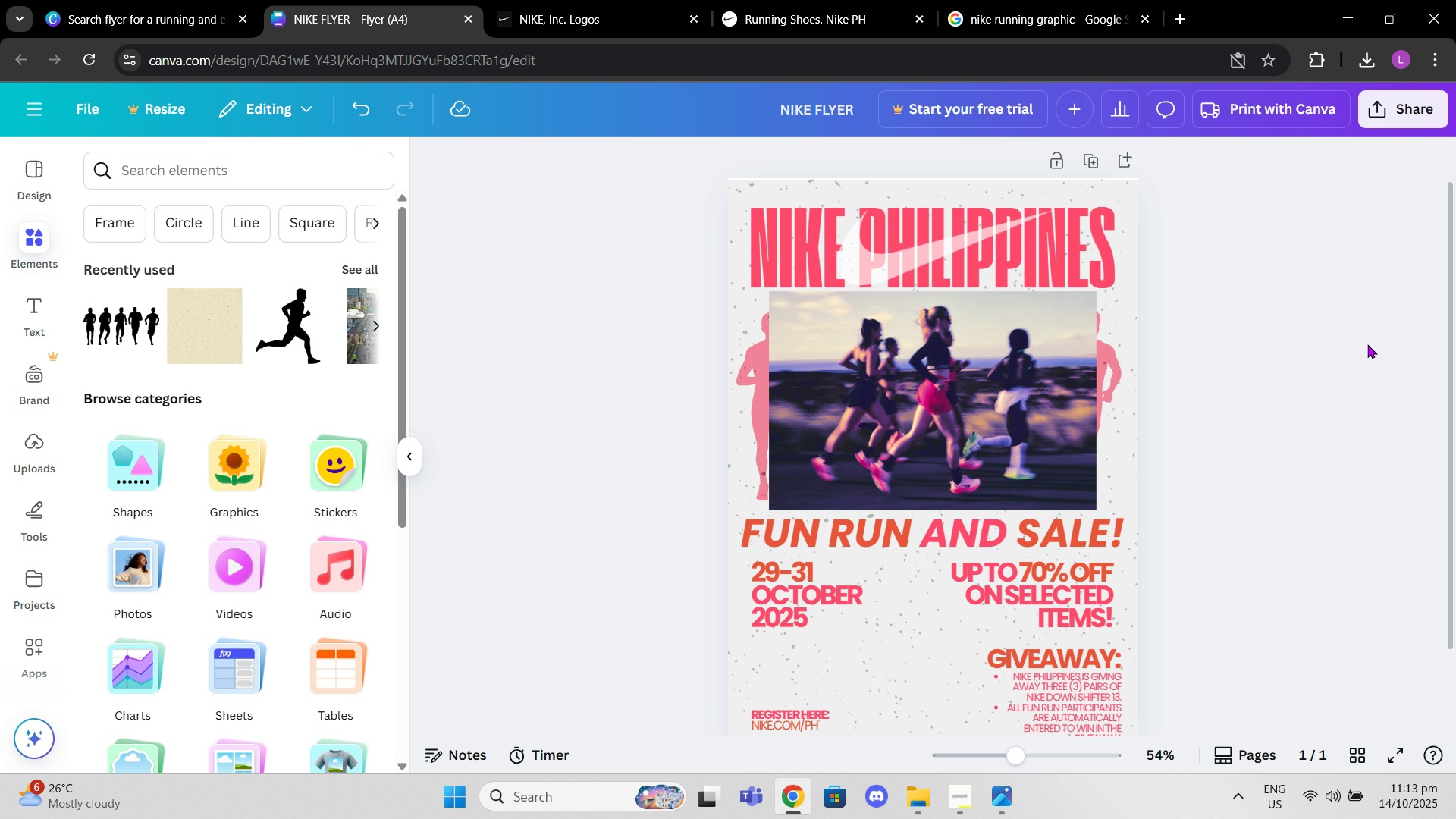 
triple_click([1369, 344])
 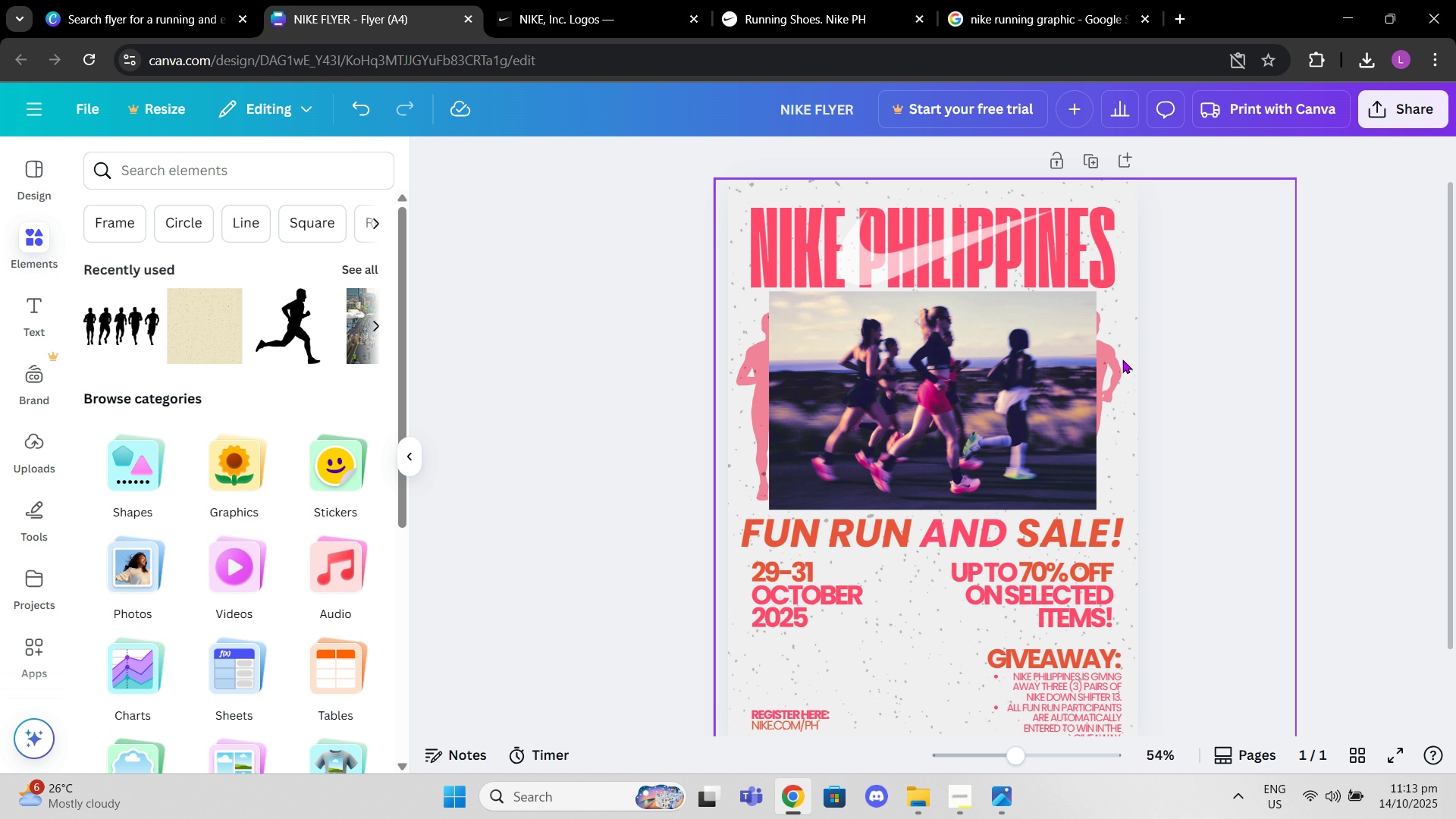 
key(Control+Z)
 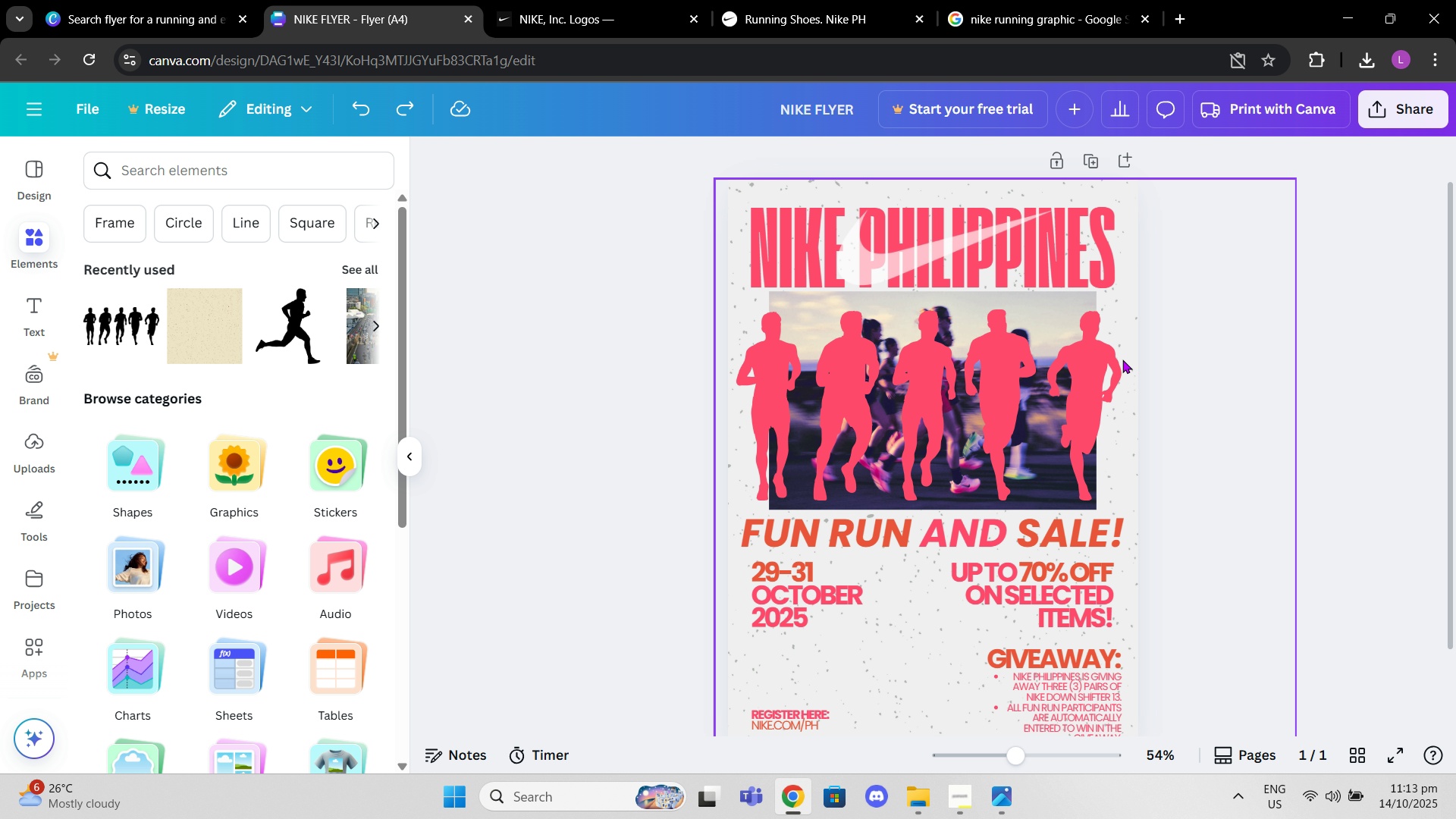 
key(Control+Z)
 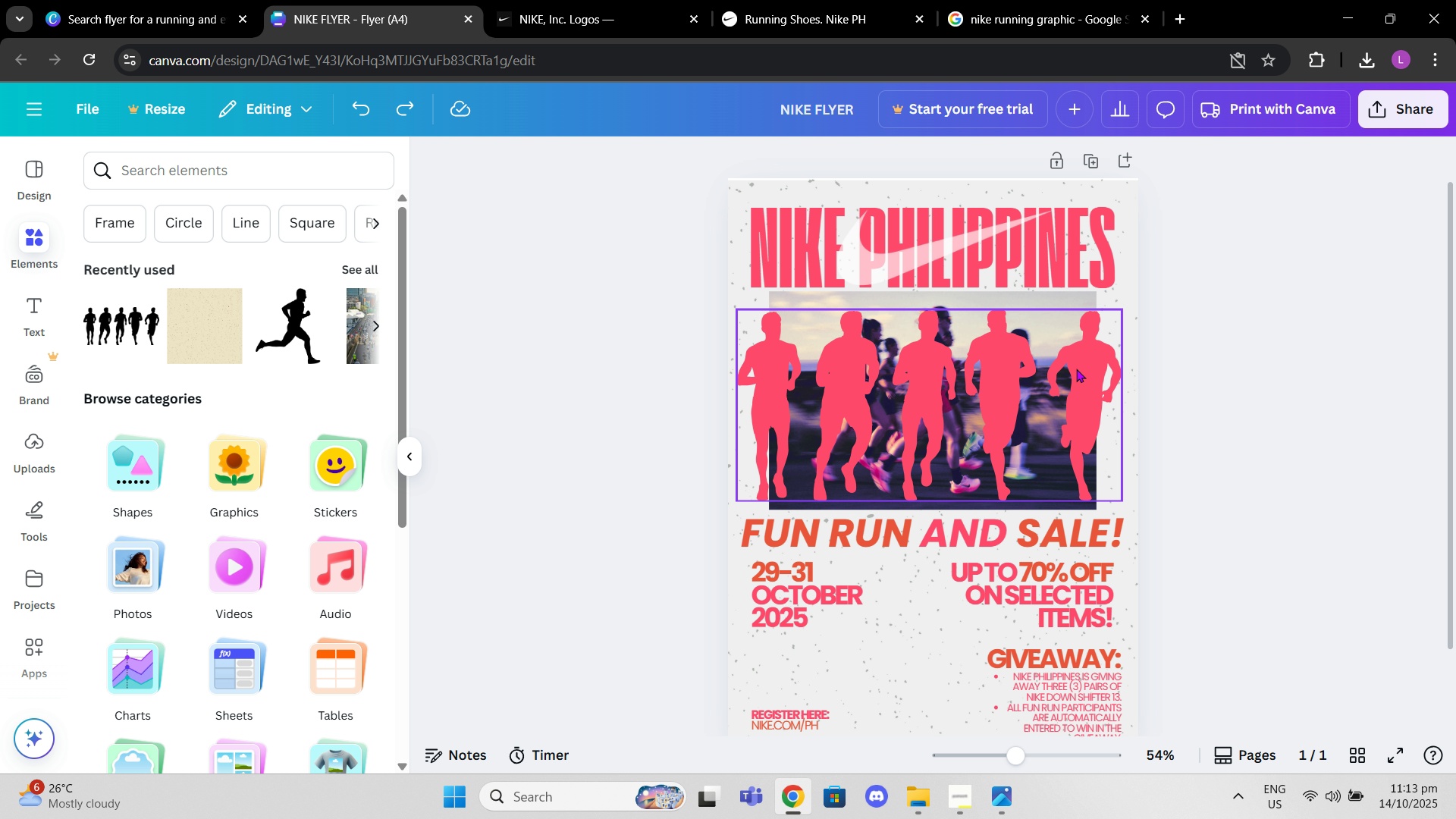 
left_click([1076, 369])
 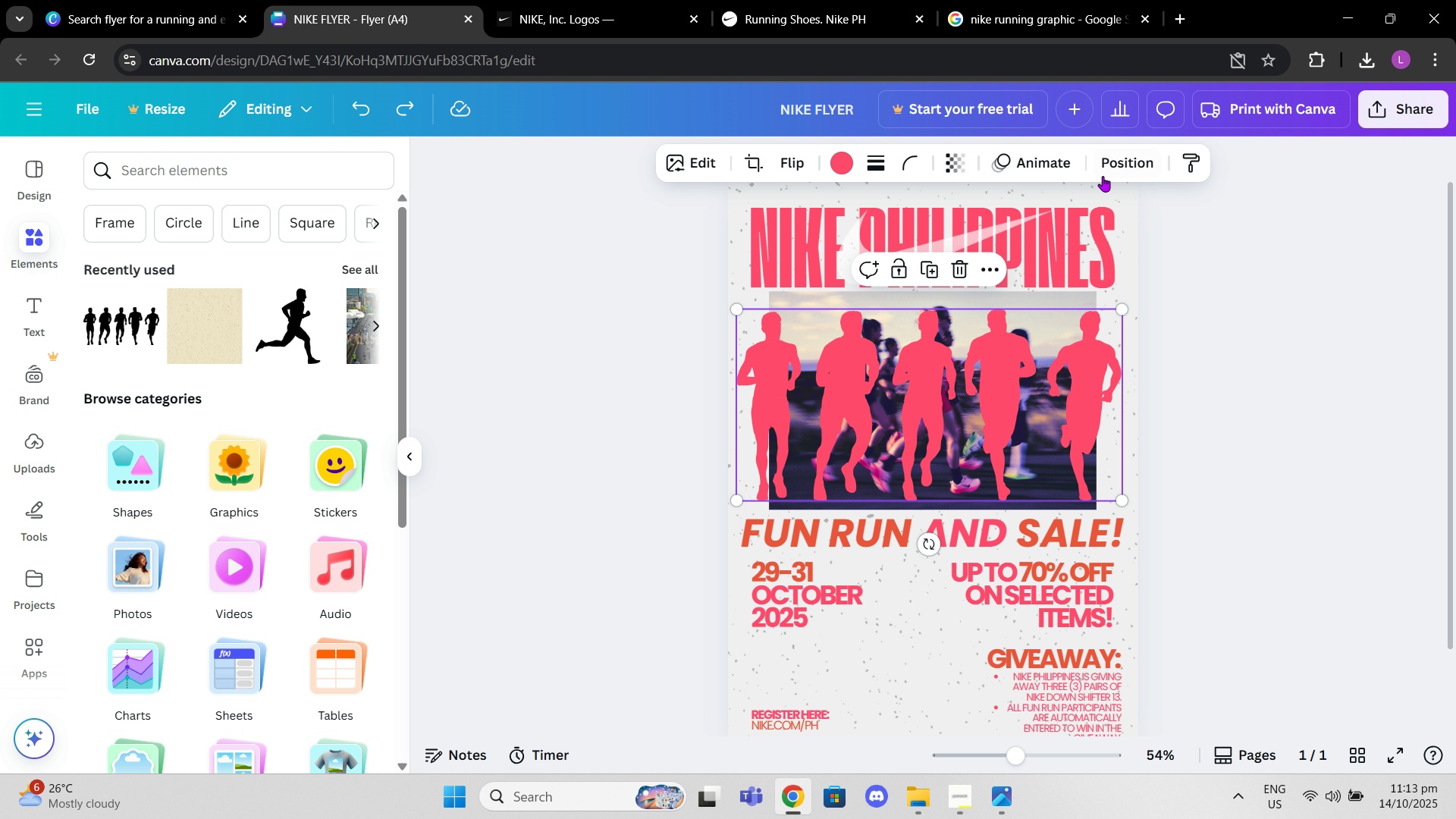 
left_click([1114, 176])
 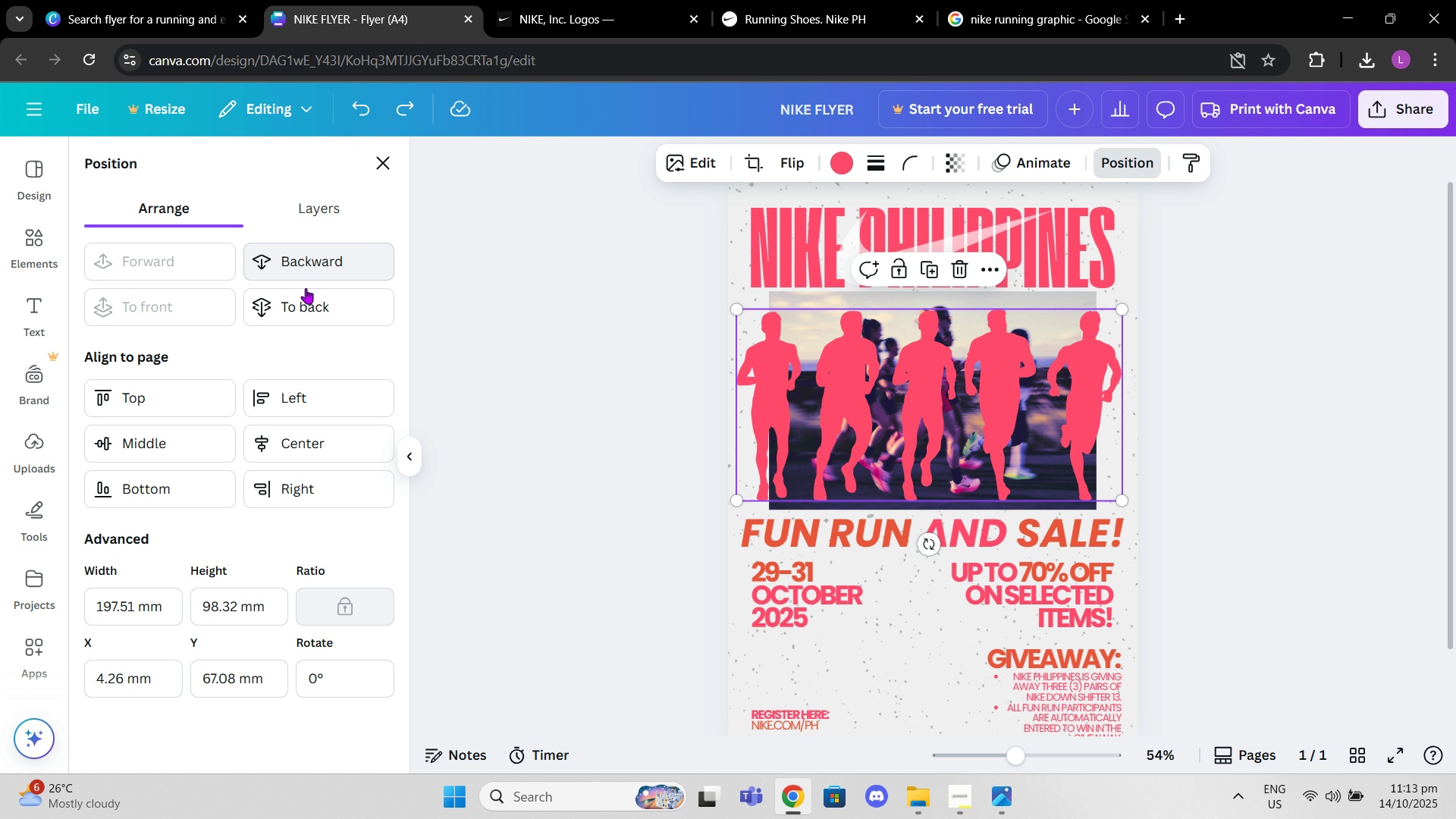 
left_click([303, 302])
 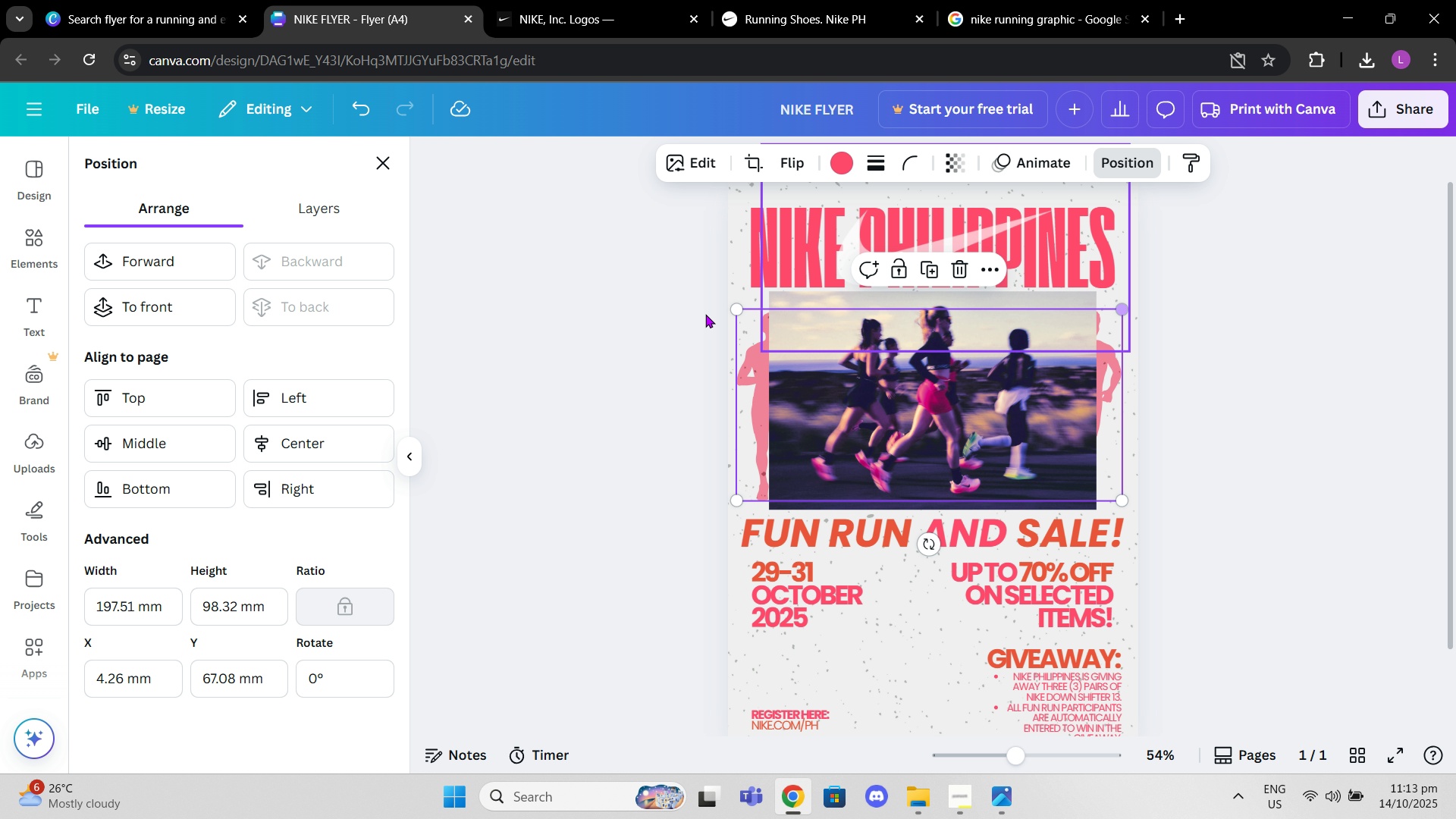 
left_click([160, 310])
 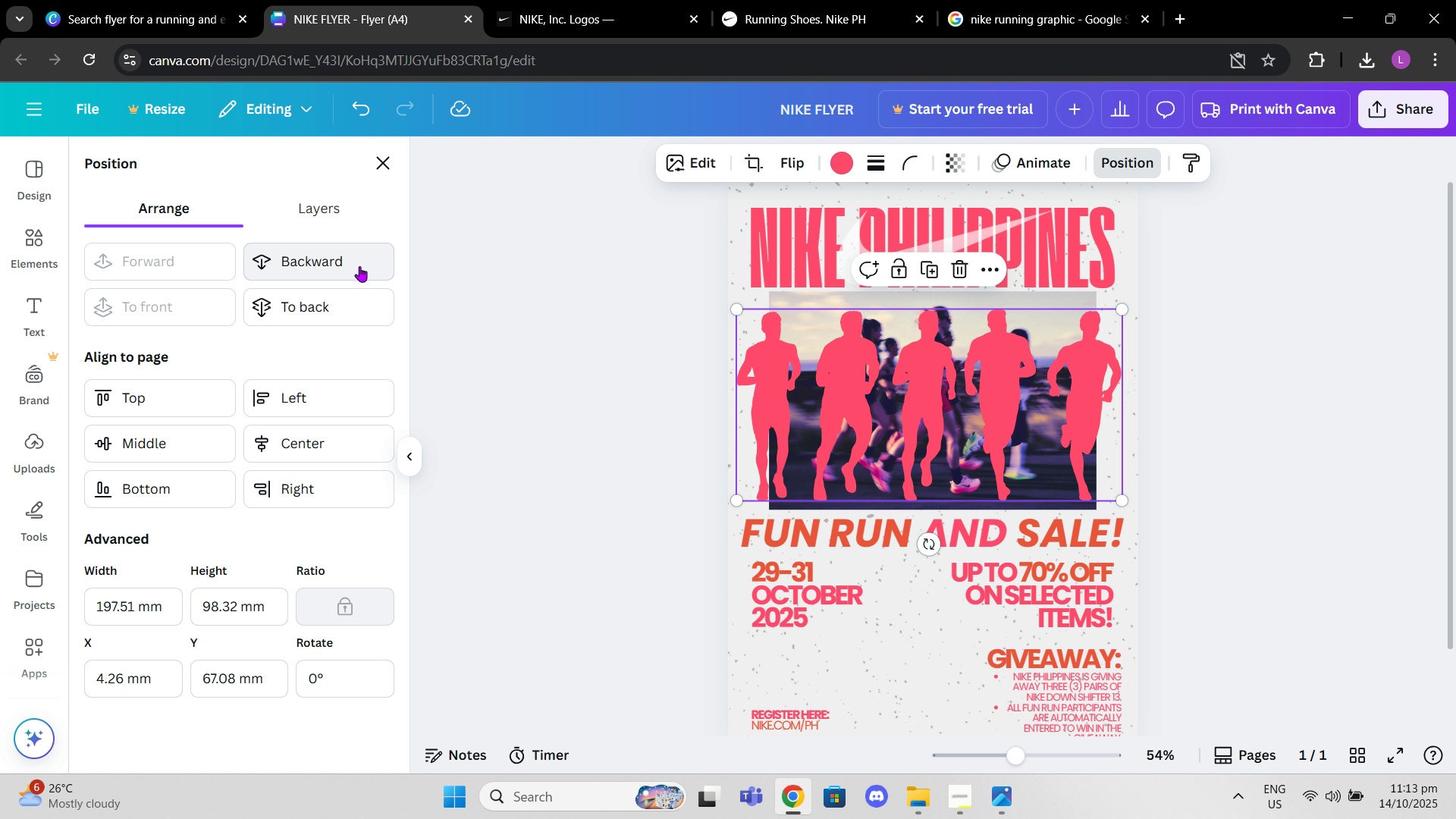 
left_click([359, 266])
 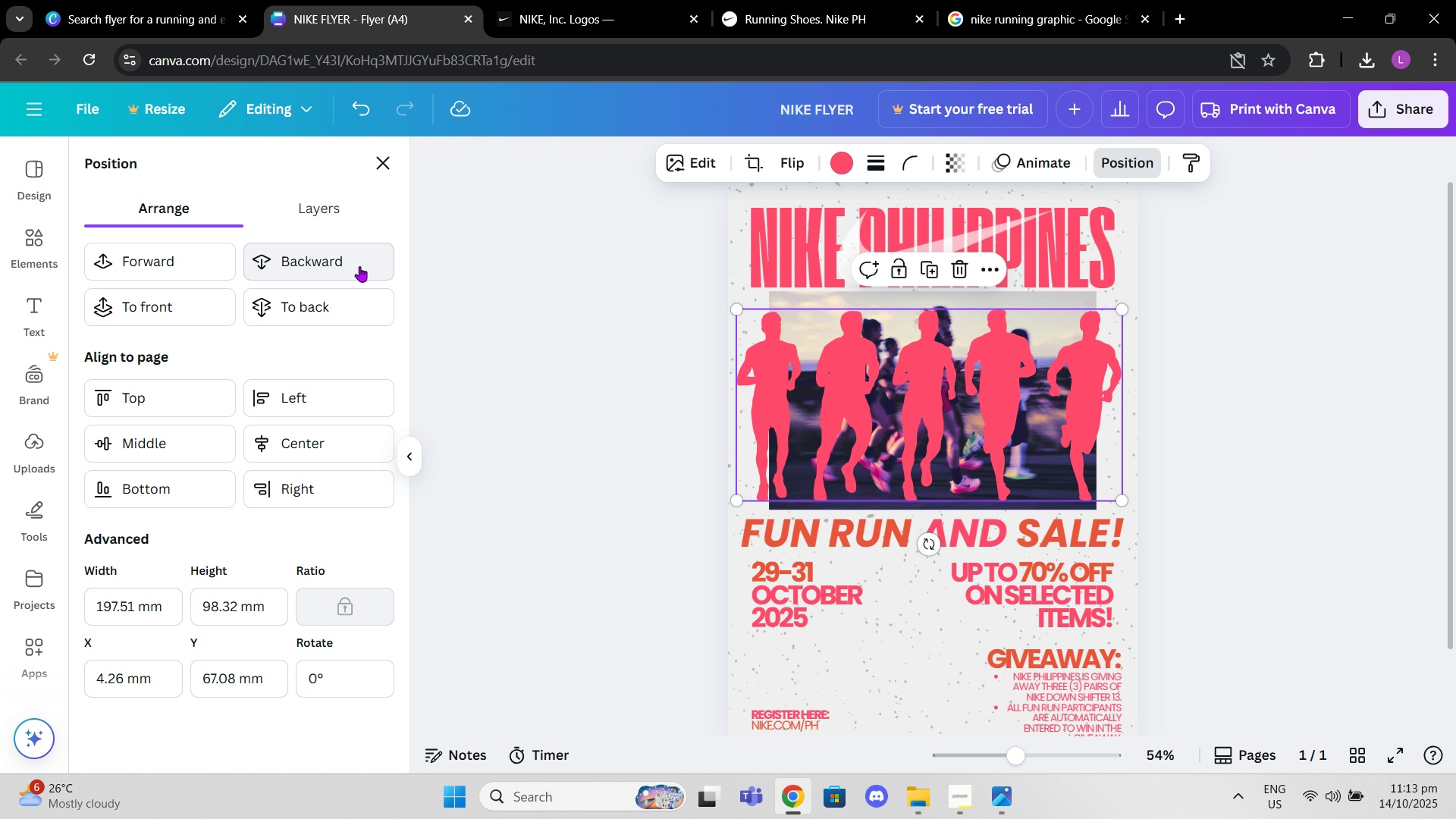 
left_click([359, 266])
 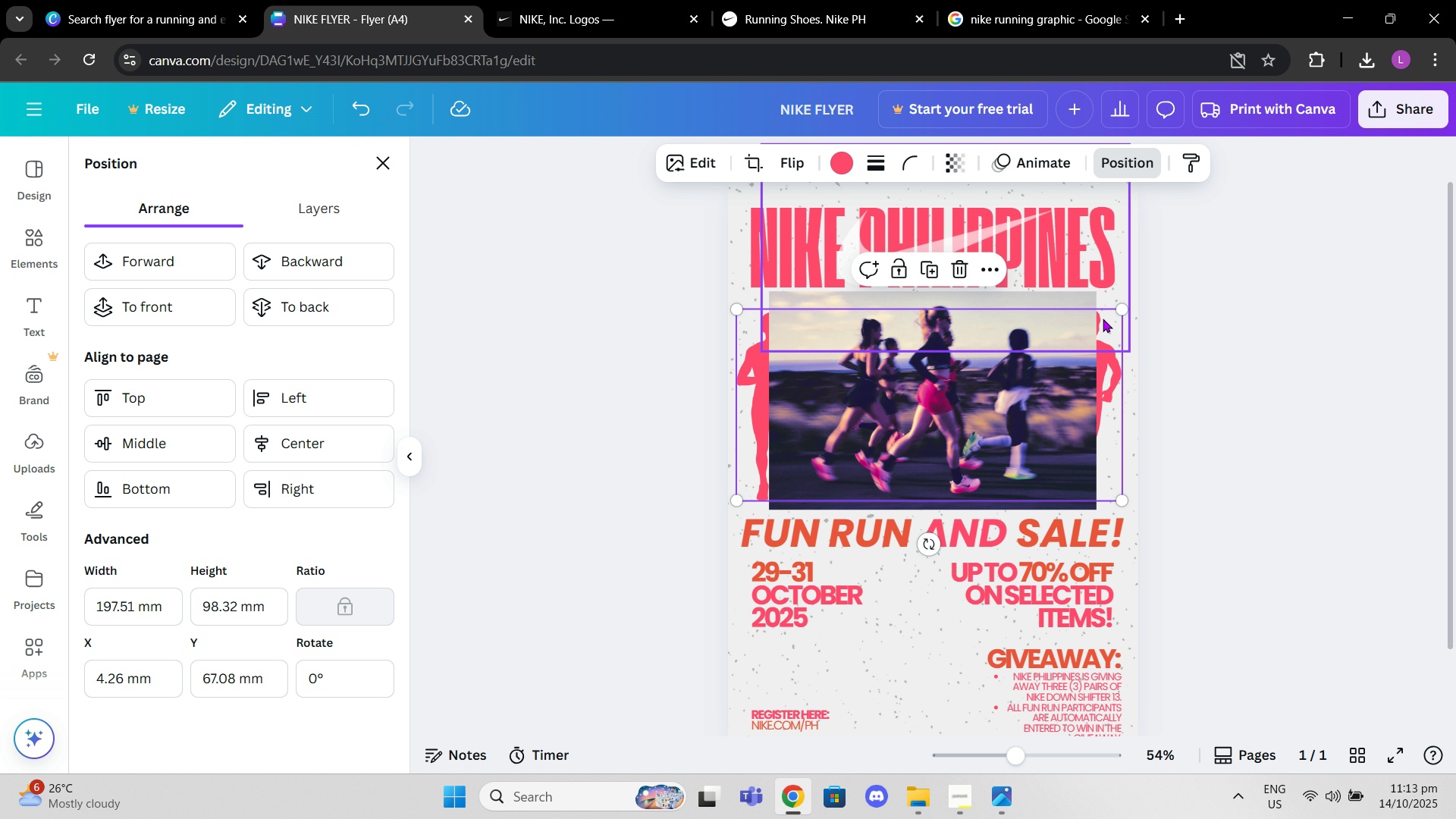 
left_click_drag(start_coordinate=[1122, 315], to_coordinate=[1144, 308])
 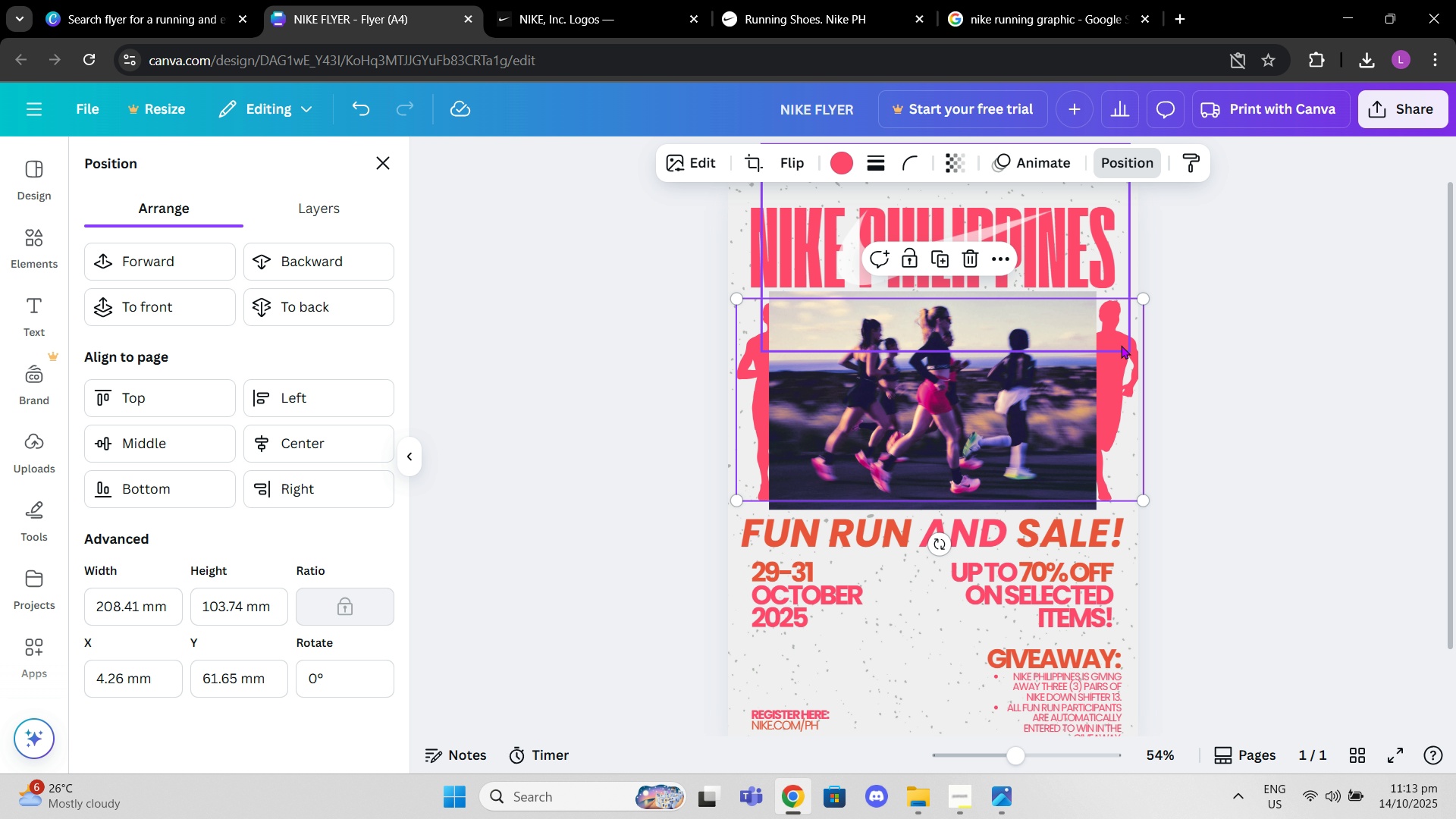 
left_click_drag(start_coordinate=[1123, 345], to_coordinate=[1116, 350])
 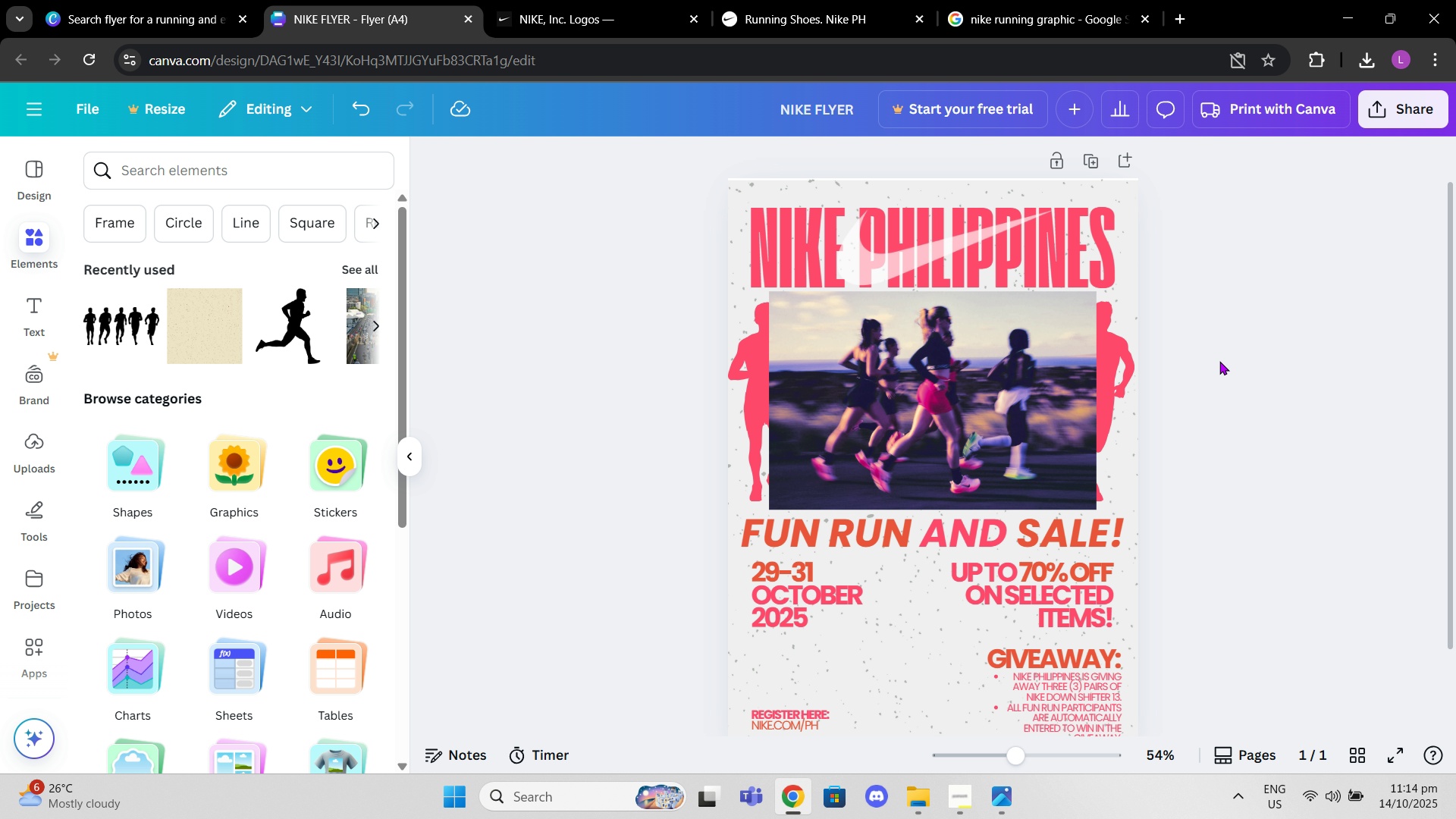 
left_click([1219, 361])
 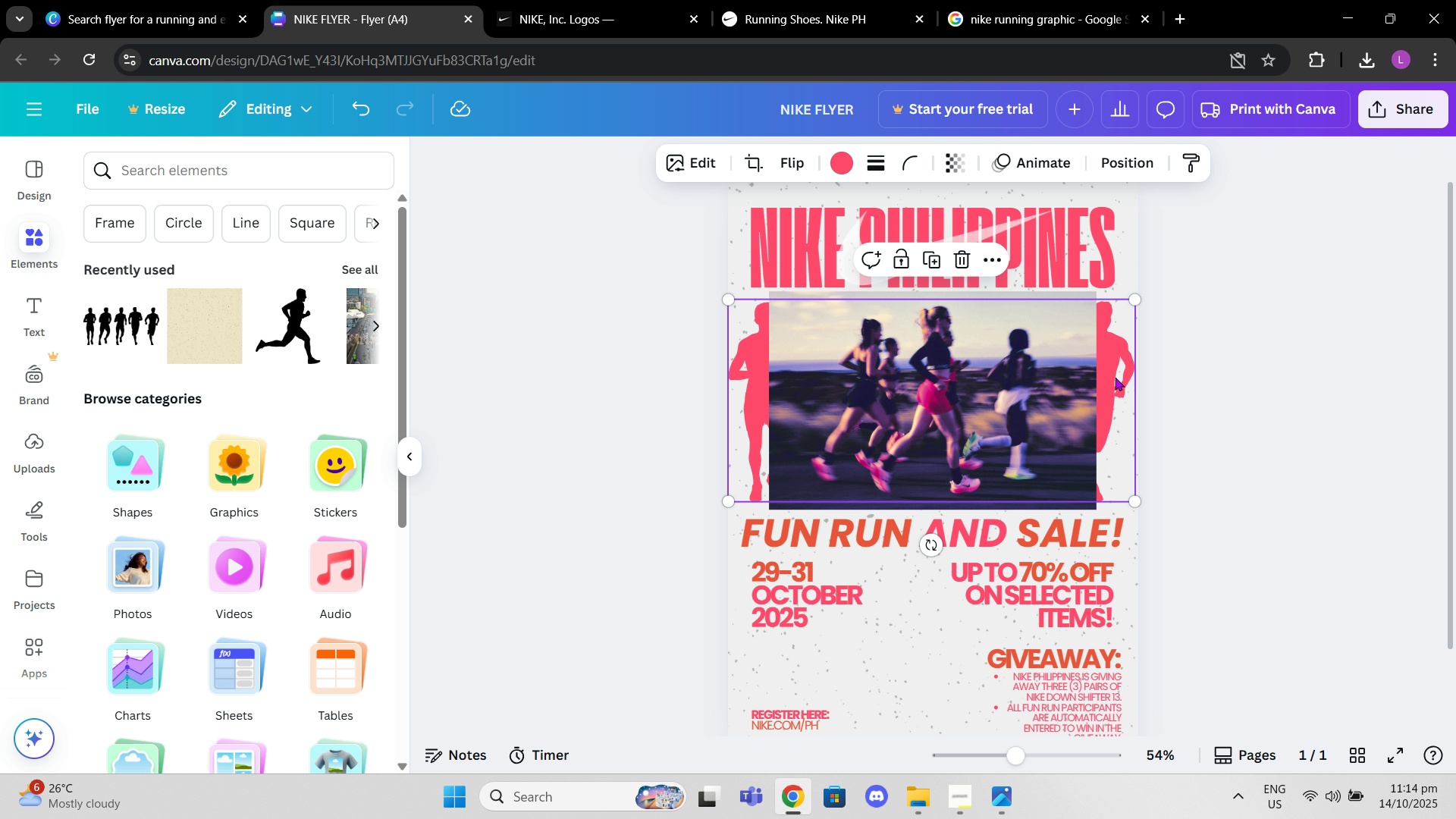 
left_click([1115, 377])
 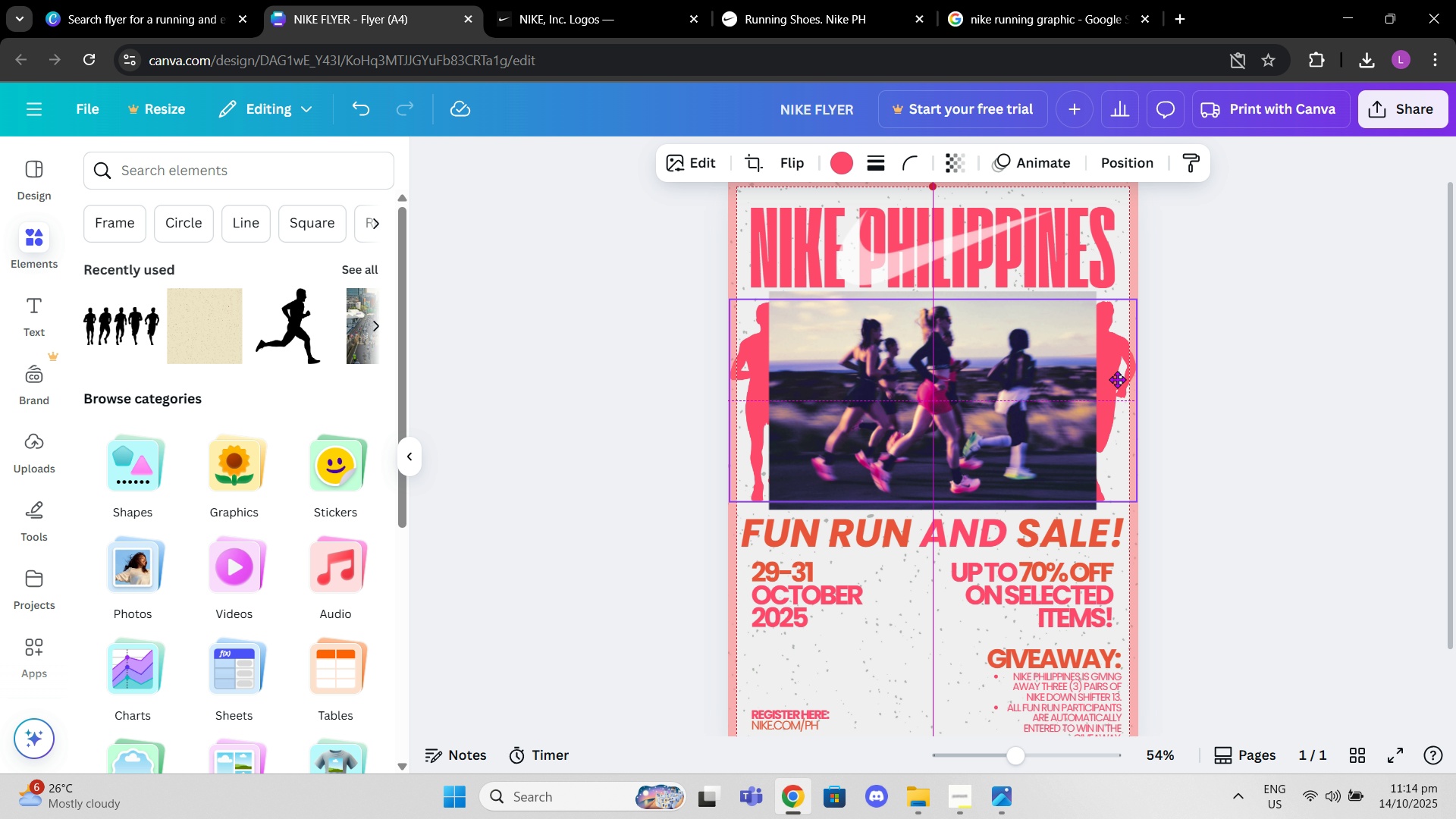 
left_click([841, 158])
 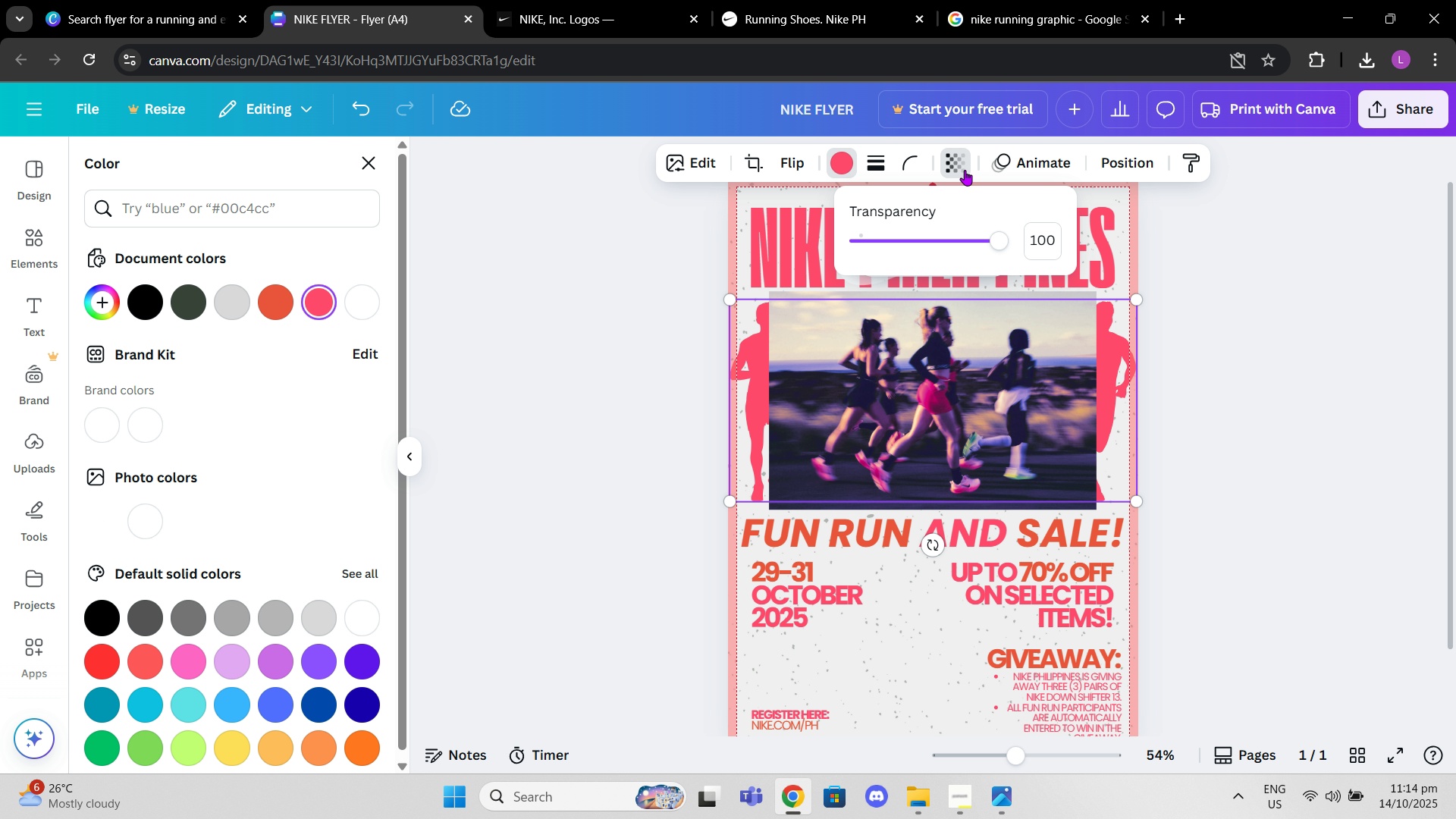 
left_click_drag(start_coordinate=[949, 241], to_coordinate=[908, 253])
 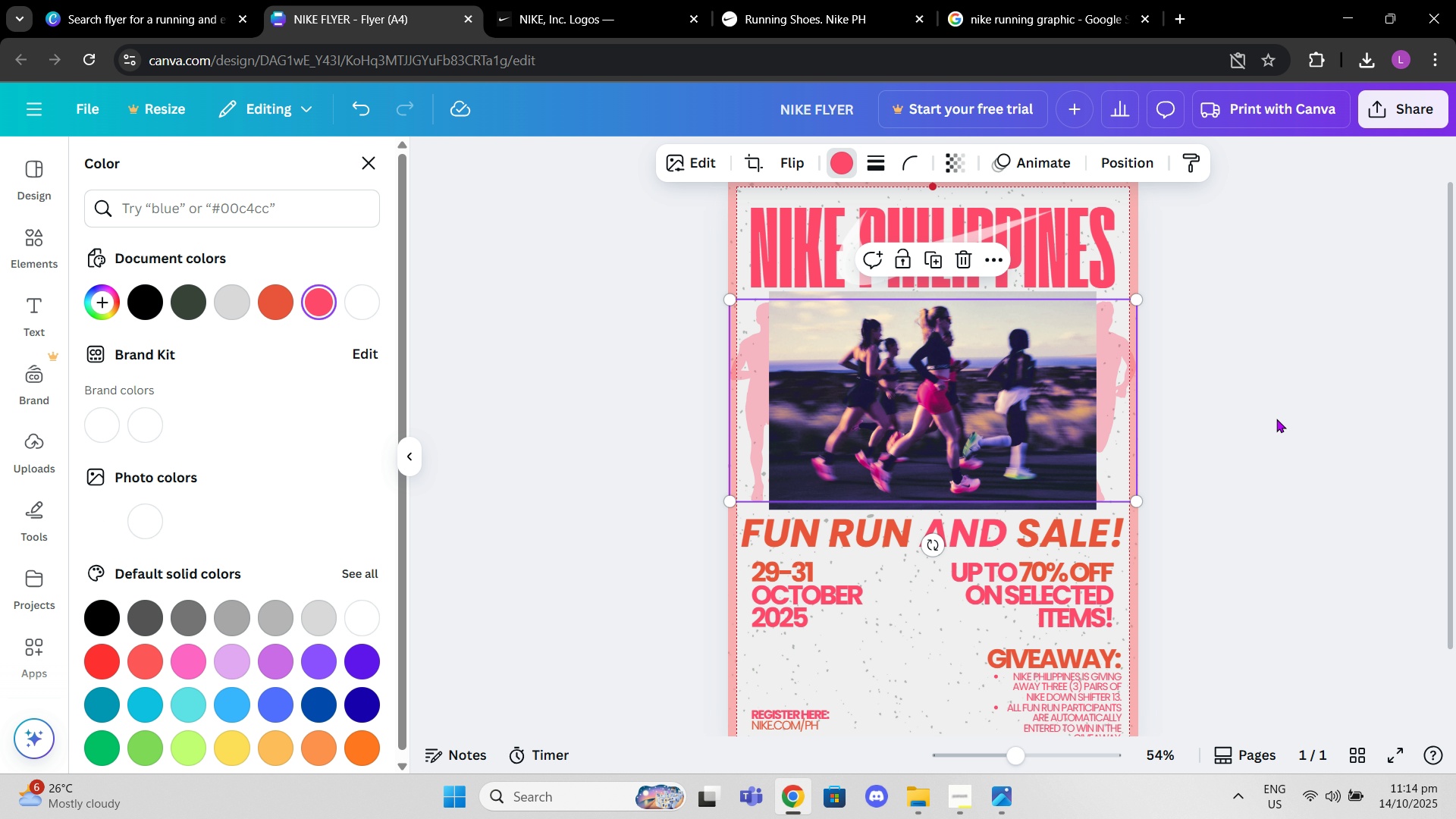 
double_click([1276, 419])
 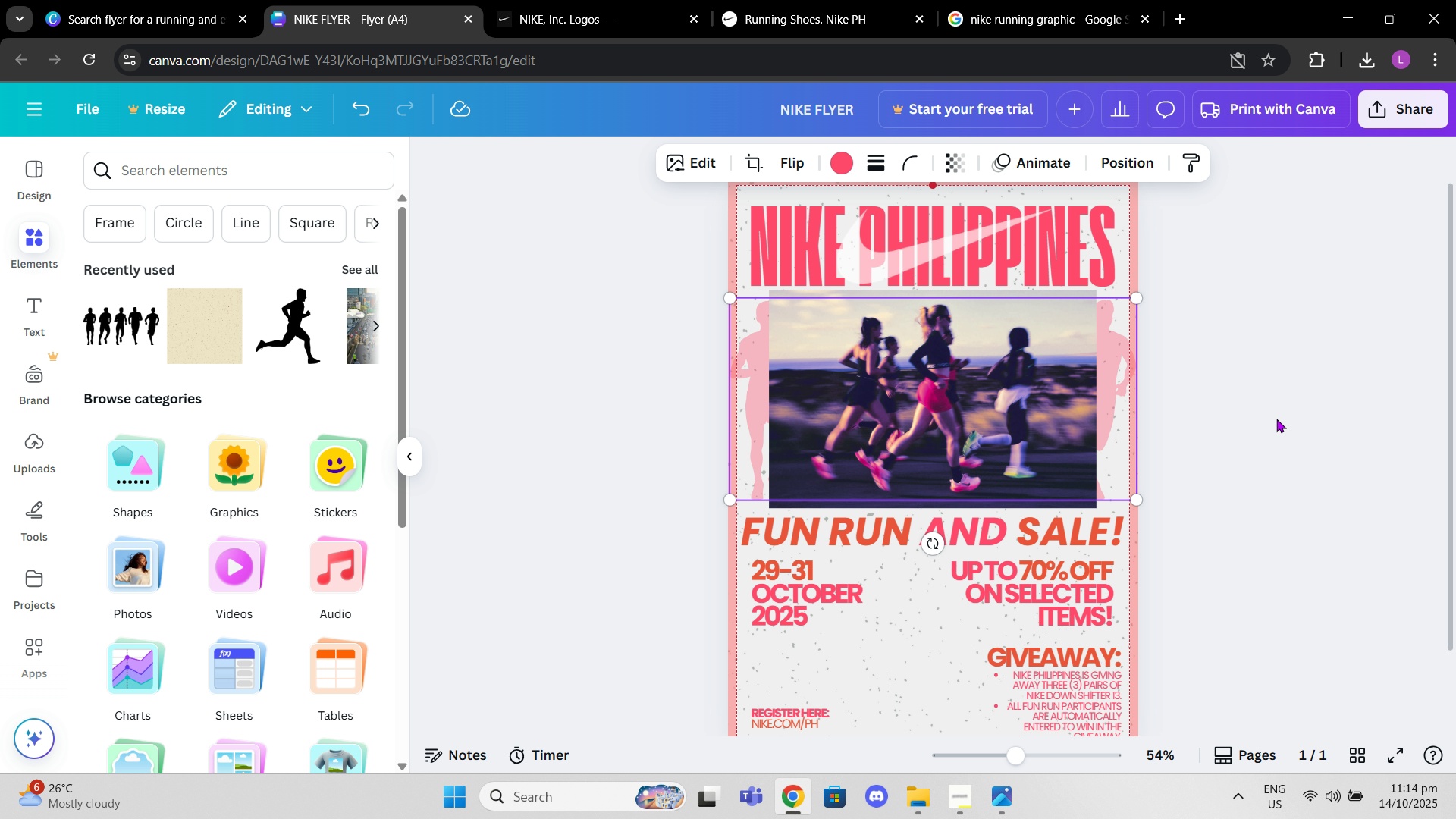 
scroll: coordinate [1276, 419], scroll_direction: down, amount: 1.0
 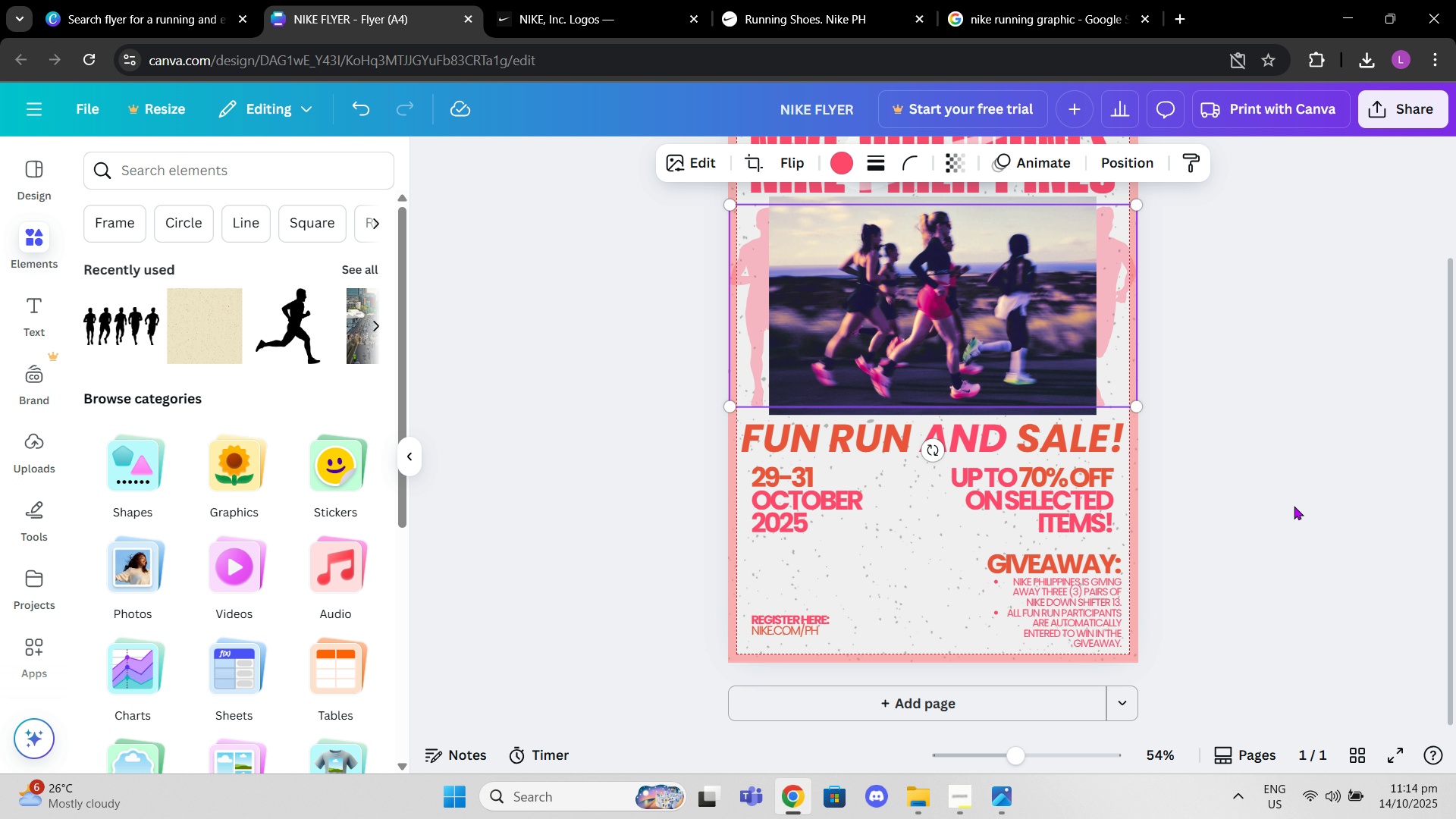 
left_click([1294, 506])
 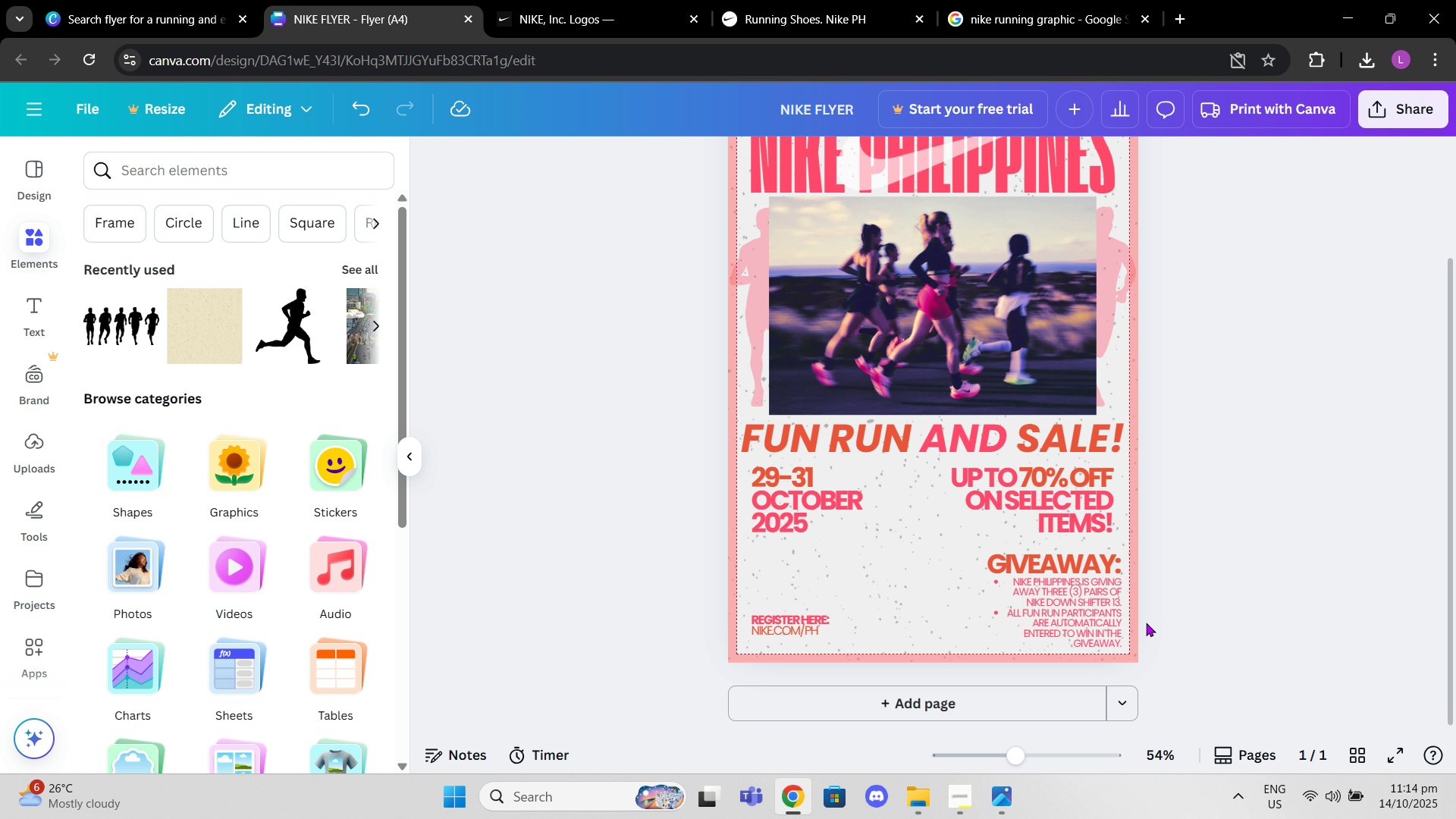 
scroll: coordinate [1166, 626], scroll_direction: up, amount: 1.0
 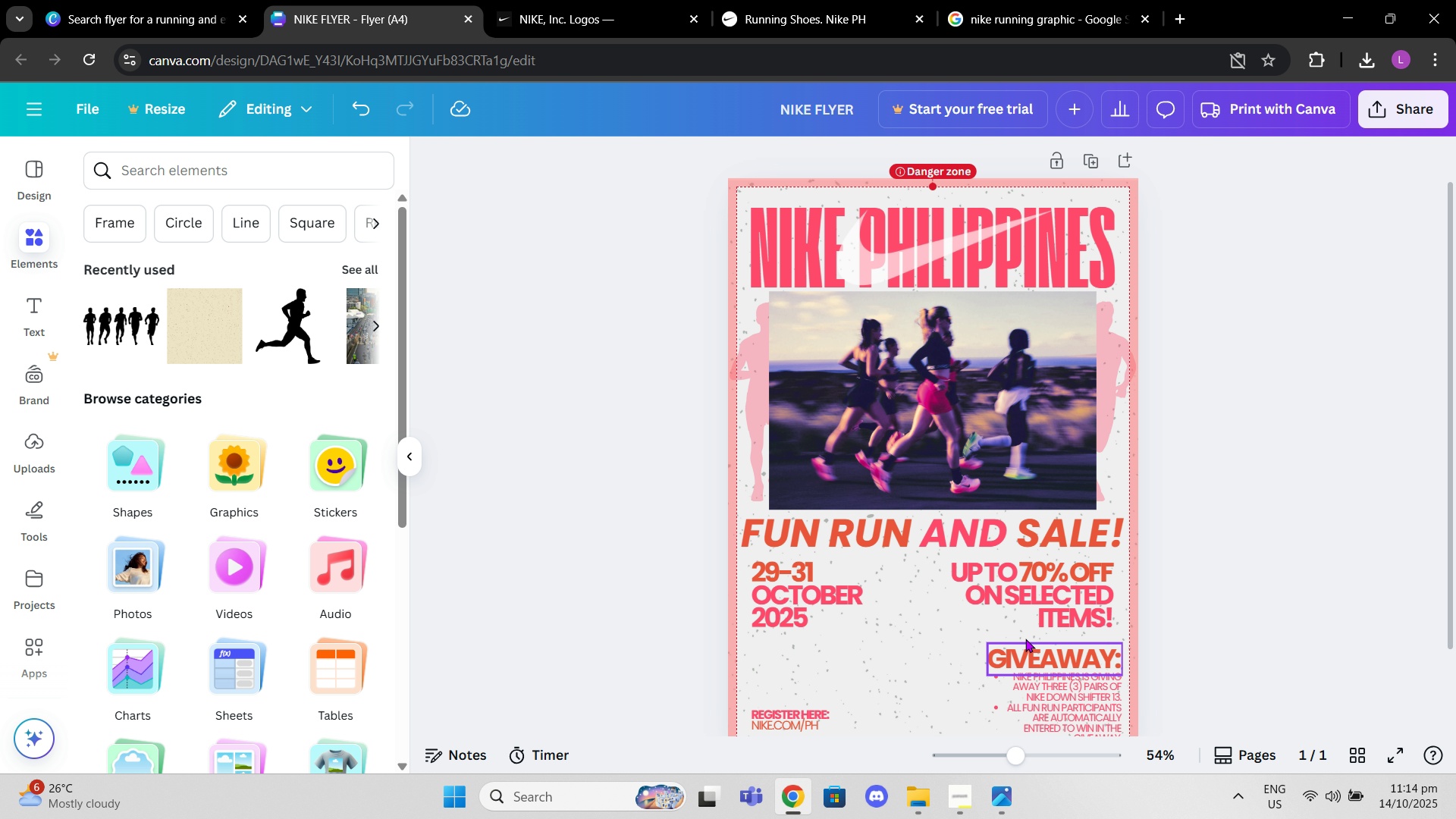 
left_click([1304, 489])
 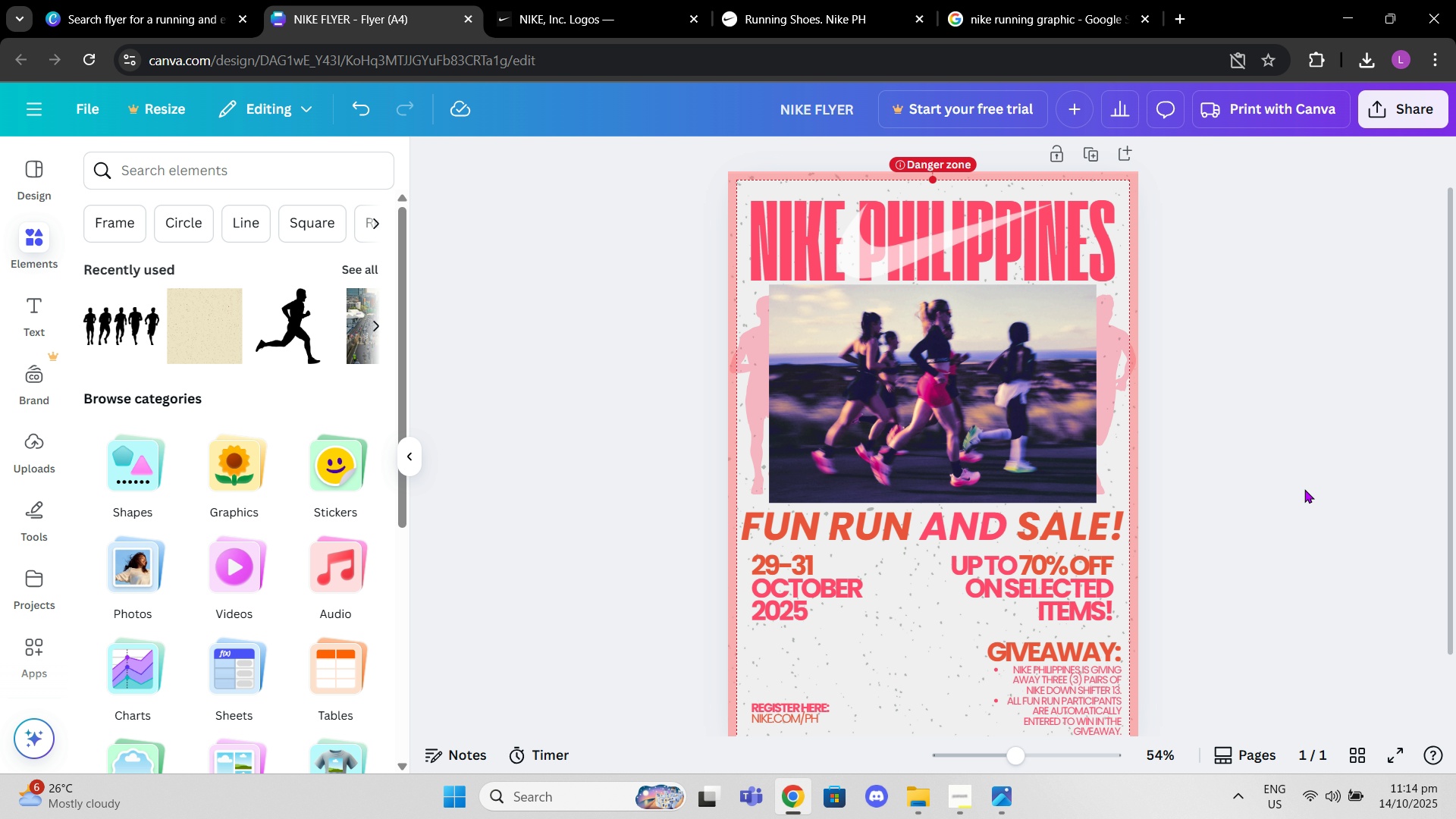 
scroll: coordinate [1304, 489], scroll_direction: down, amount: 2.0
 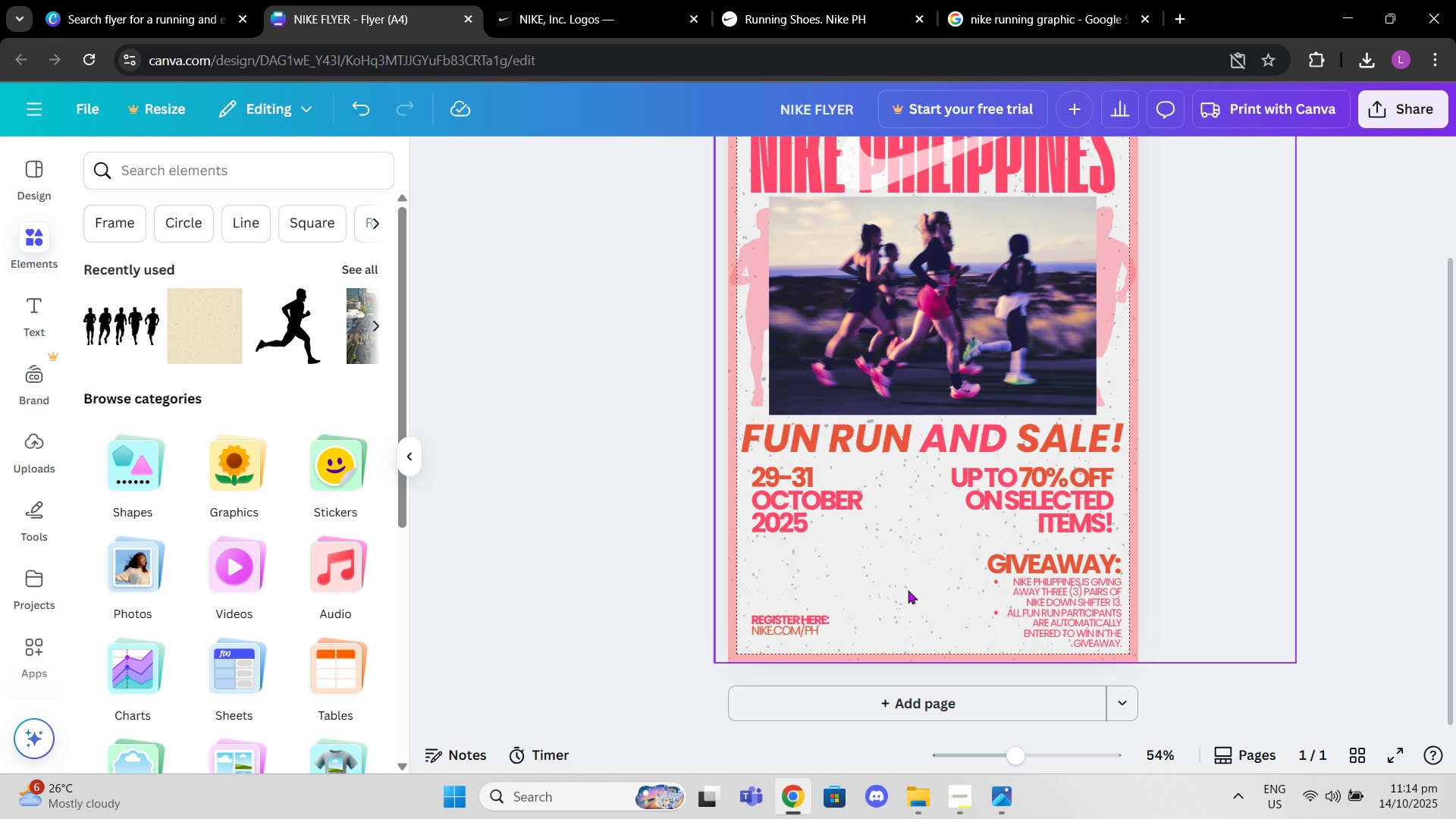 
left_click([874, 582])
 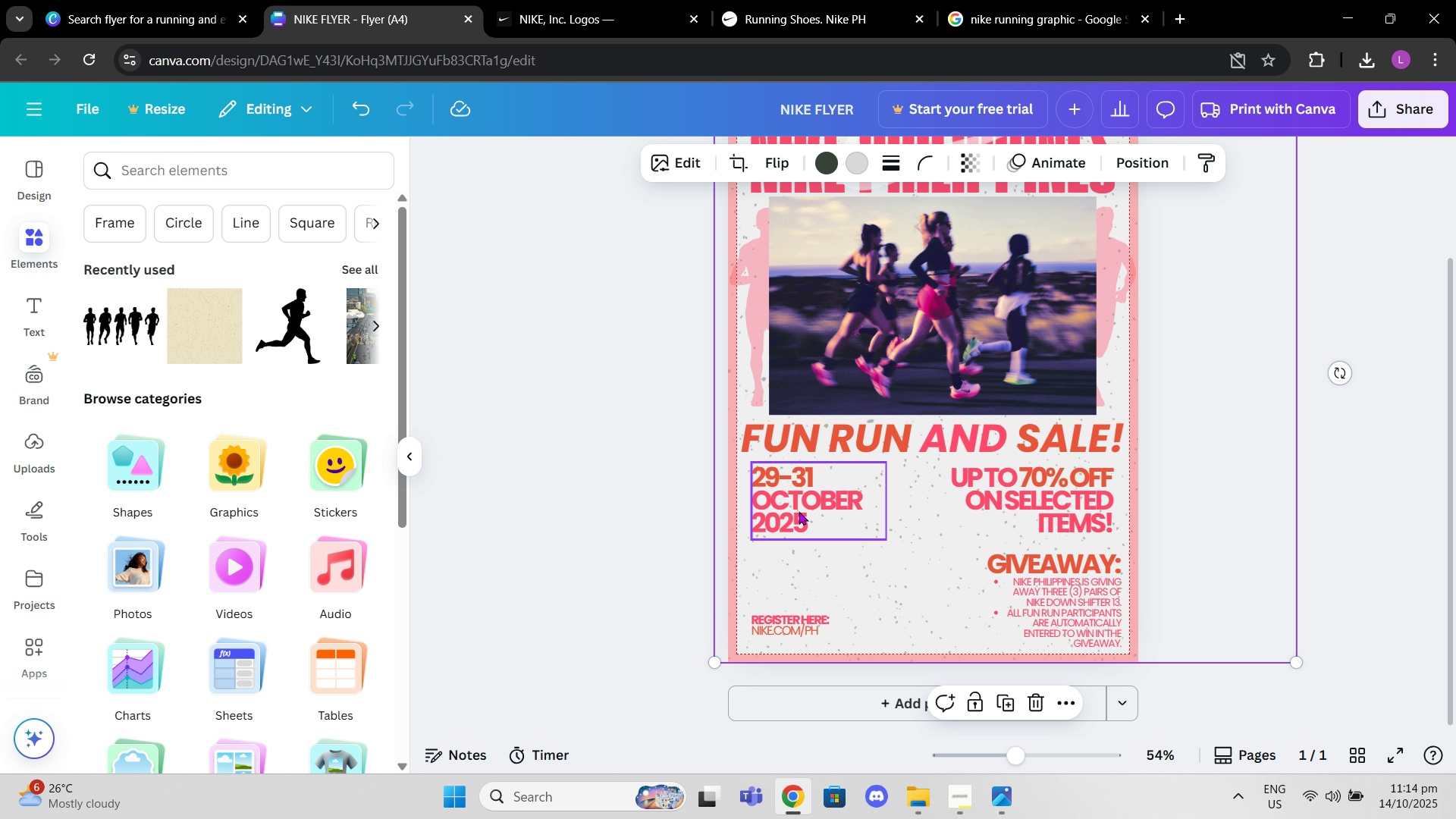 
left_click([813, 578])
 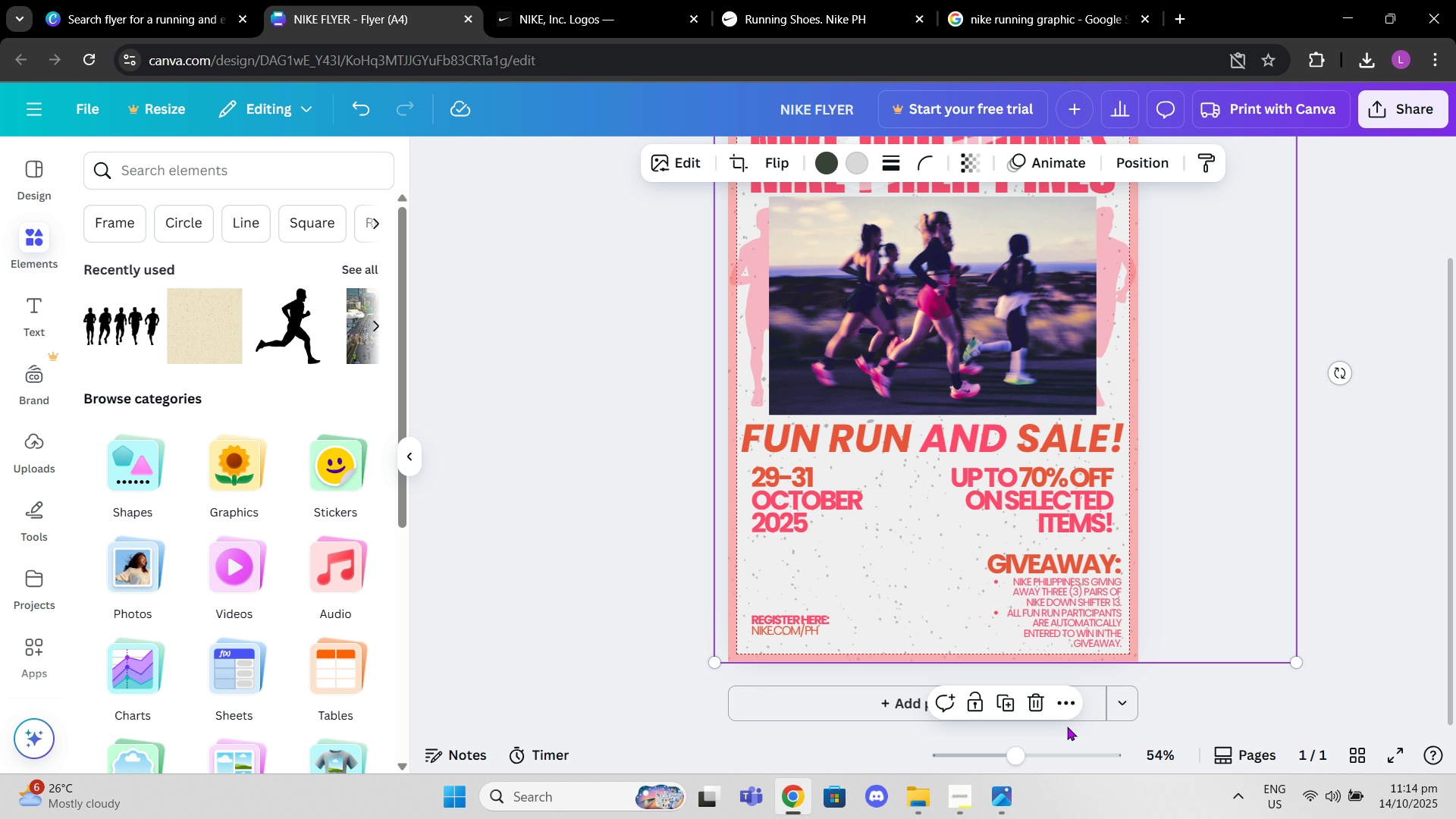 
left_click_drag(start_coordinate=[1017, 752], to_coordinate=[1039, 752])
 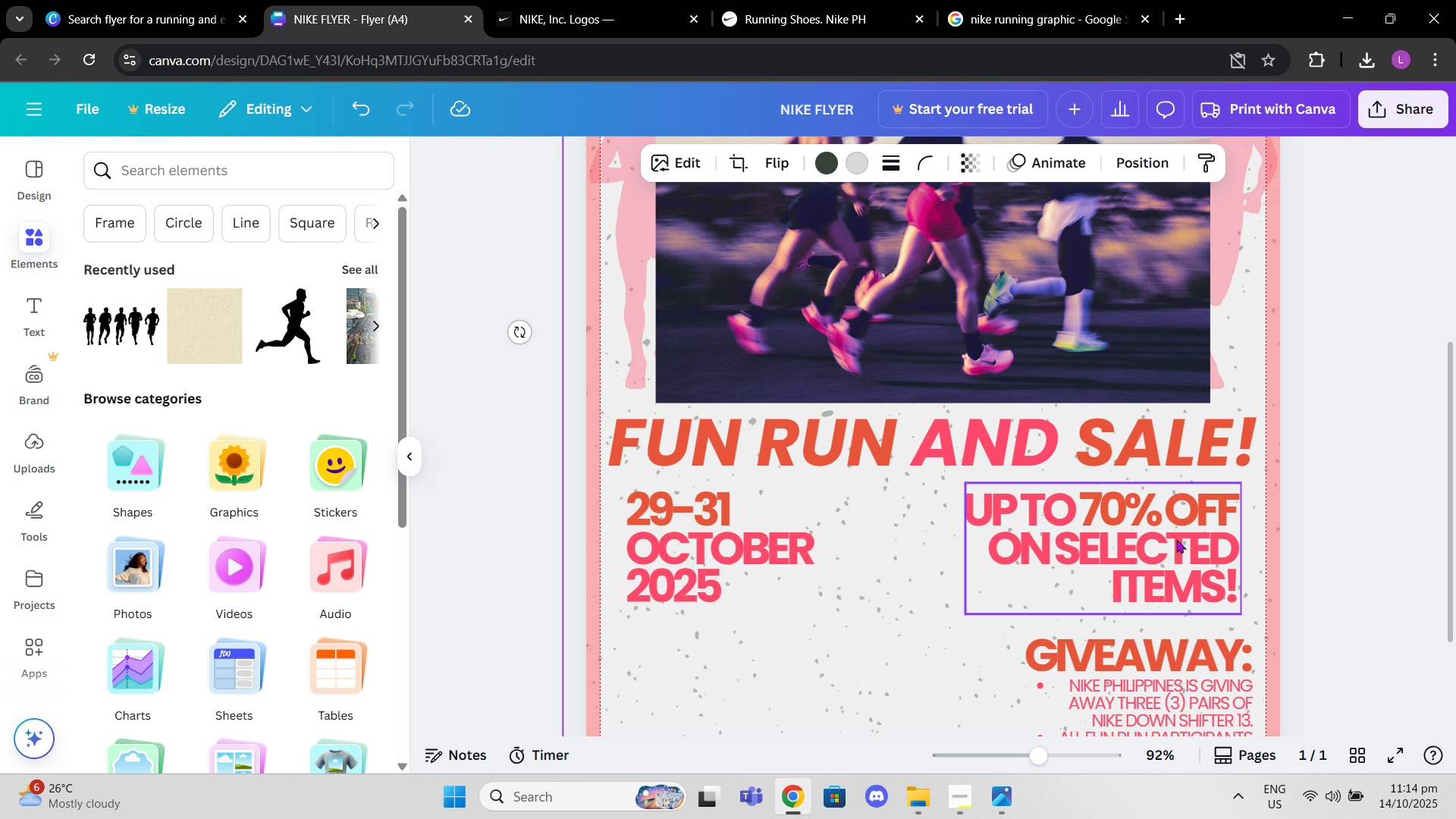 
scroll: coordinate [1176, 539], scroll_direction: down, amount: 2.0
 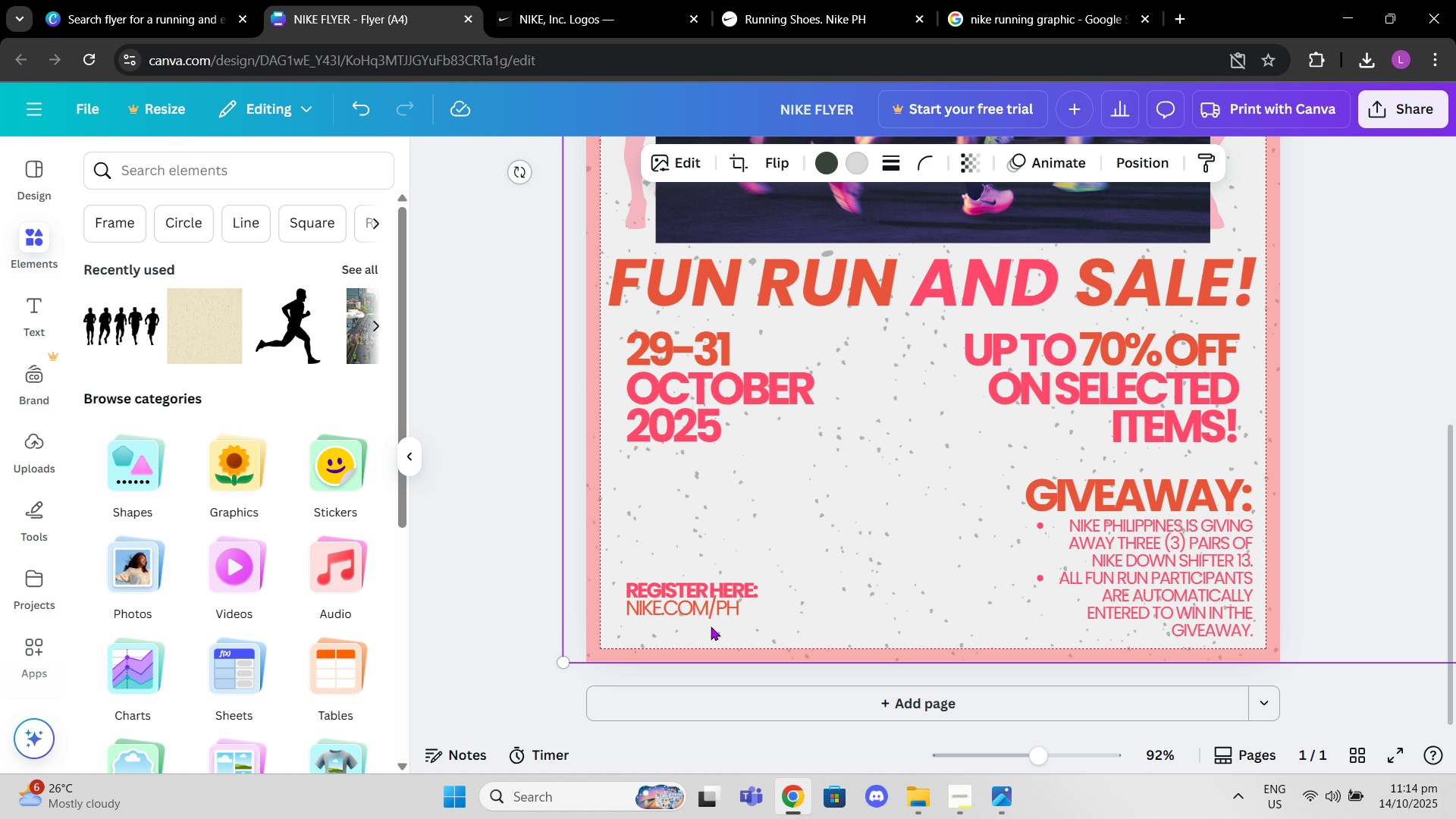 
left_click([692, 601])
 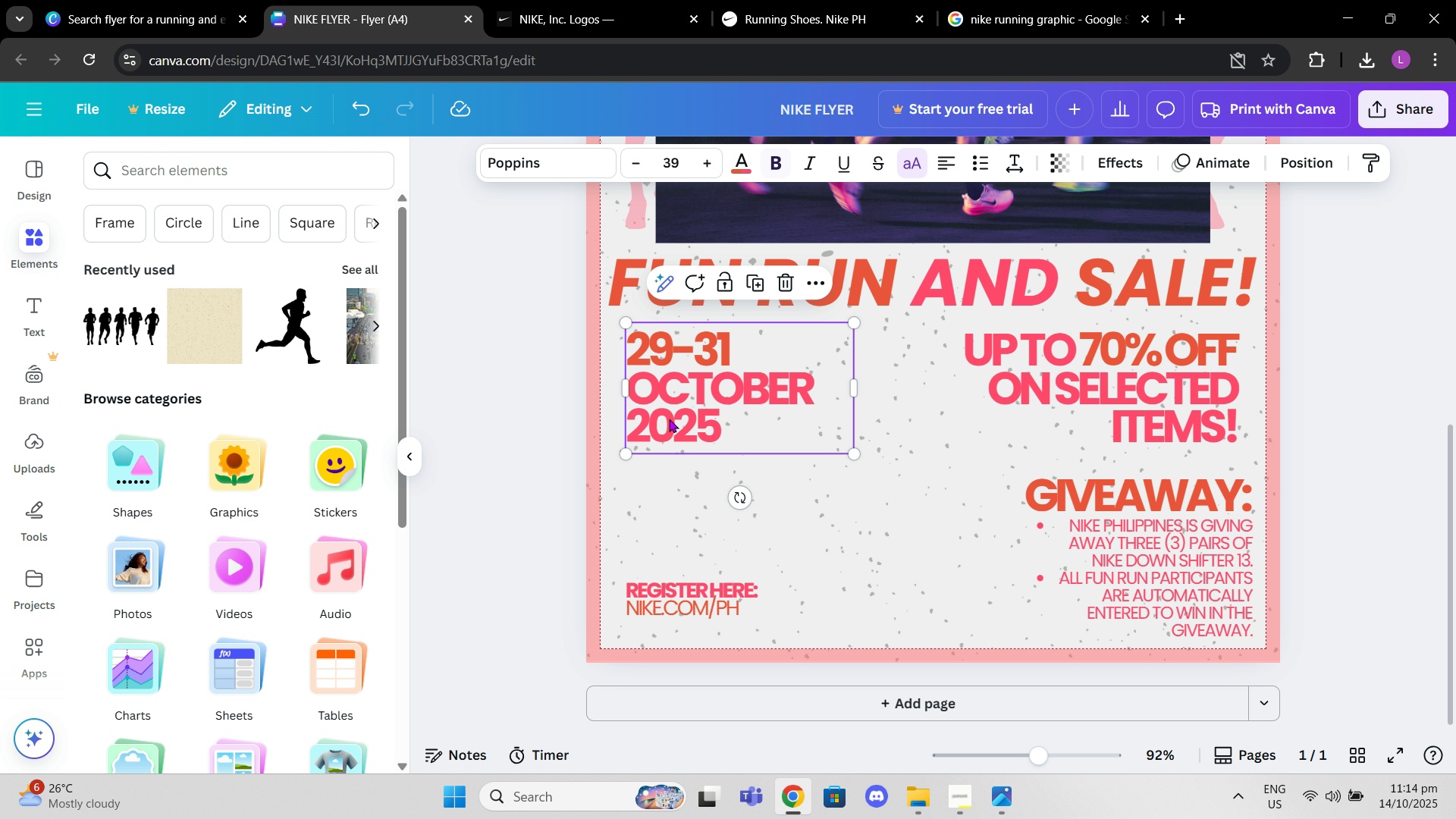 
left_click([669, 419])
 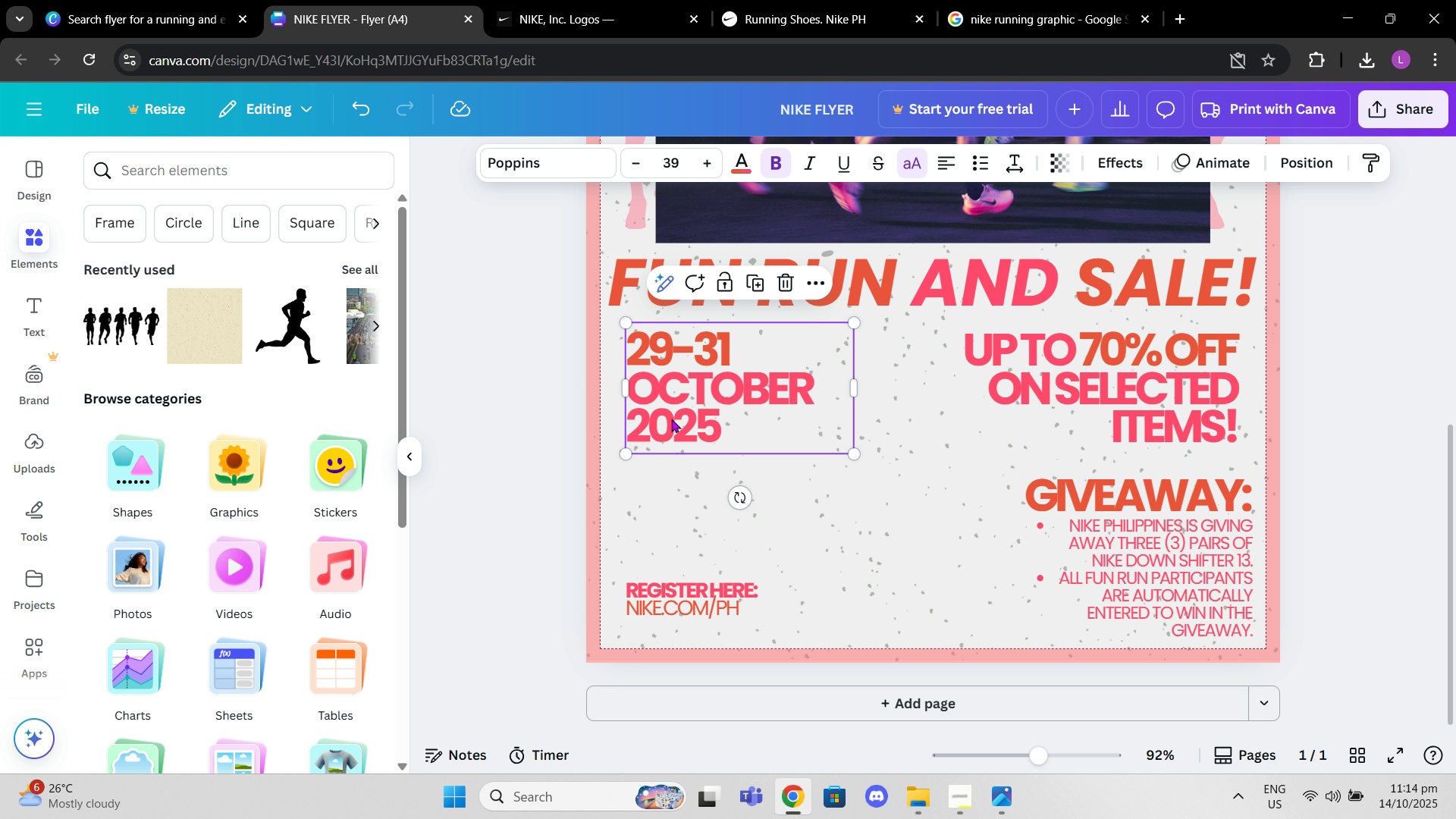 
key(Control+C)
 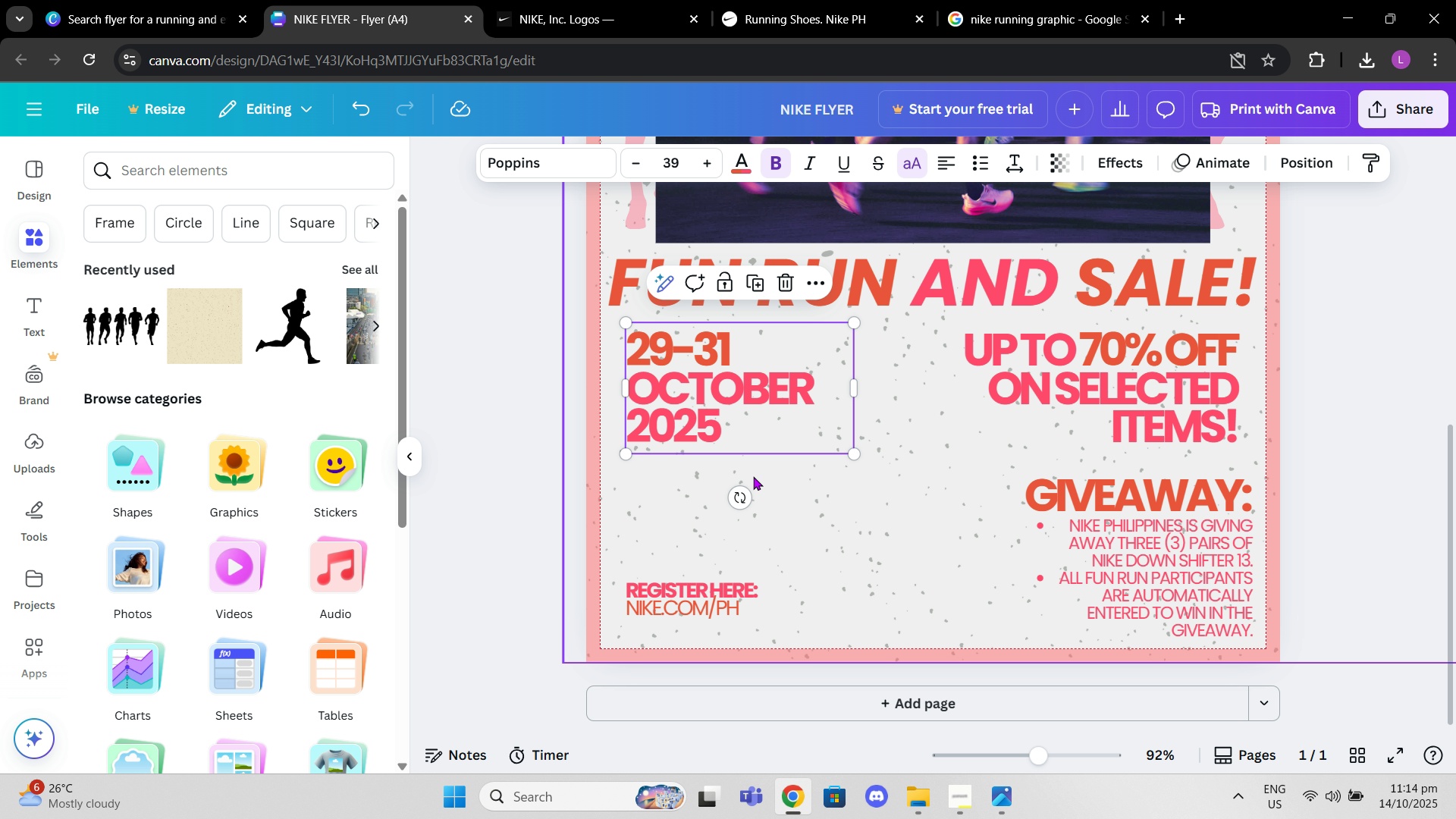 
key(Control+V)
 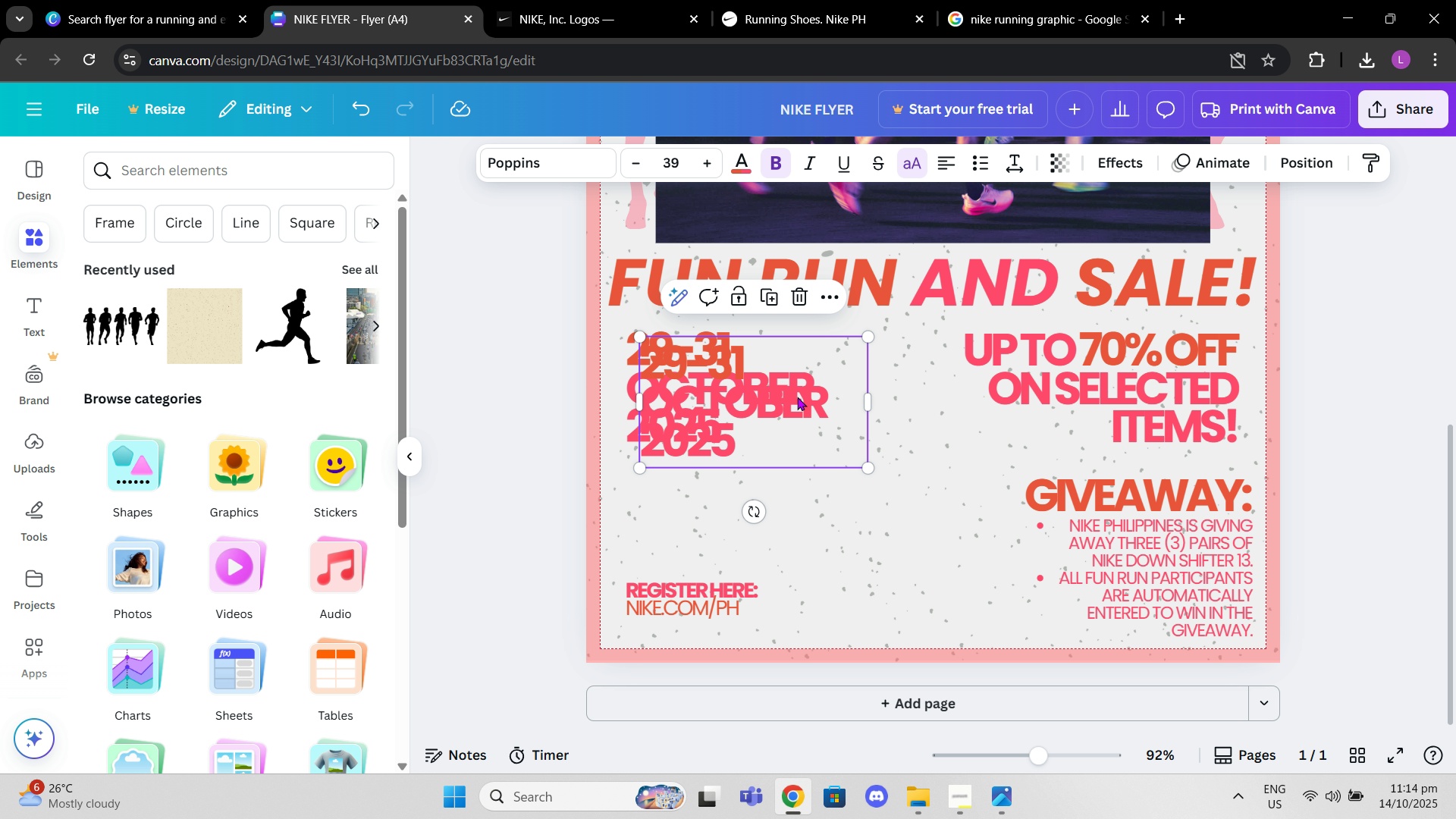 
left_click_drag(start_coordinate=[797, 397], to_coordinate=[780, 507])
 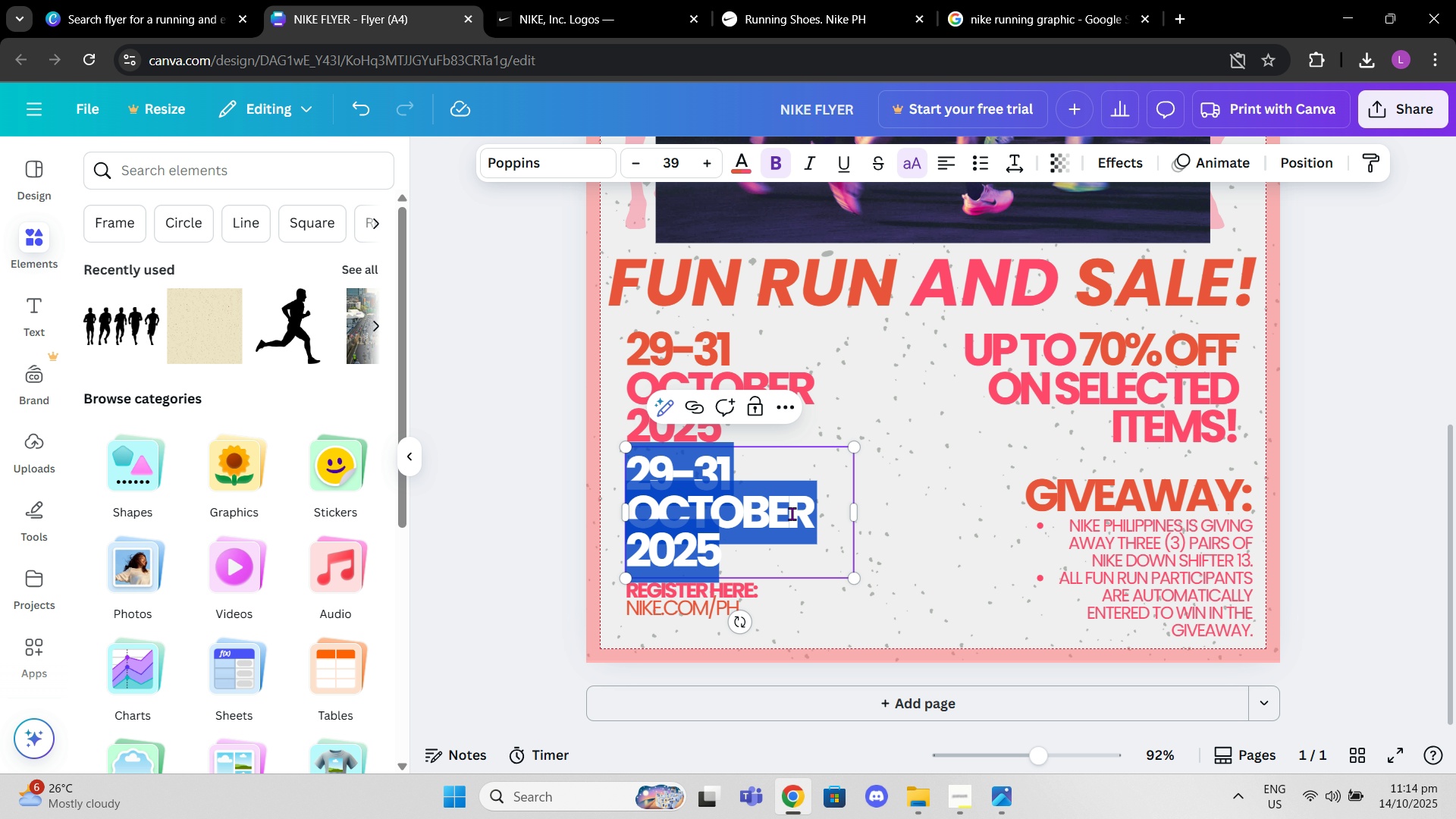 
double_click([792, 513])
 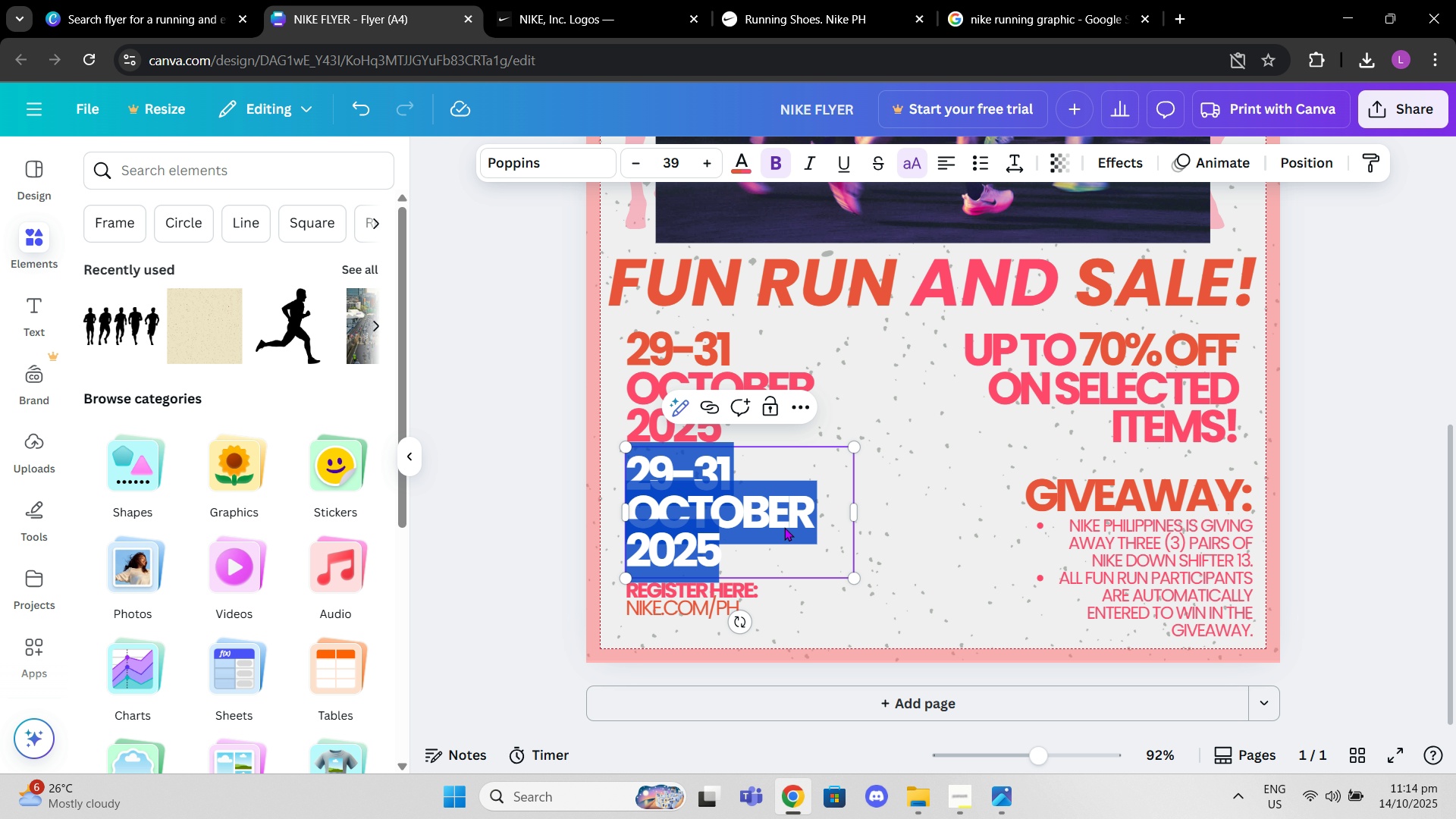 
type(RAce)
 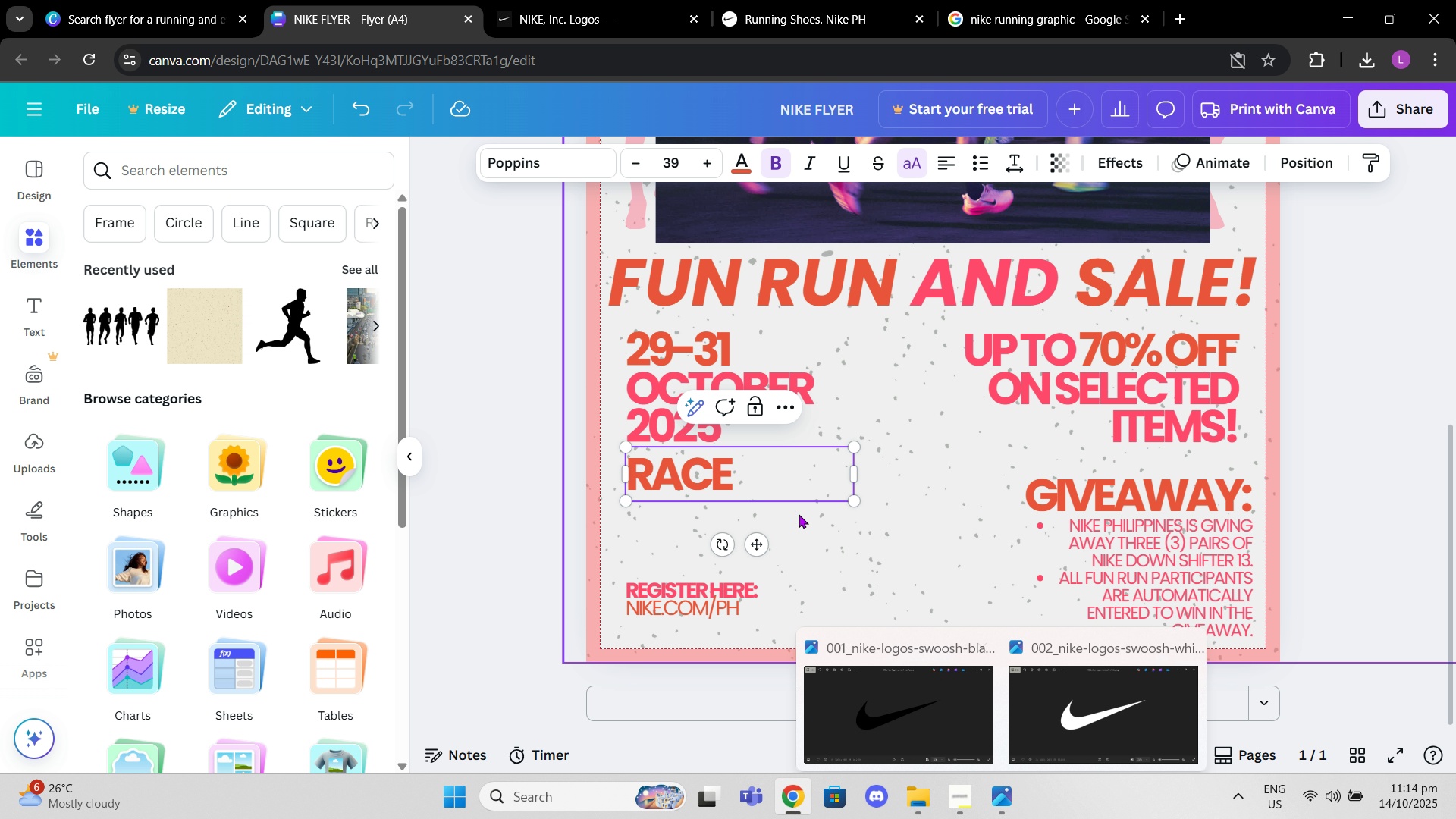 
left_click([748, 471])
 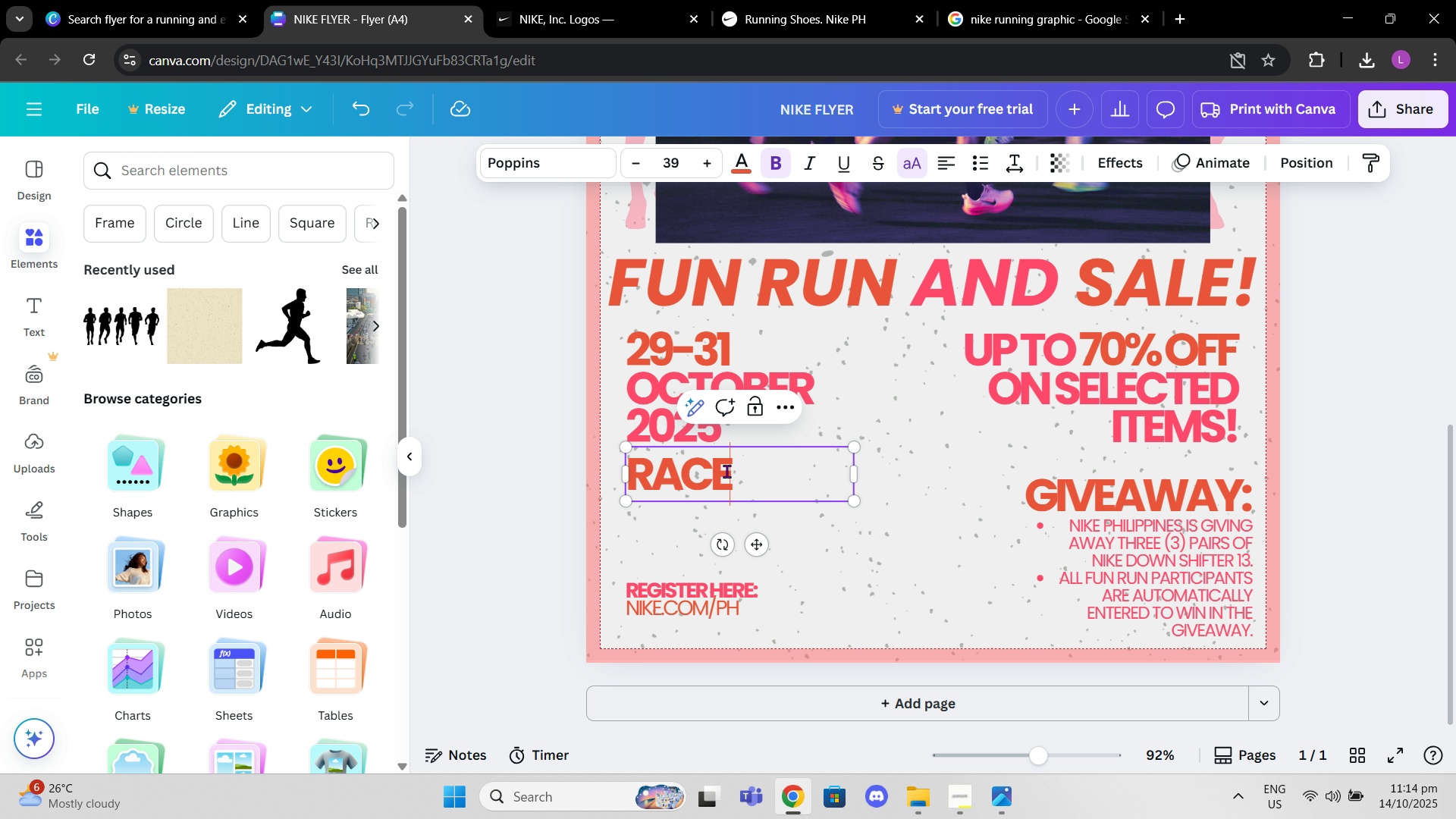 
left_click_drag(start_coordinate=[732, 471], to_coordinate=[628, 463])
 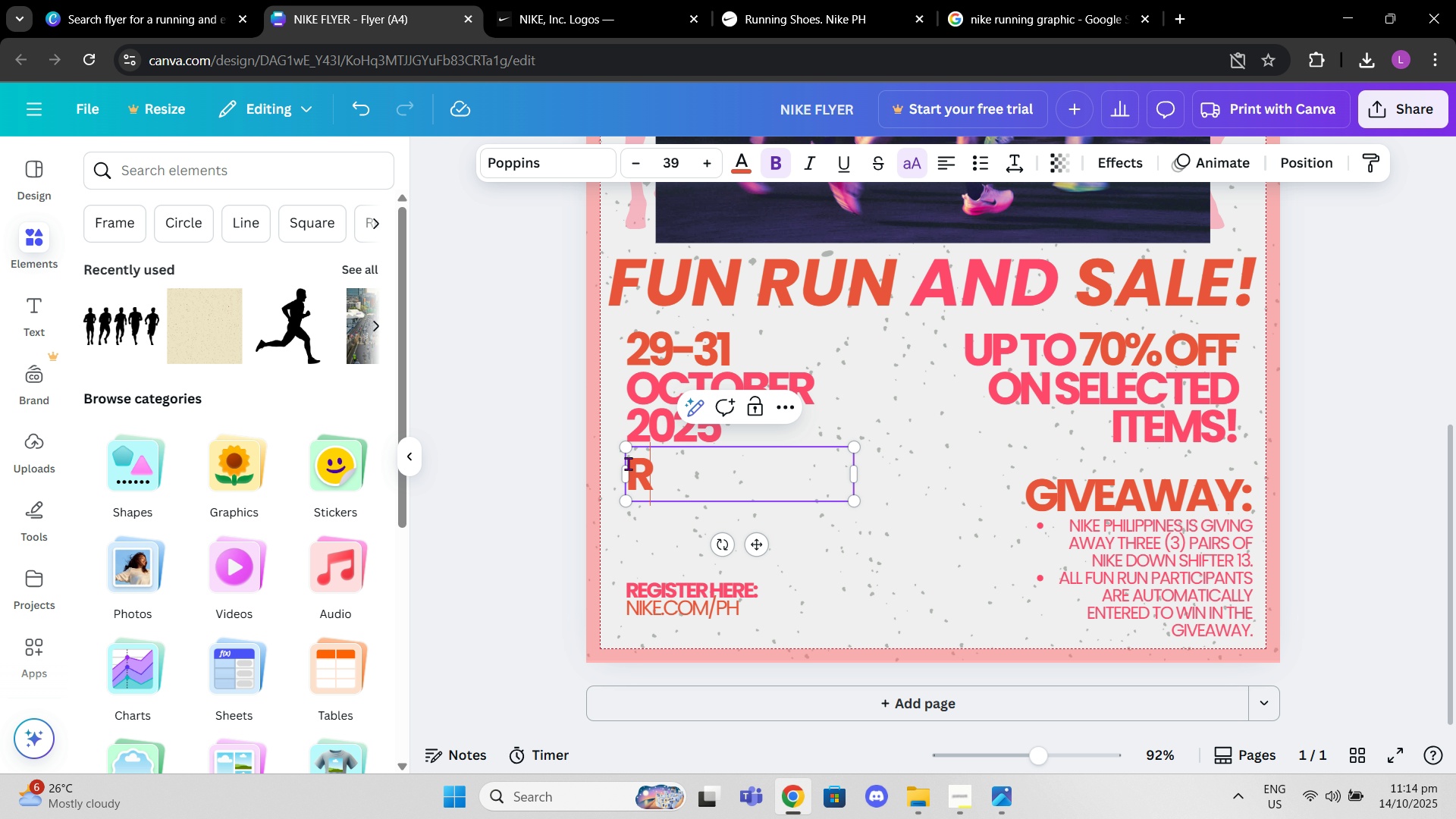 
type(run starts at )
key(Backspace)
key(Backspace)
key(Backspace)
key(Backspace)
type(tarts at )
 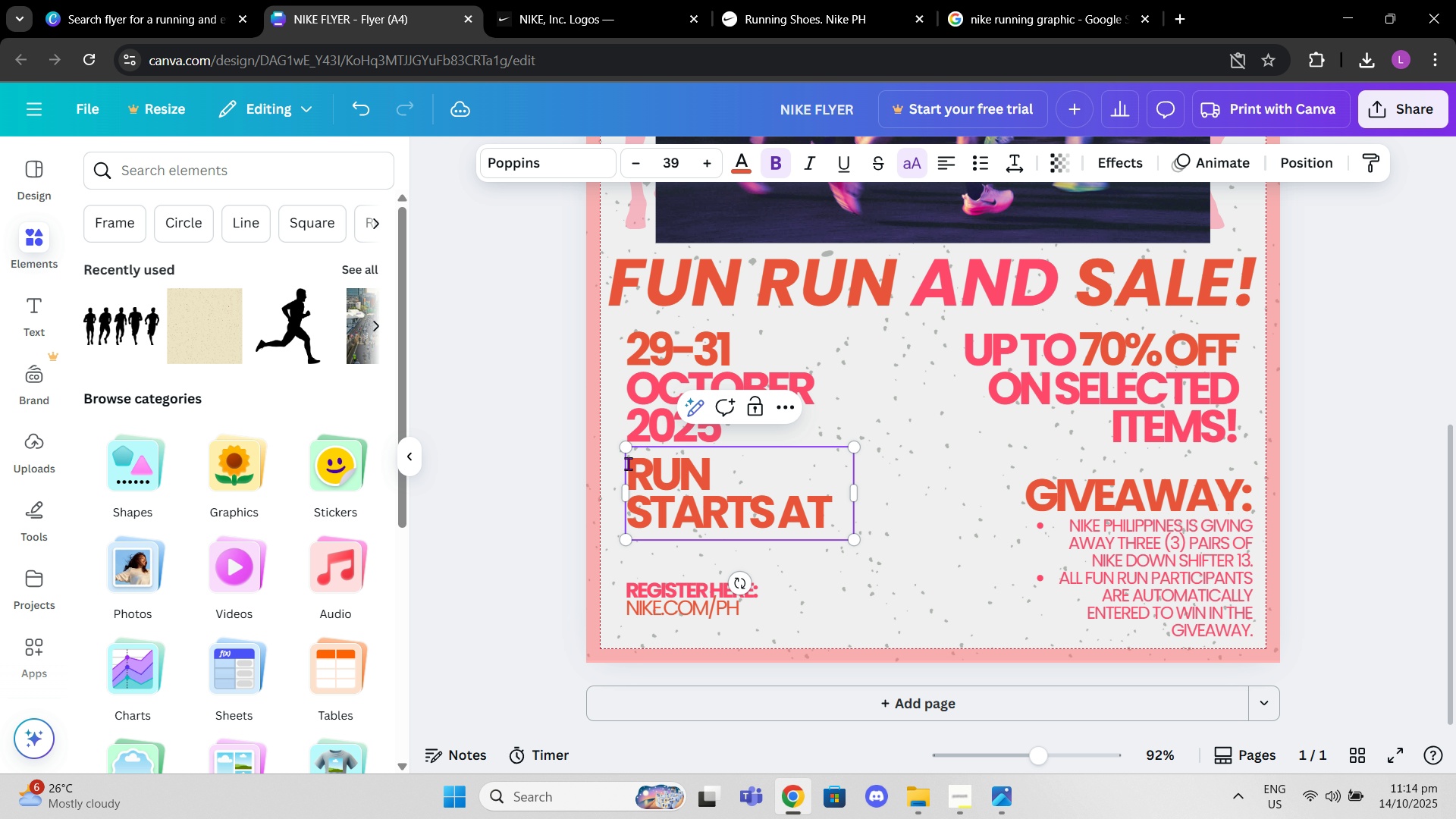 
left_click([961, 795])